 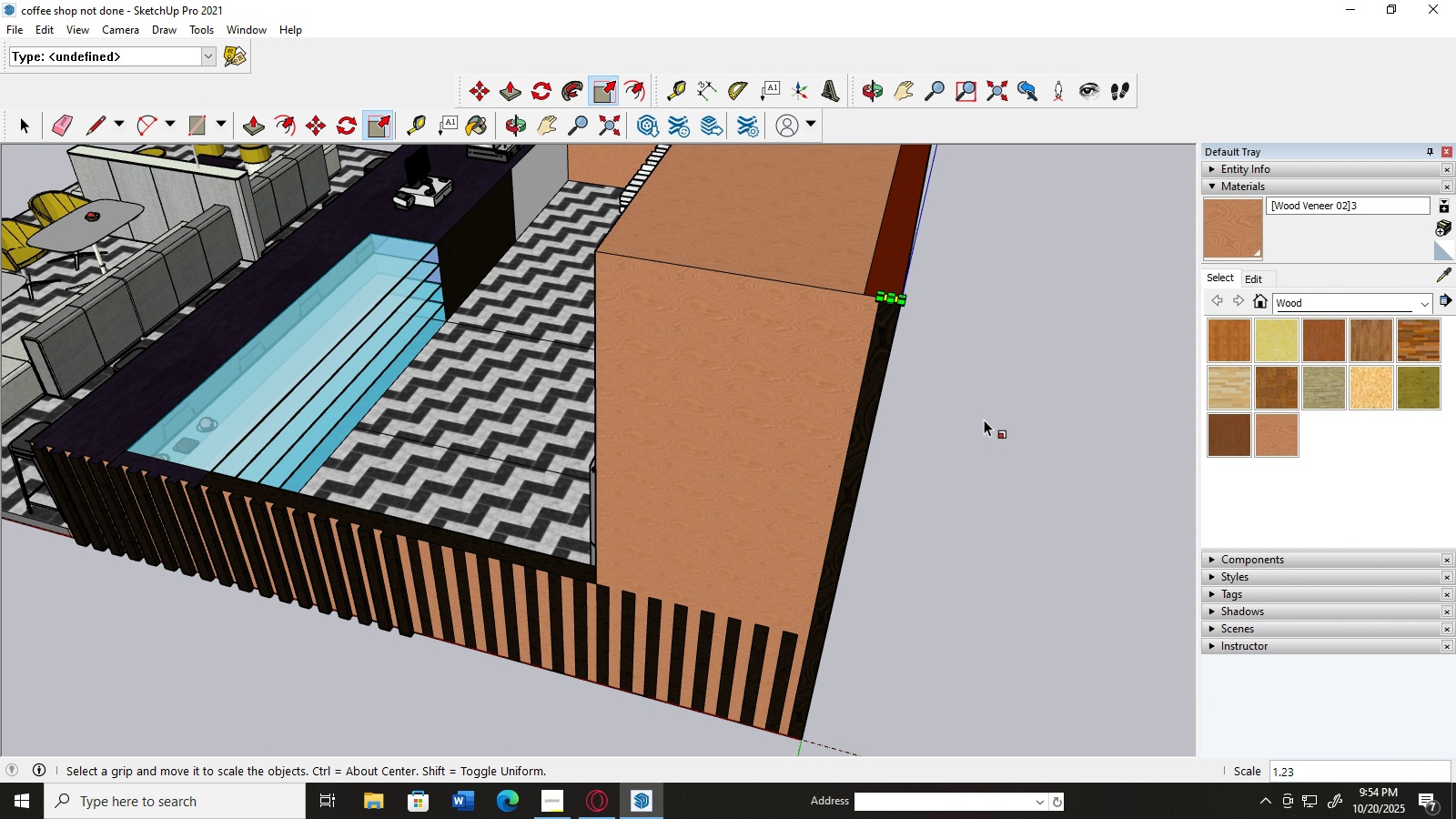 
left_click([16, 123])
 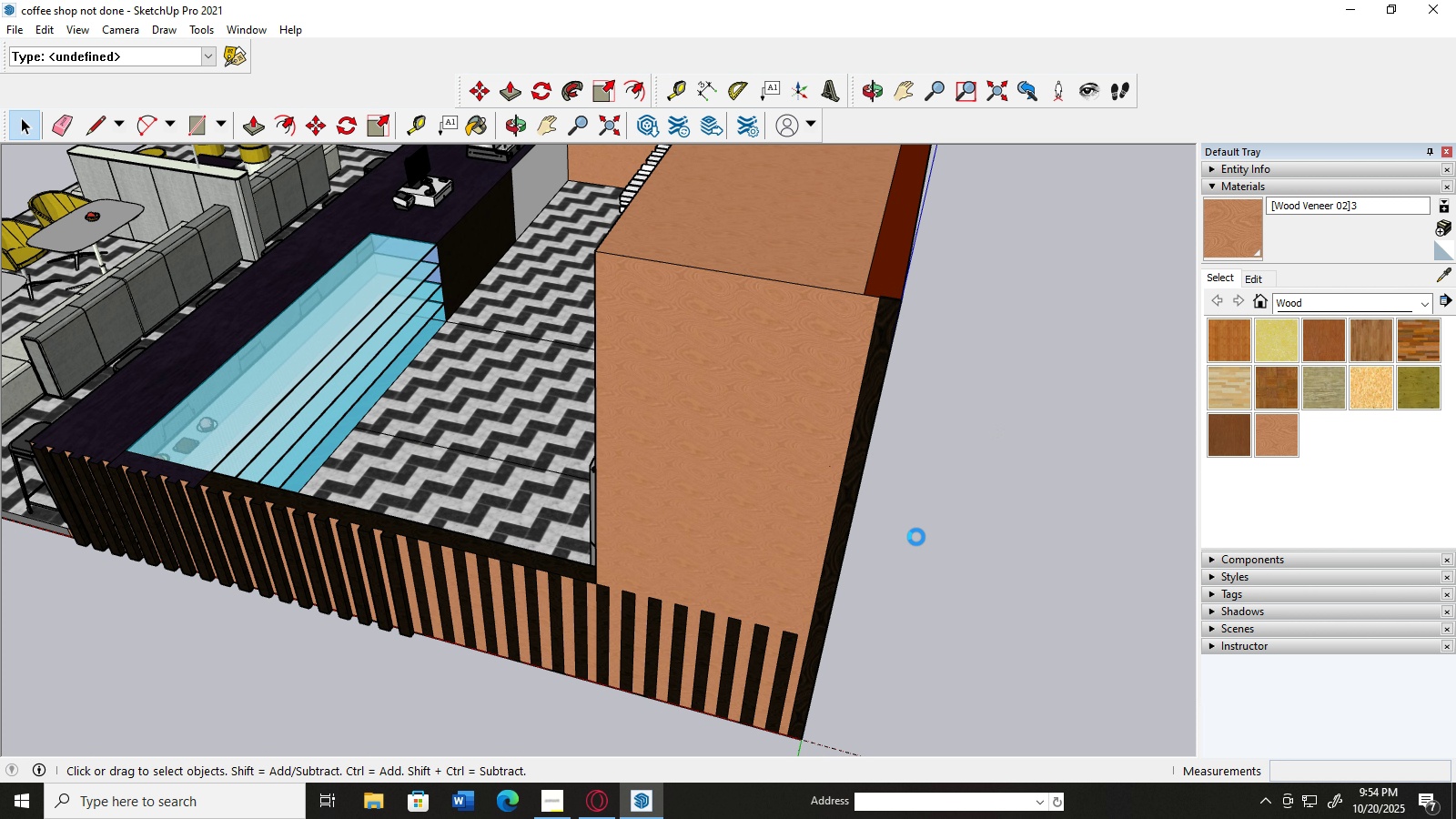 
scroll: coordinate [813, 531], scroll_direction: up, amount: 10.0
 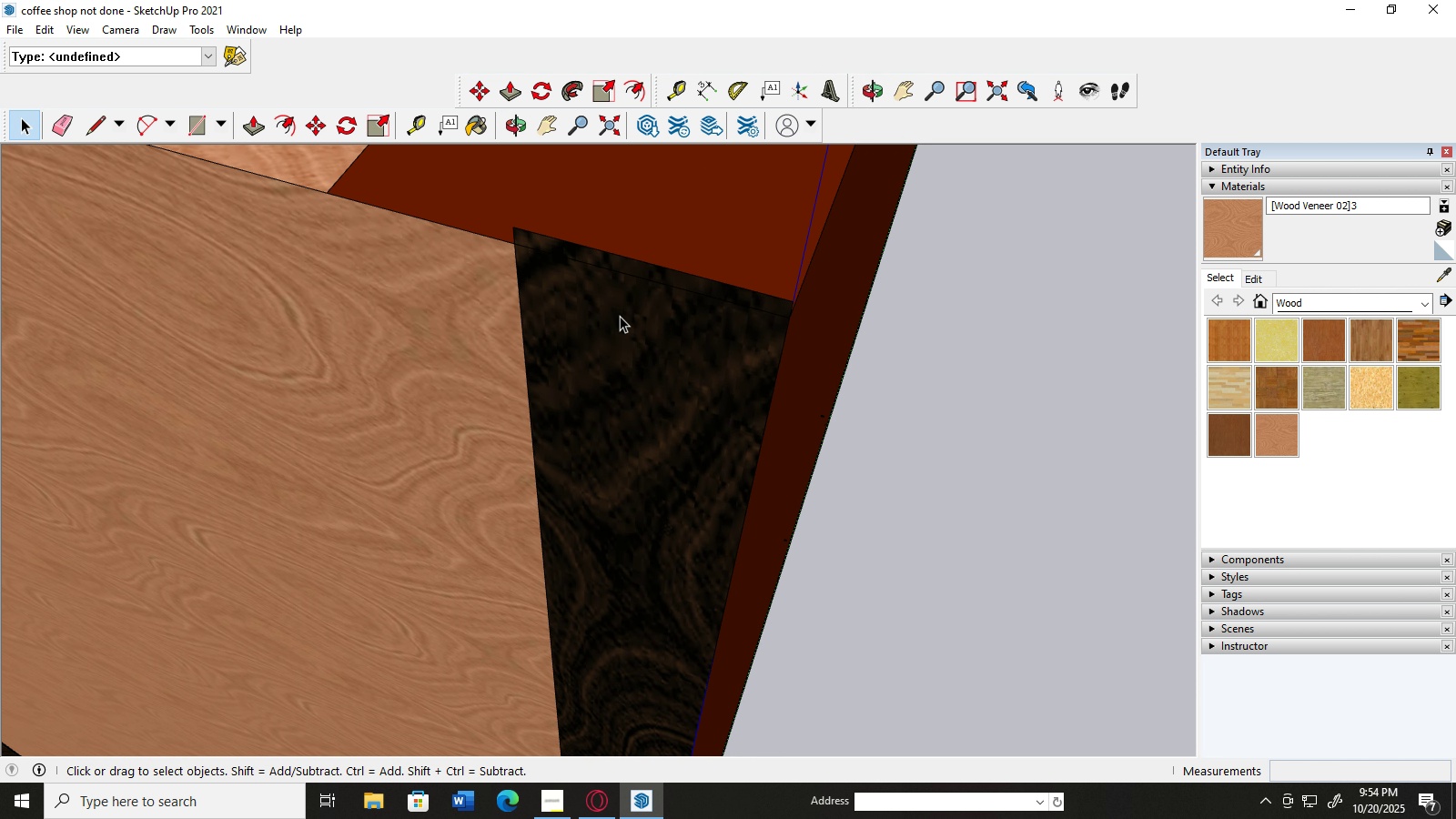 
left_click([377, 129])
 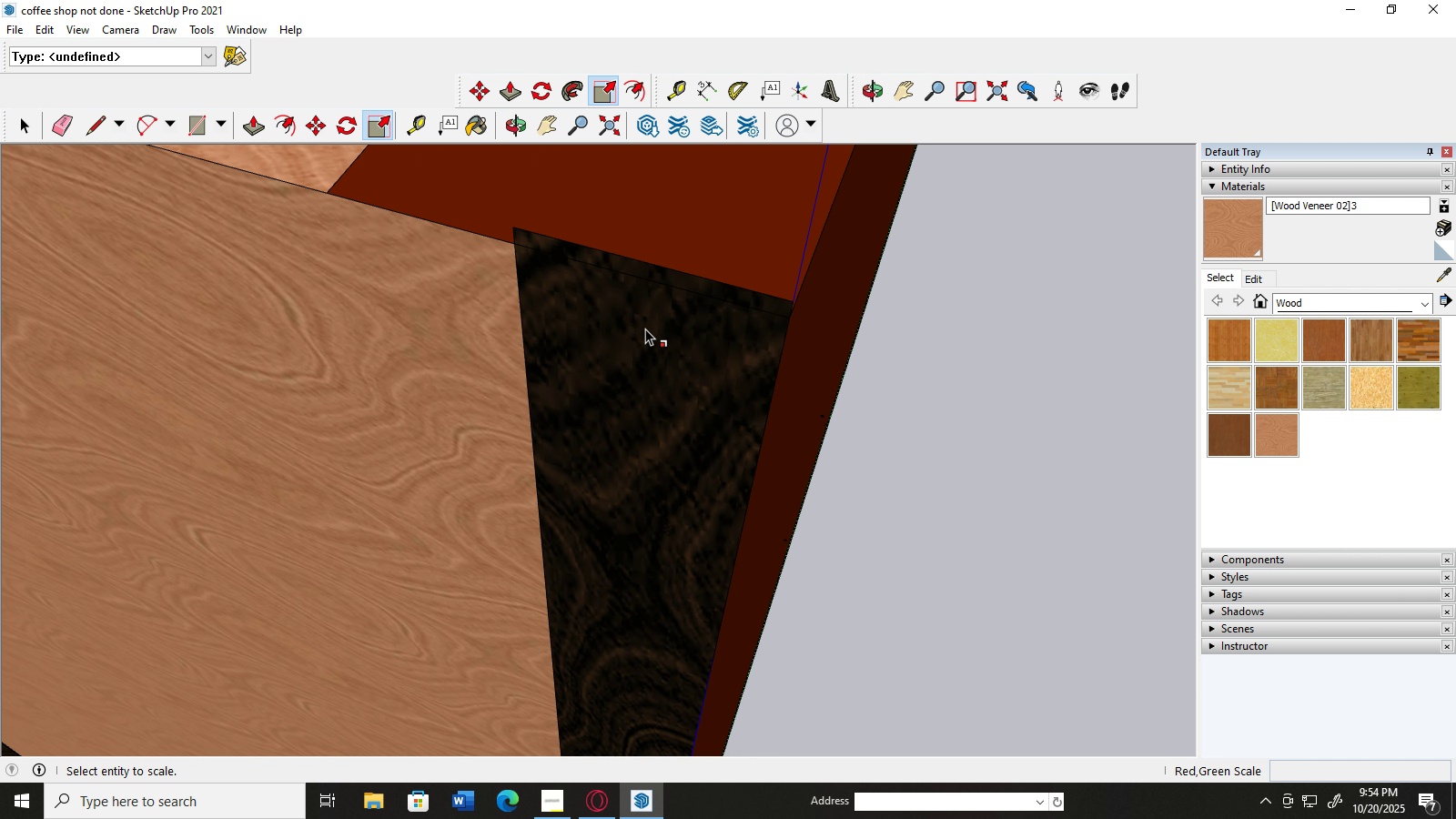 
left_click([645, 337])
 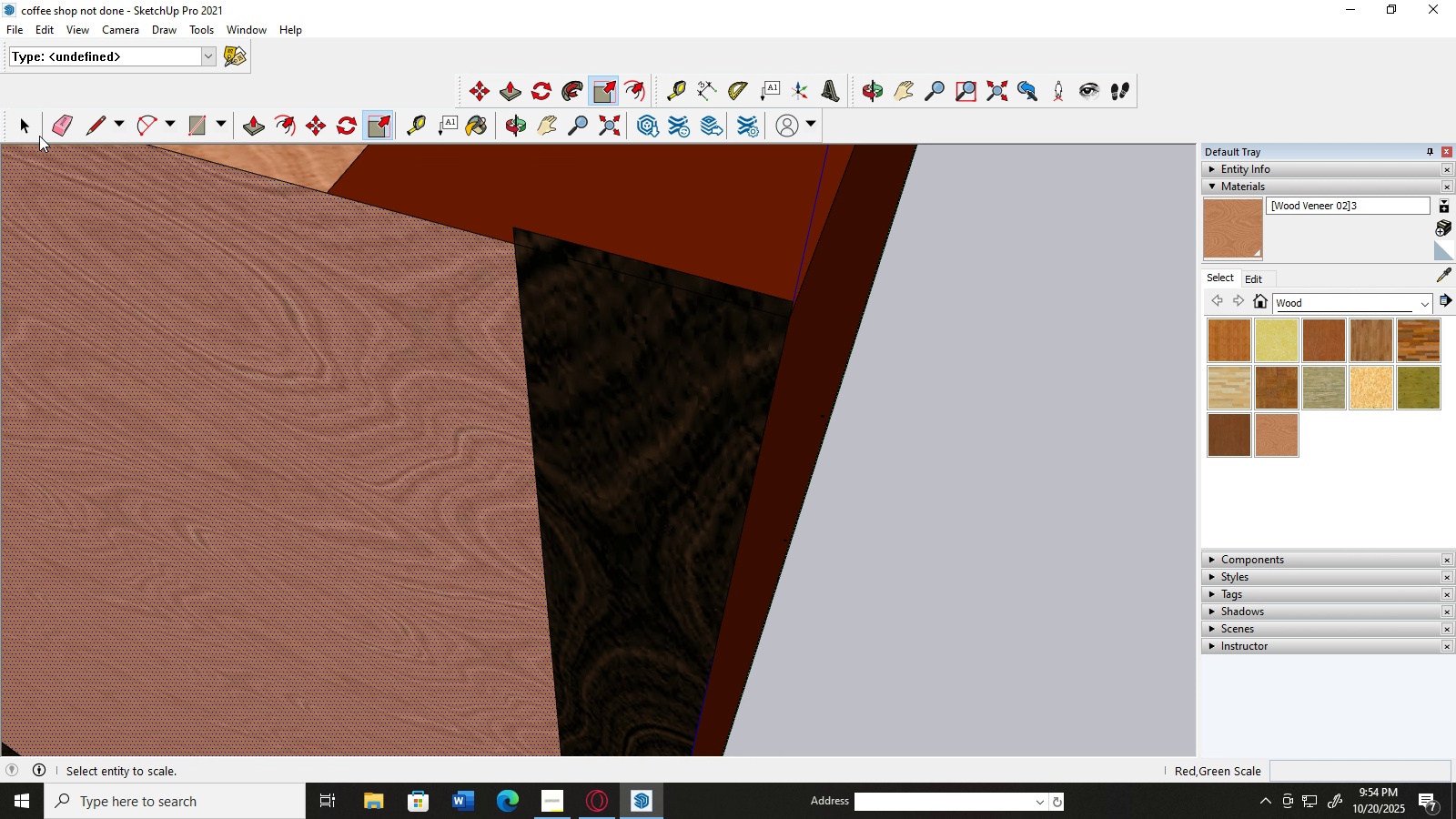 
left_click([31, 131])
 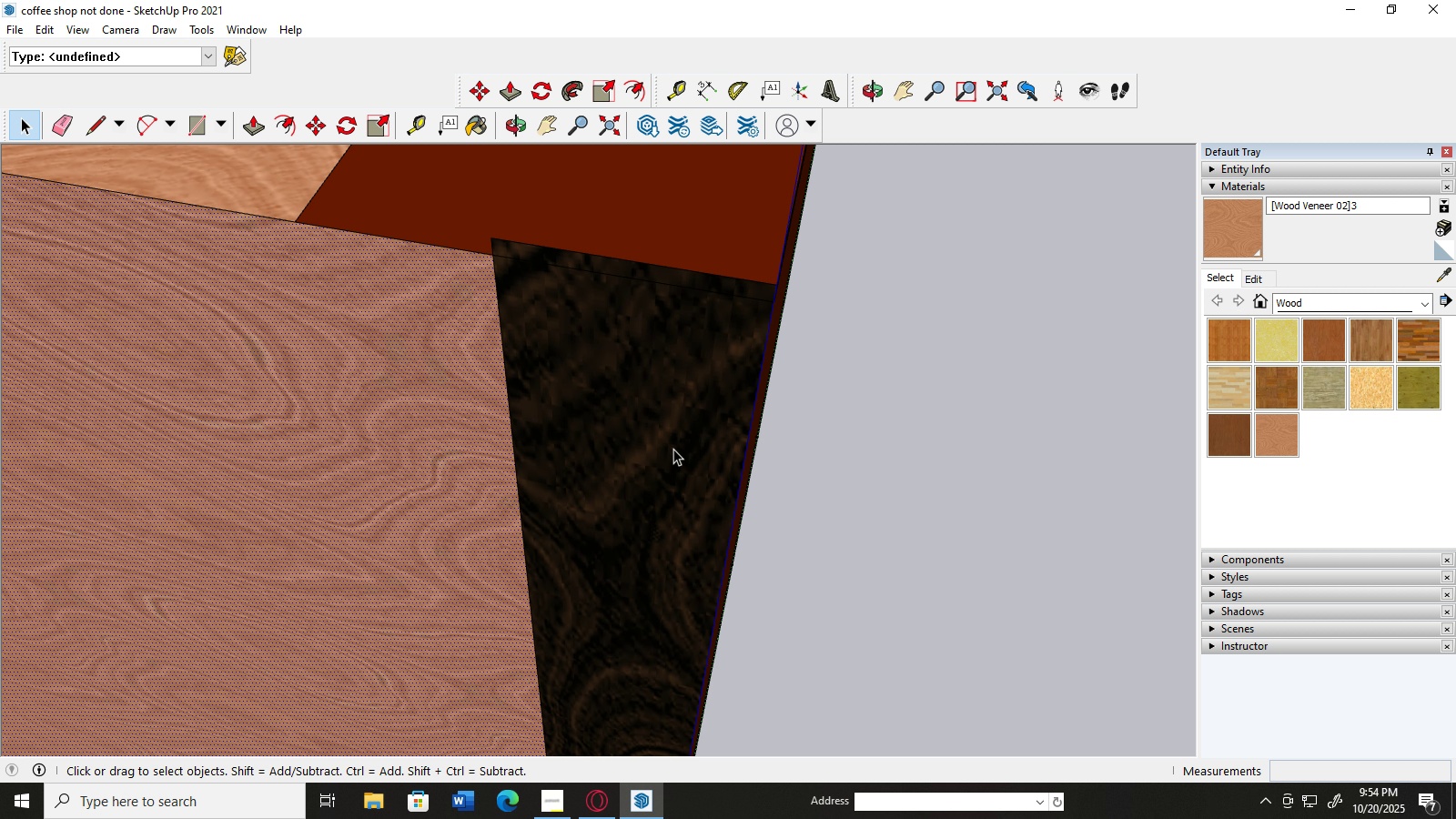 
left_click([652, 455])
 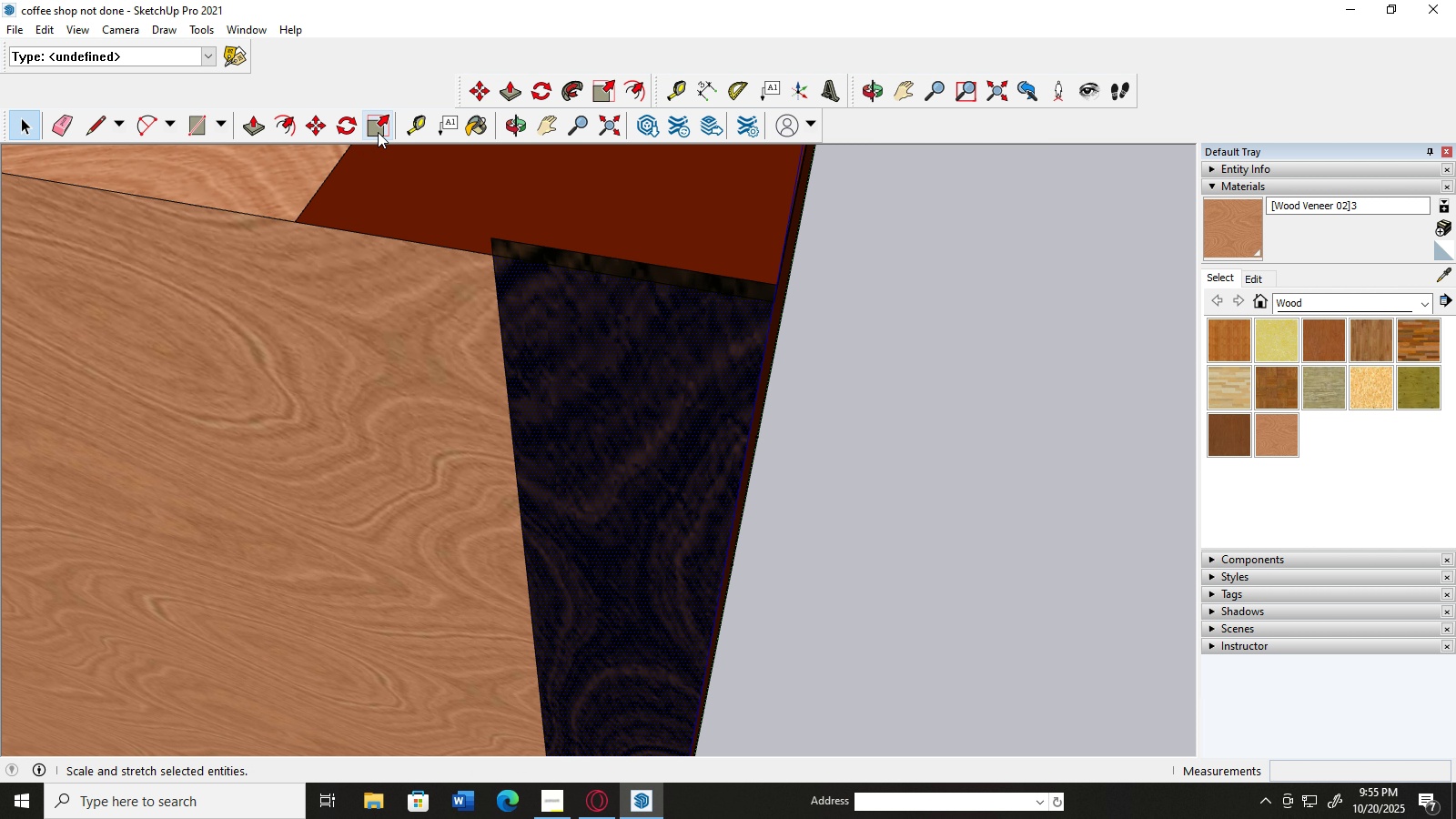 
left_click([377, 127])
 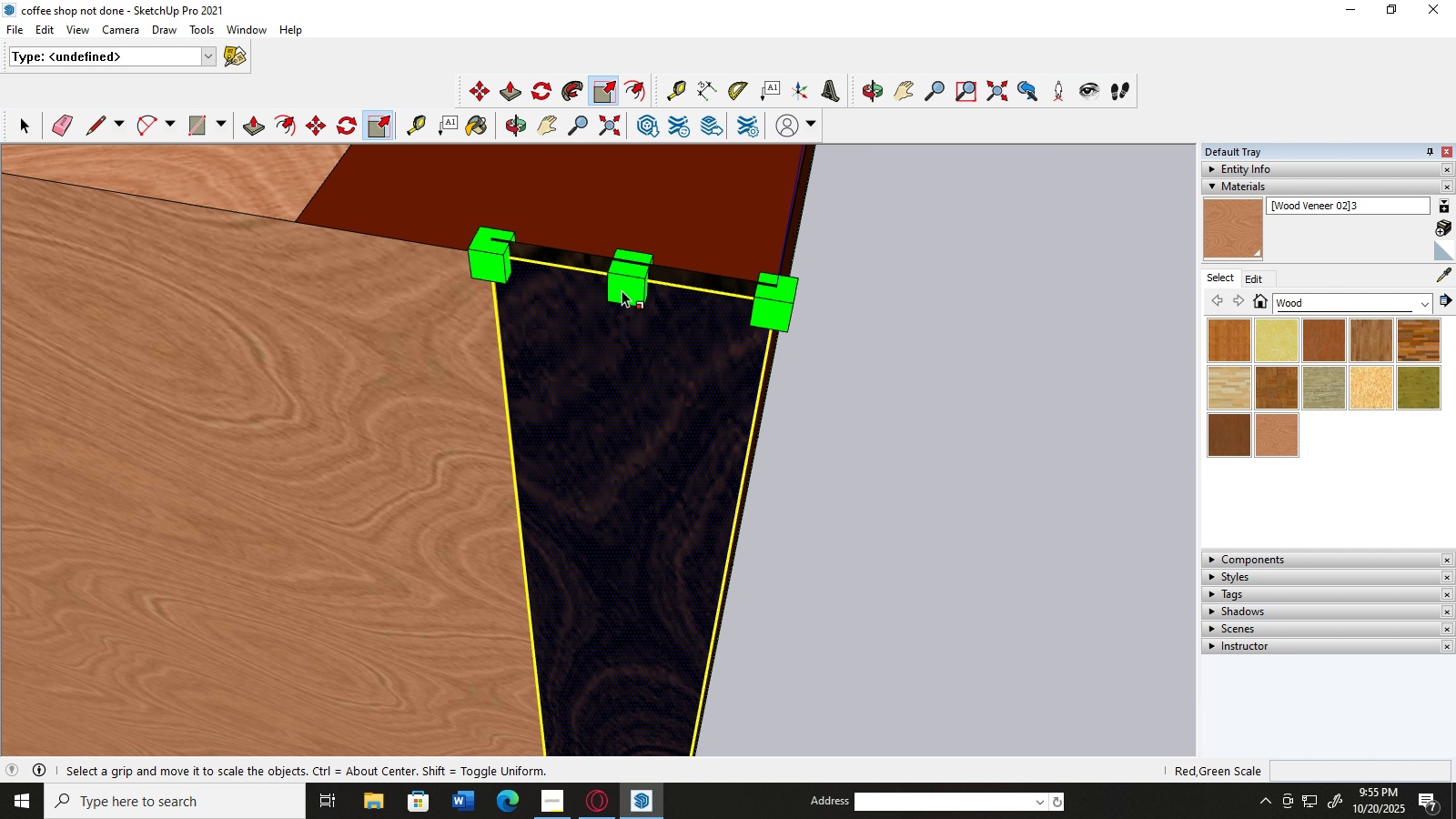 
scroll: coordinate [592, 365], scroll_direction: up, amount: 5.0
 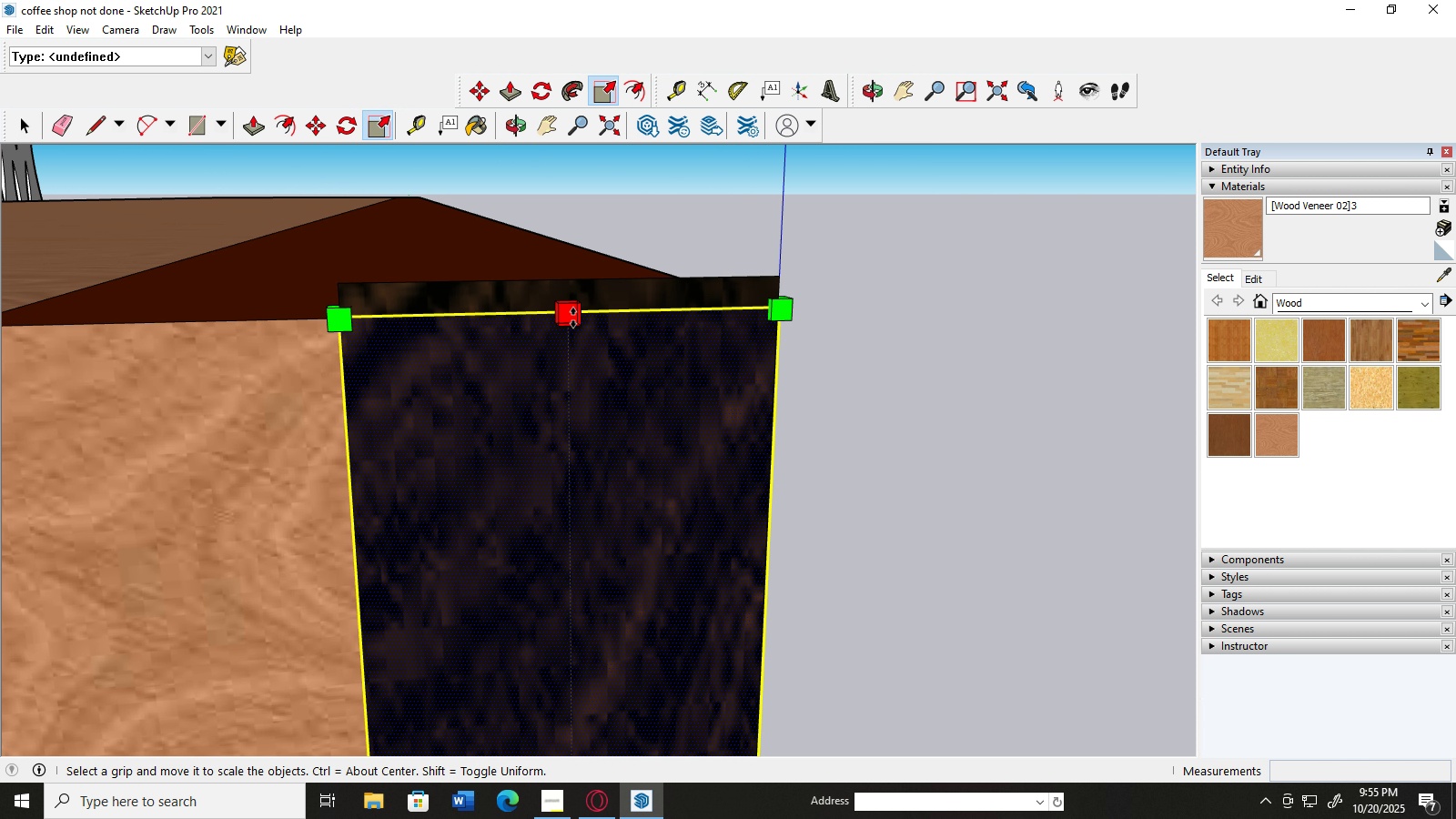 
left_click_drag(start_coordinate=[573, 318], to_coordinate=[569, 369])
 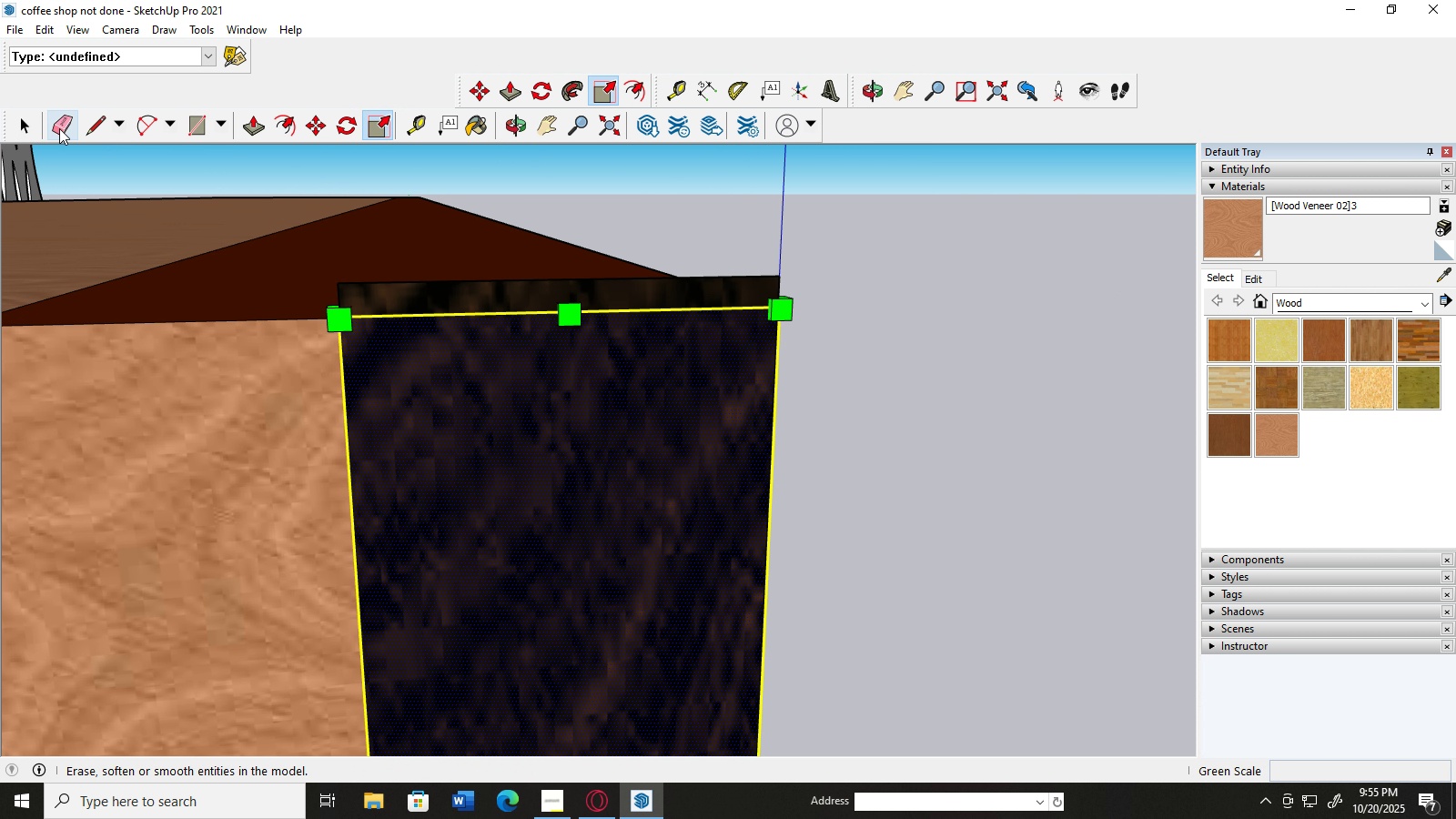 
left_click([13, 116])
 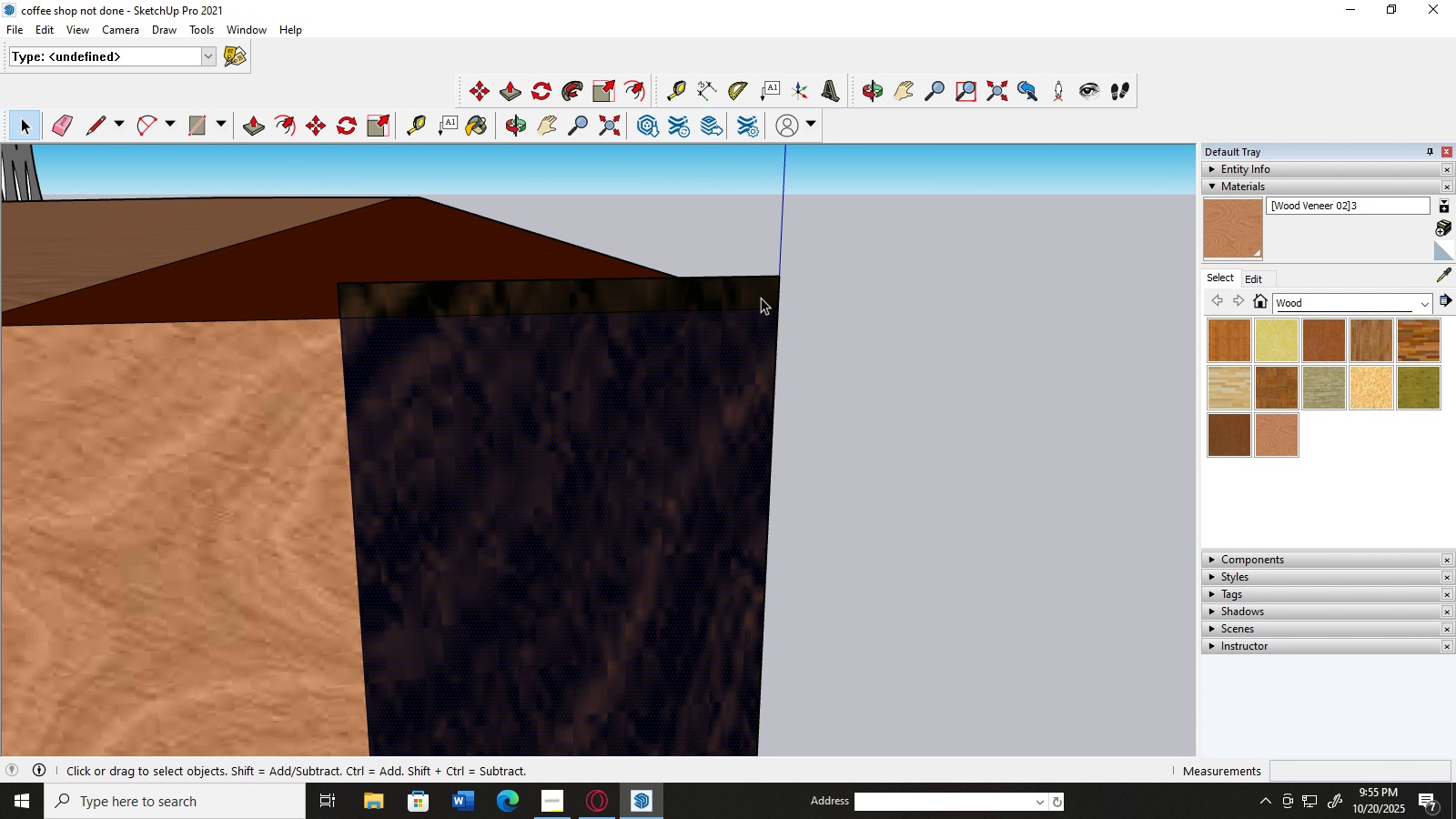 
left_click_drag(start_coordinate=[756, 298], to_coordinate=[762, 298])
 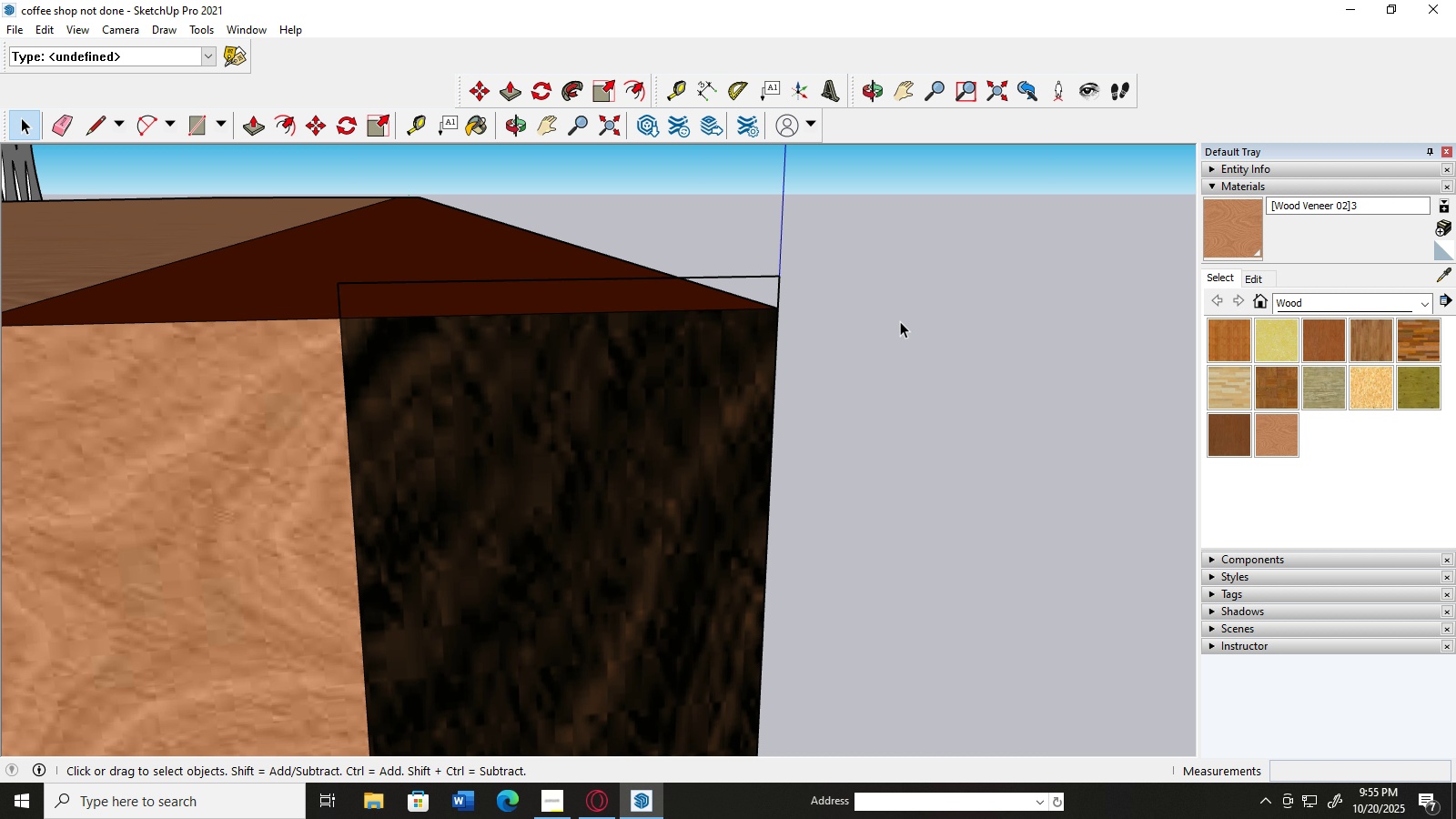 
key(Delete)
 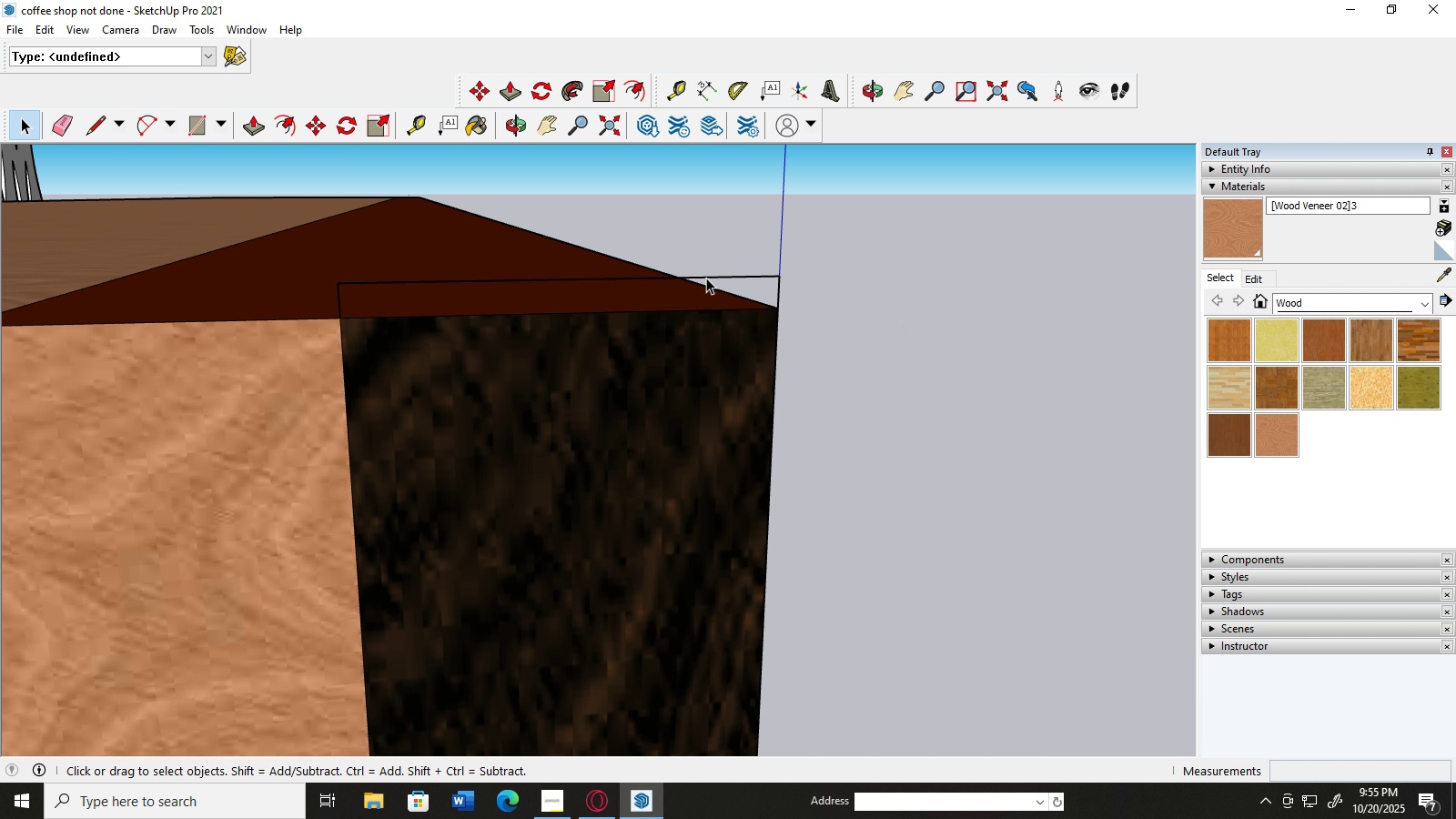 
left_click([706, 278])
 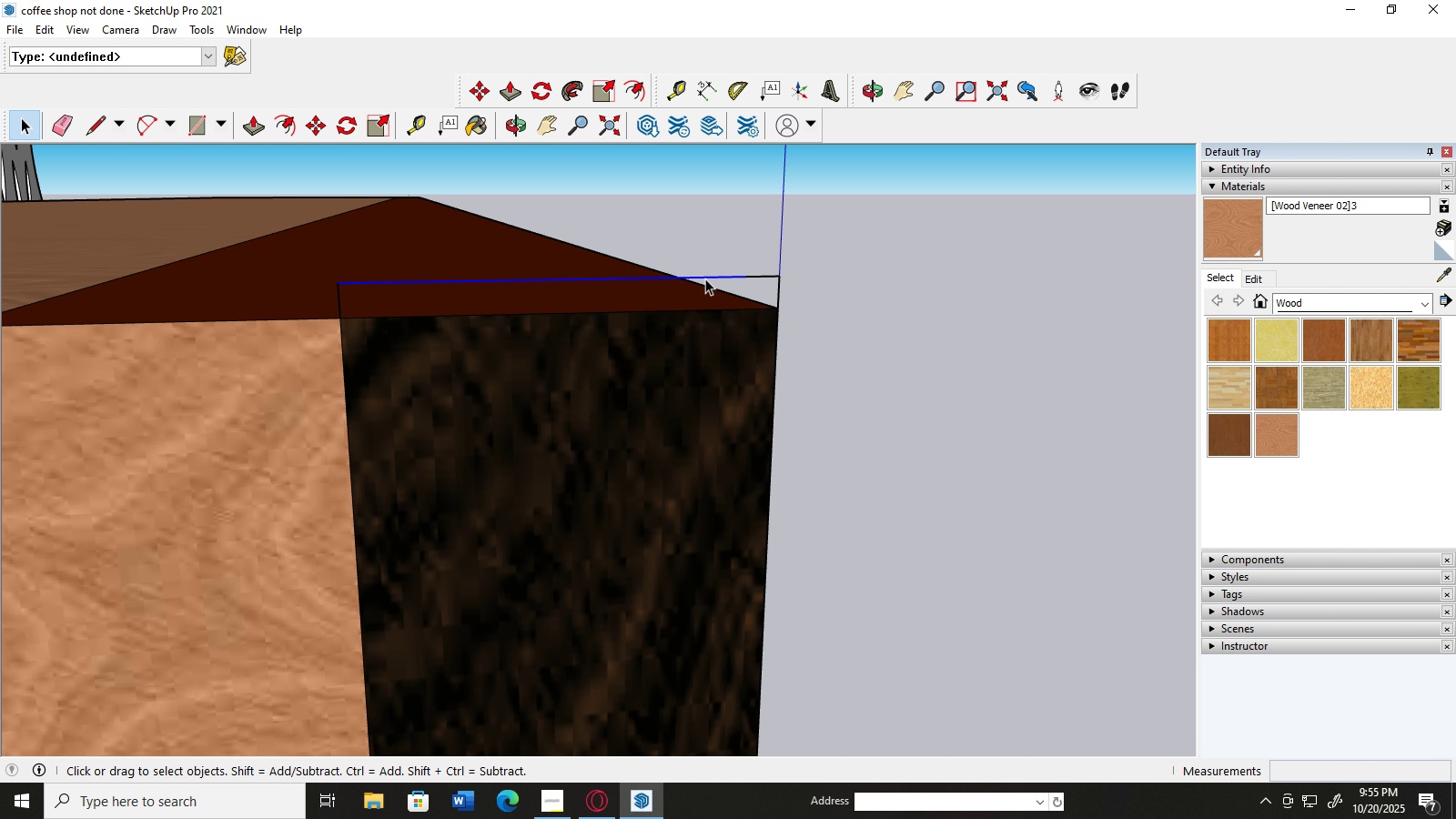 
key(Delete)
 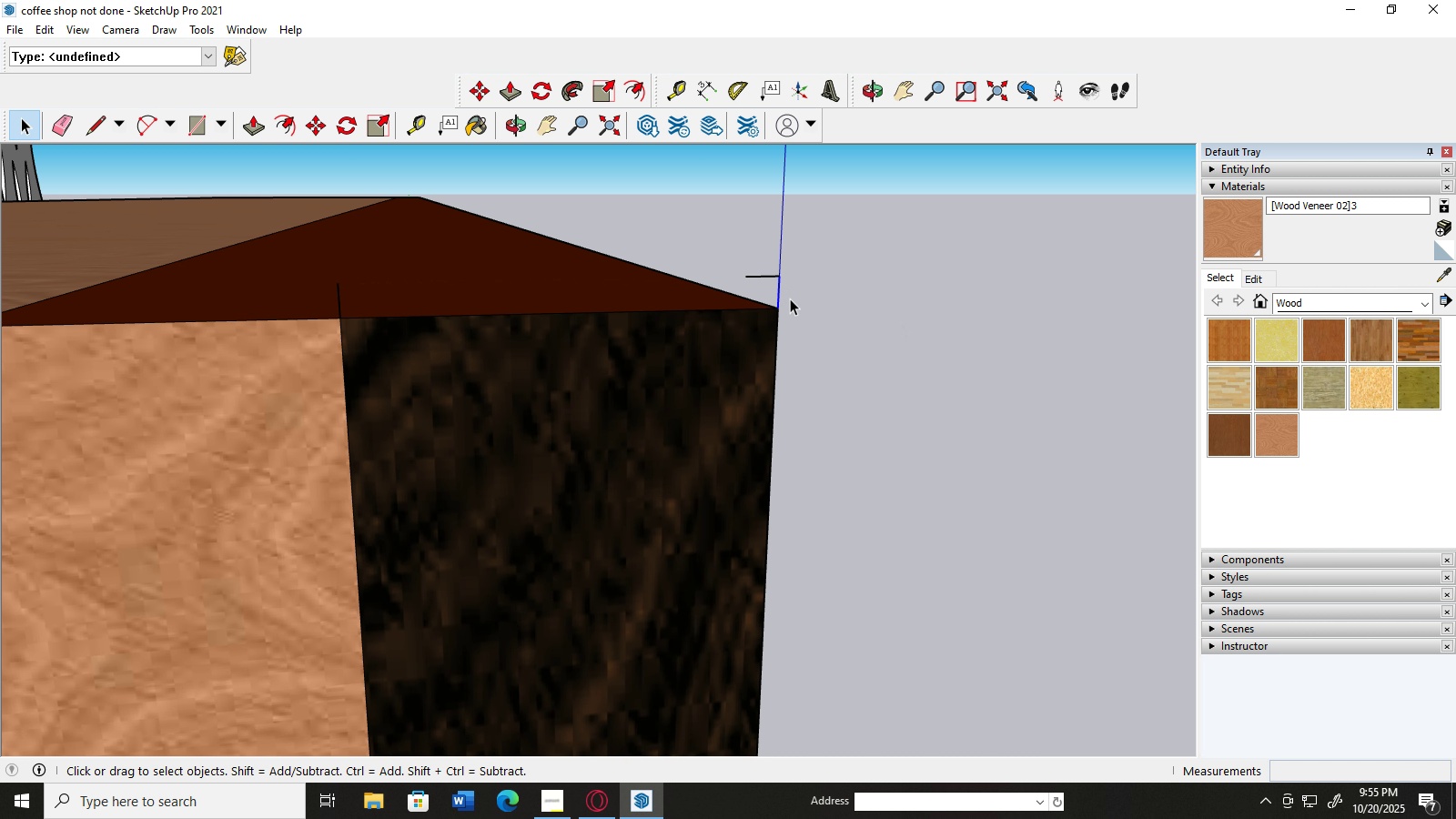 
key(Delete)
 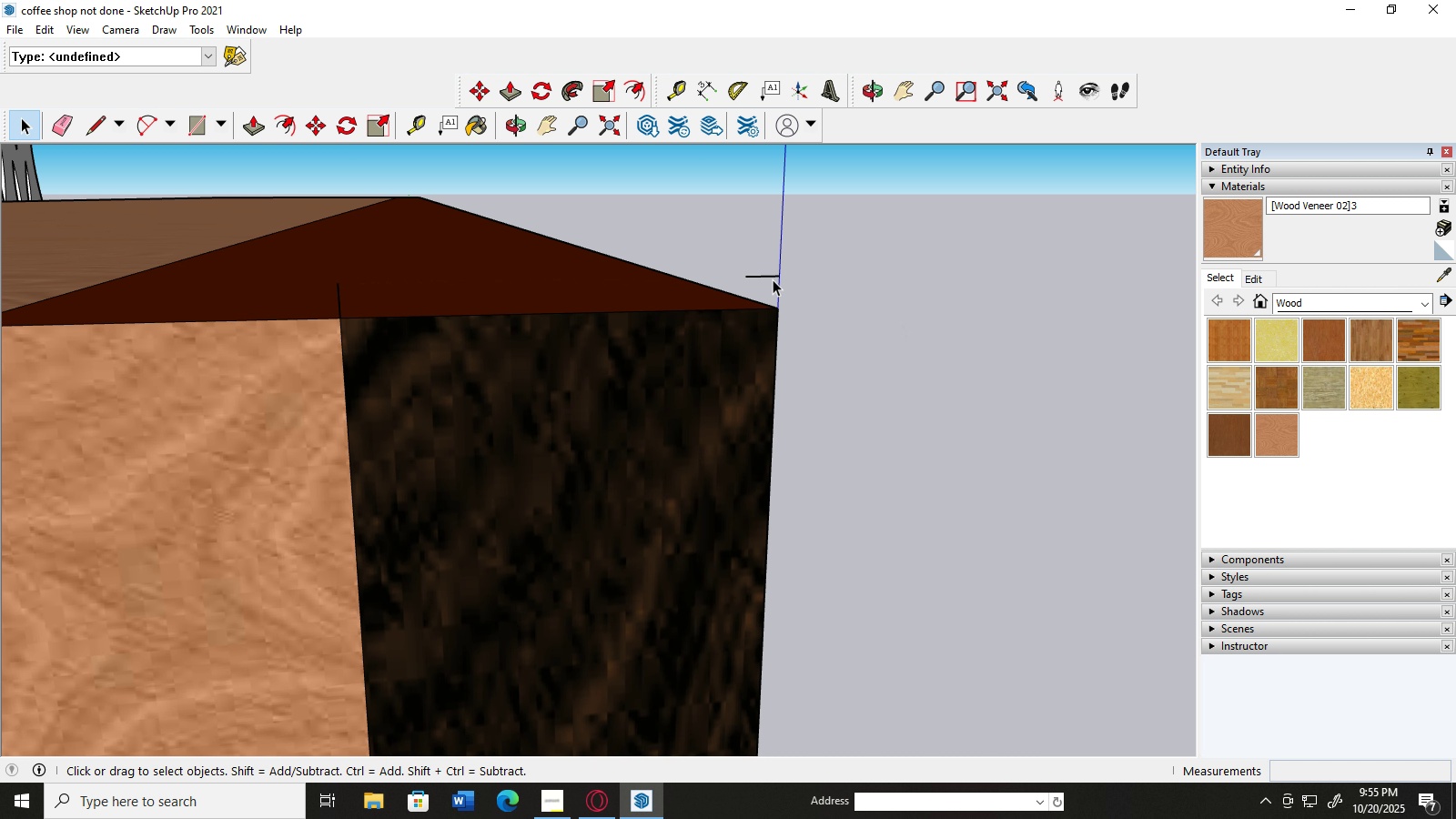 
left_click([773, 279])
 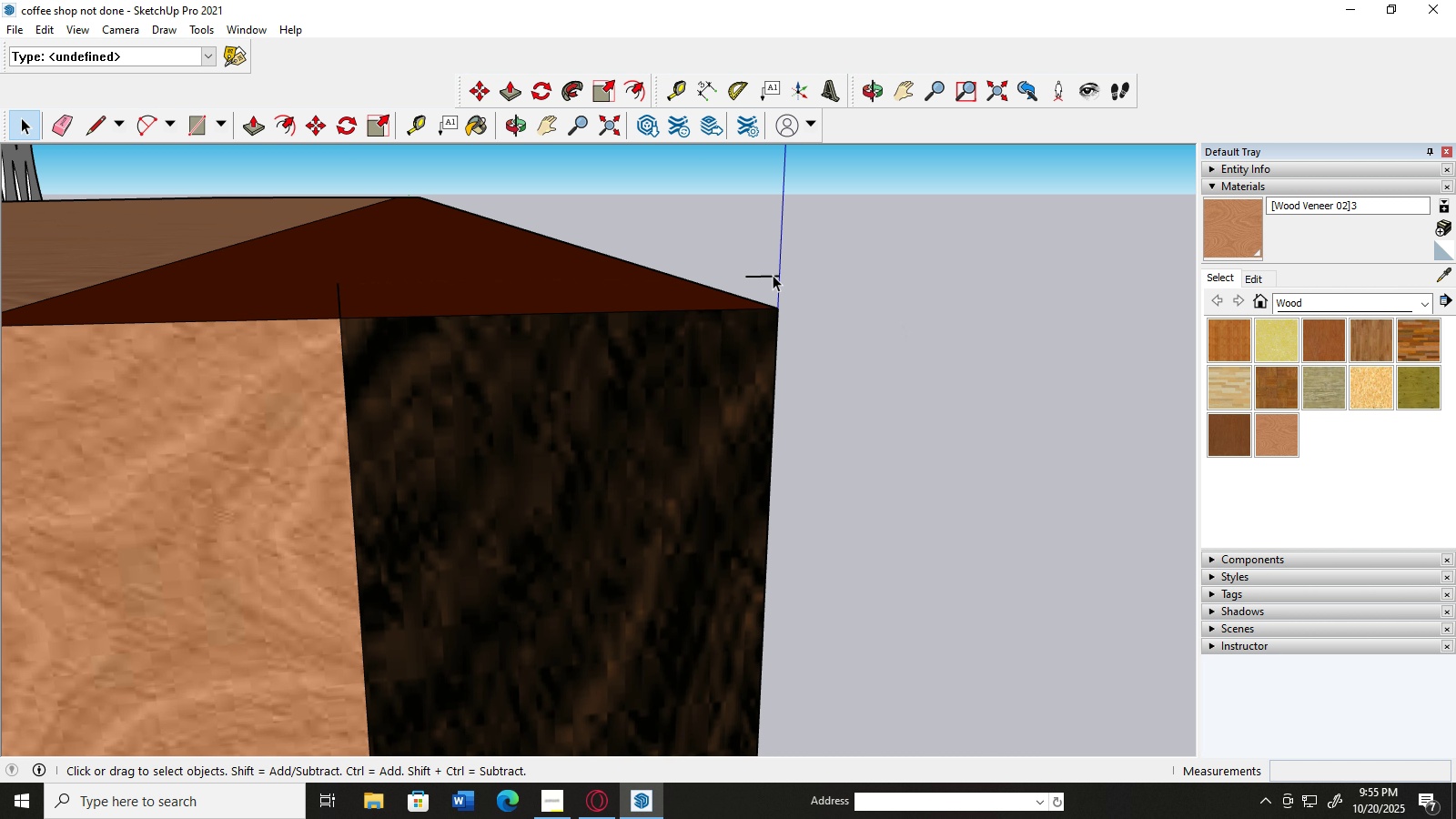 
double_click([773, 275])
 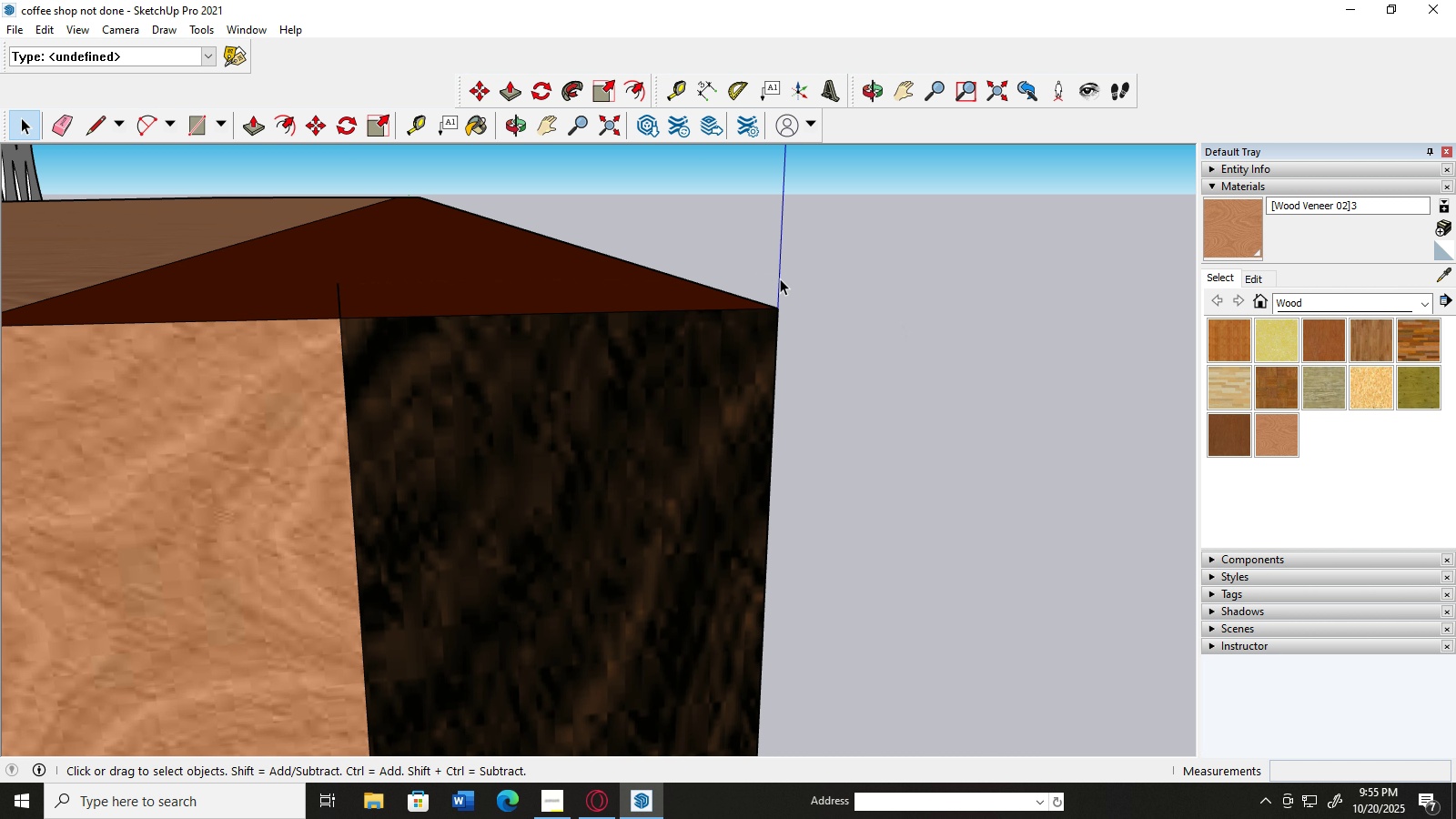 
key(Delete)
 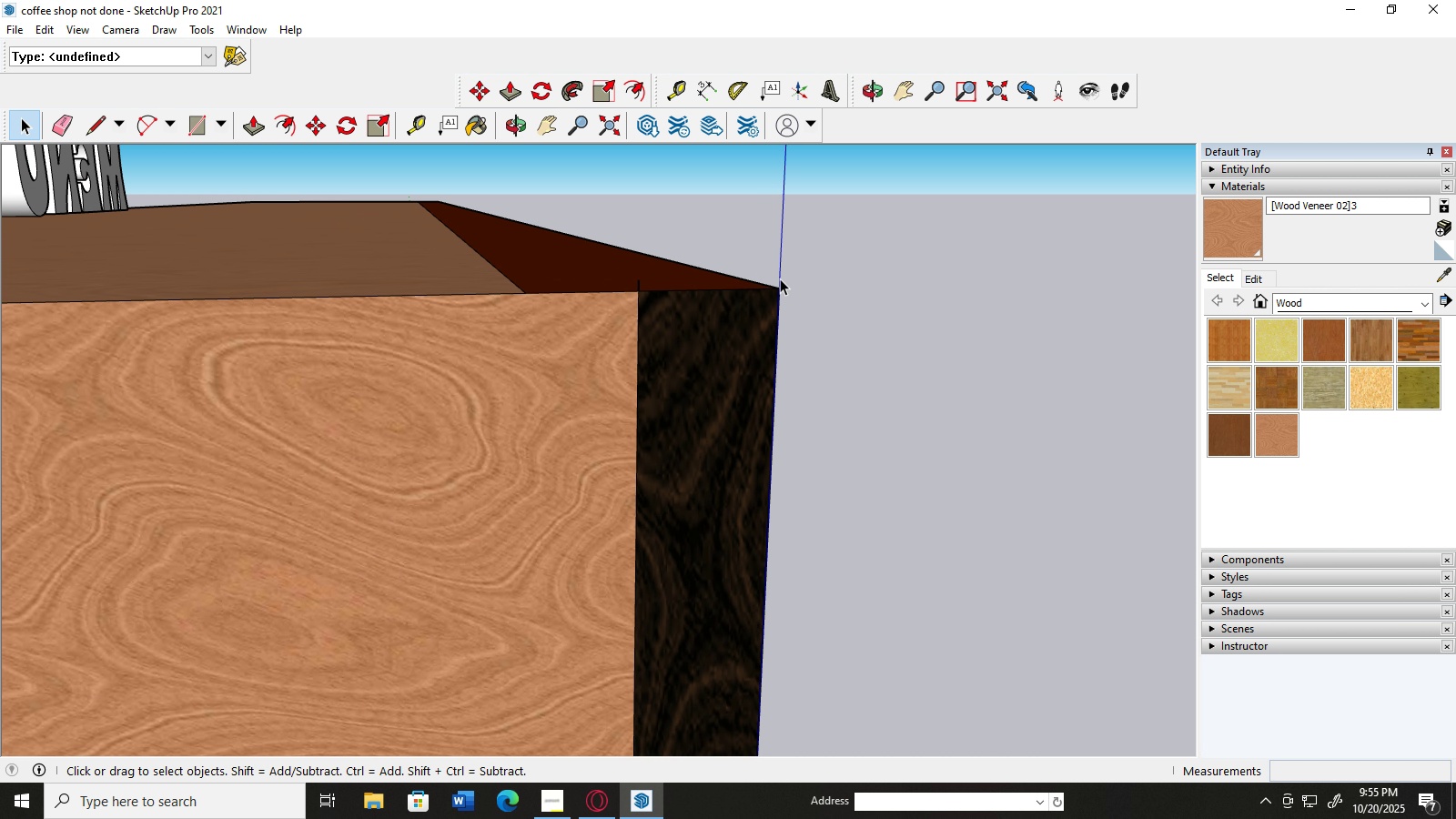 
scroll: coordinate [789, 266], scroll_direction: down, amount: 9.0
 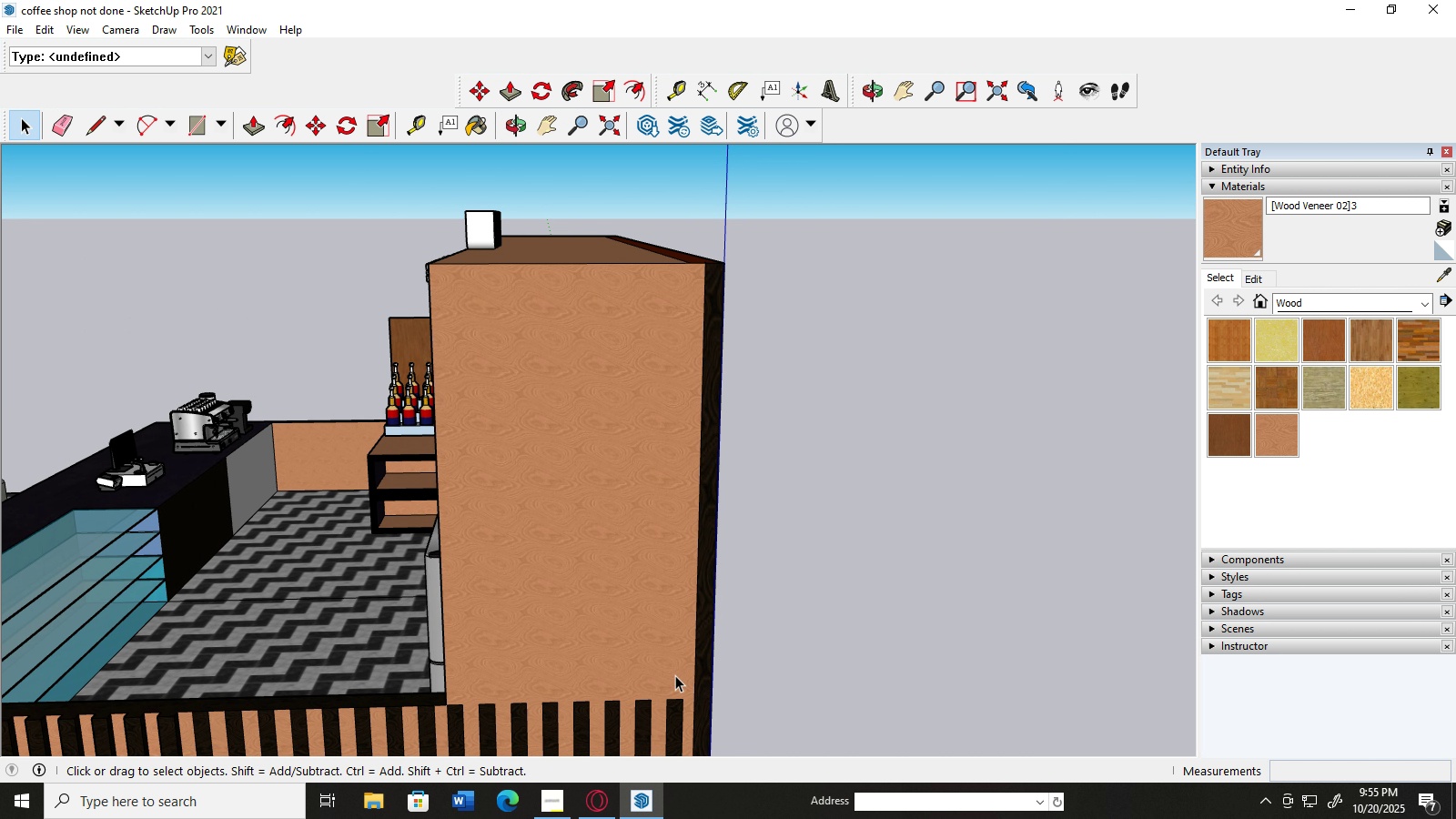 
left_click([674, 699])
 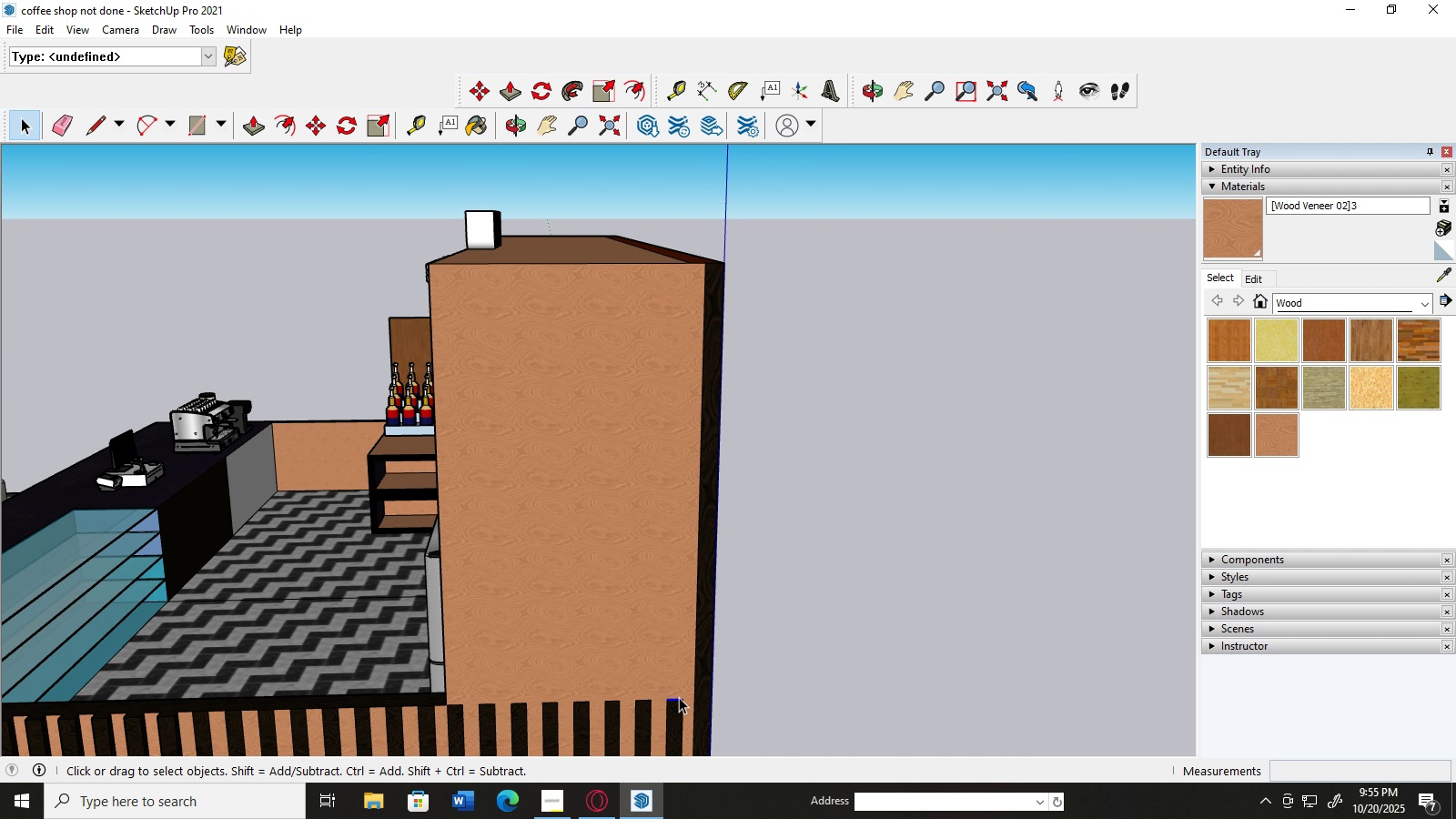 
left_click([993, 562])
 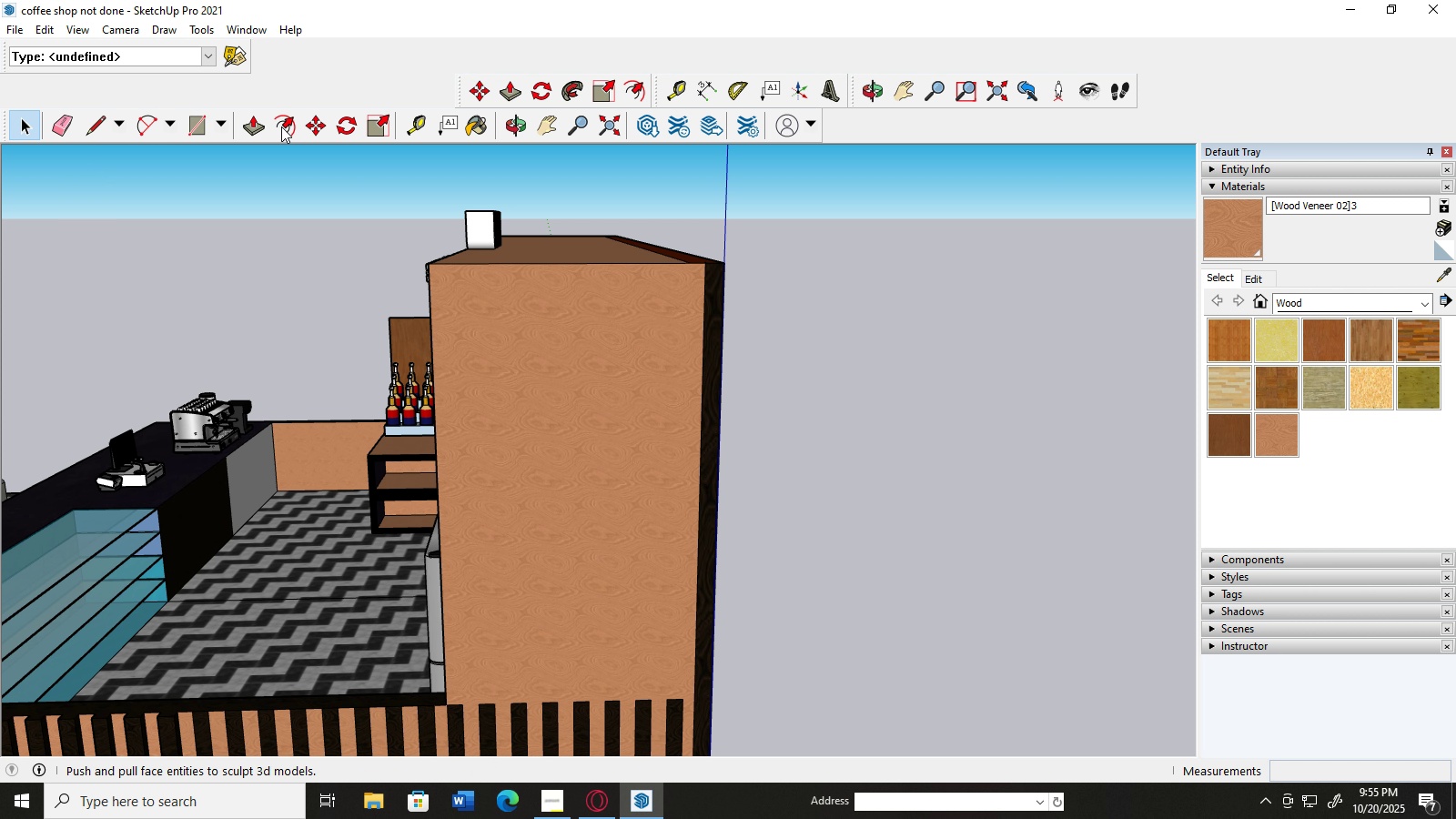 
left_click([377, 116])
 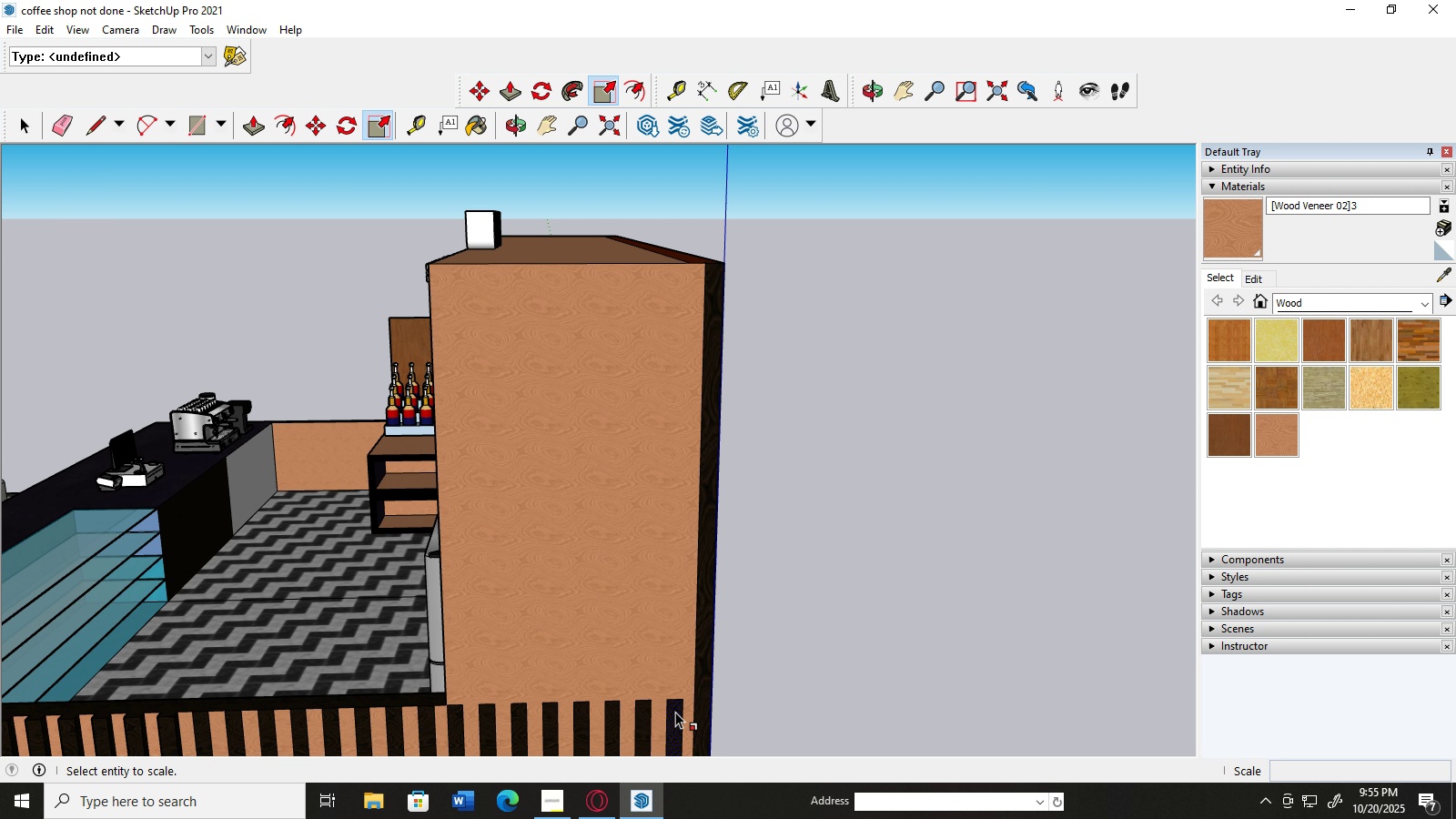 
left_click([675, 712])
 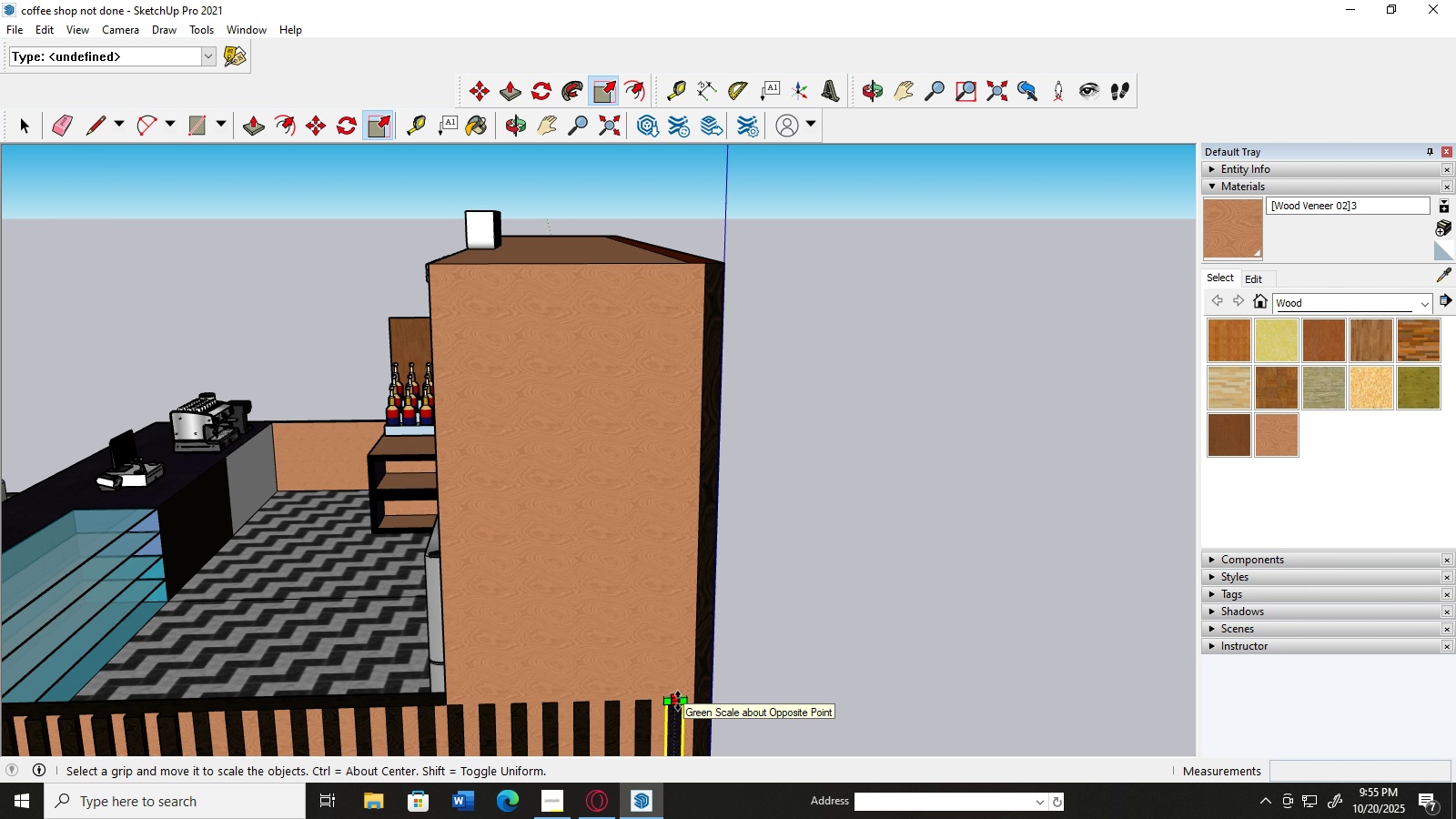 
left_click_drag(start_coordinate=[678, 701], to_coordinate=[683, 274])
 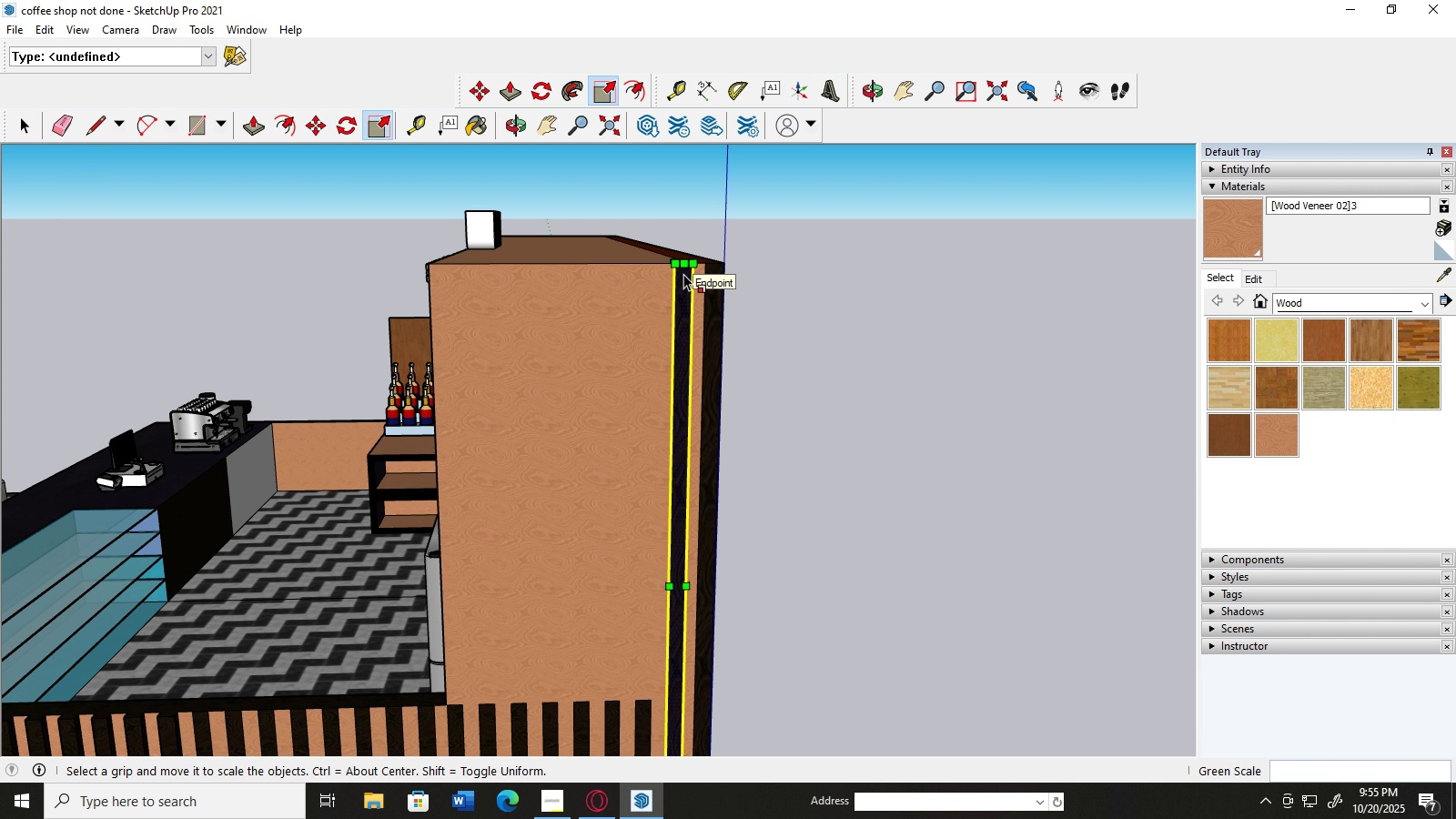 
scroll: coordinate [683, 274], scroll_direction: up, amount: 5.0
 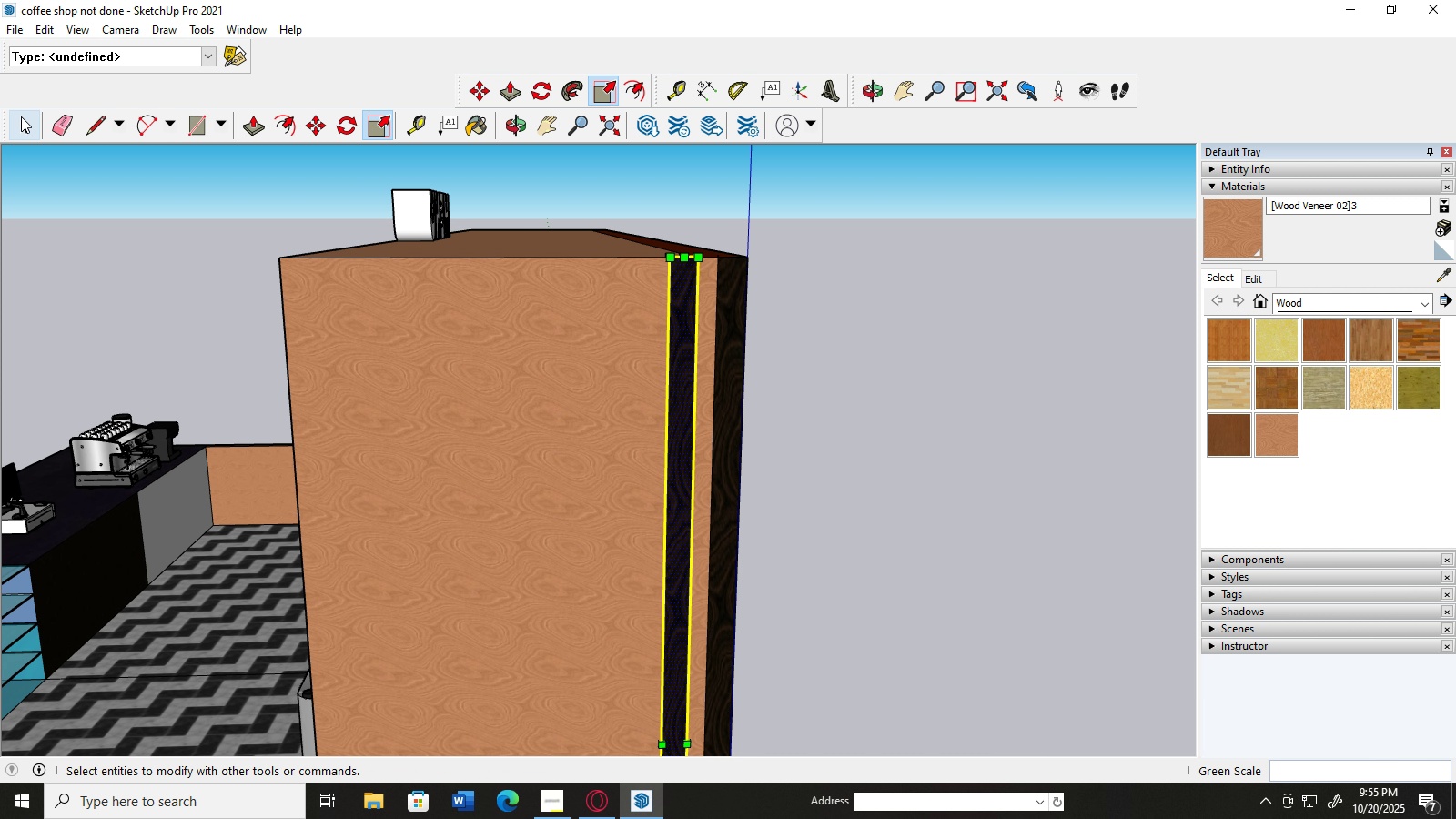 
left_click([21, 116])
 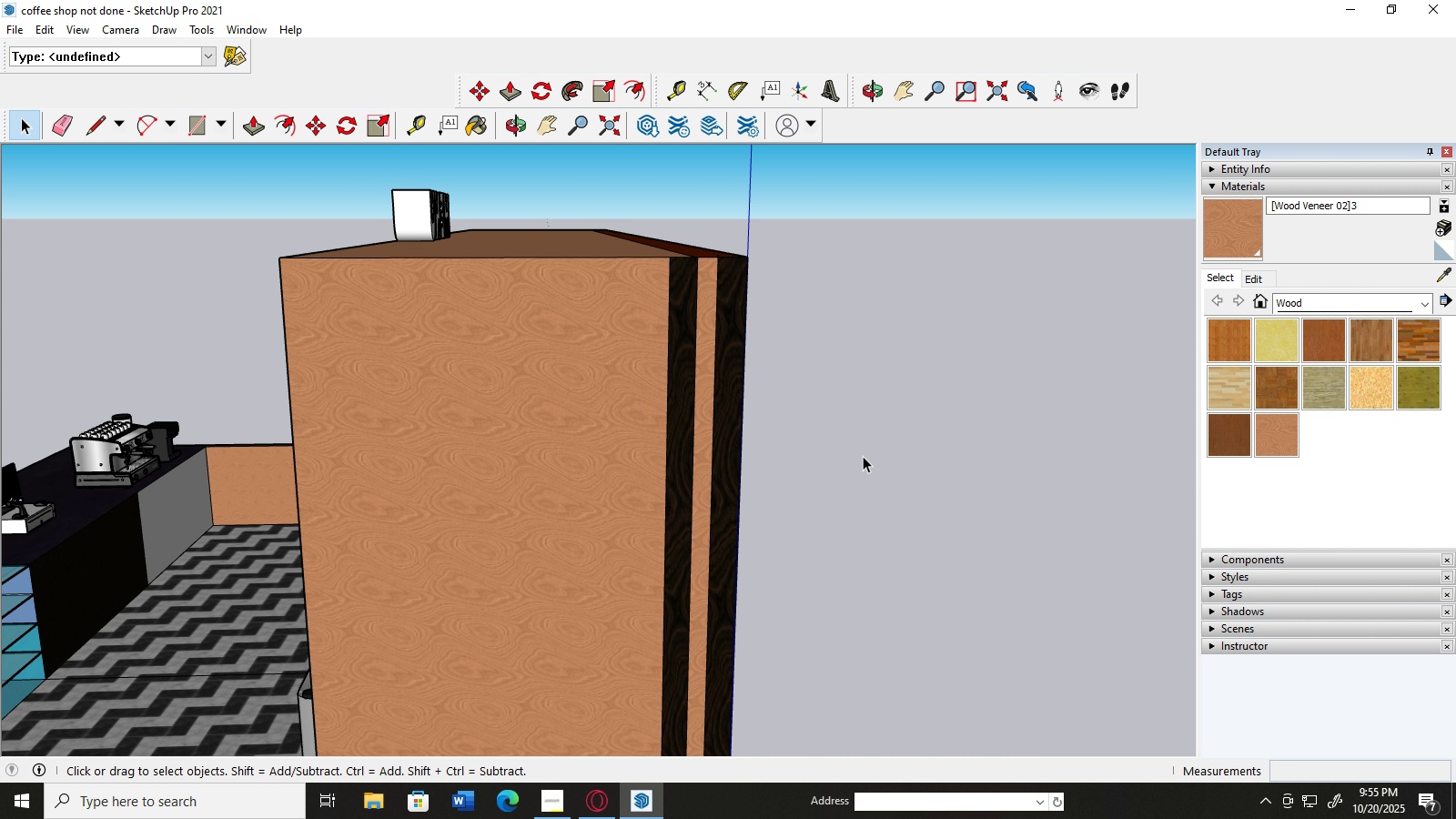 
scroll: coordinate [864, 455], scroll_direction: down, amount: 3.0
 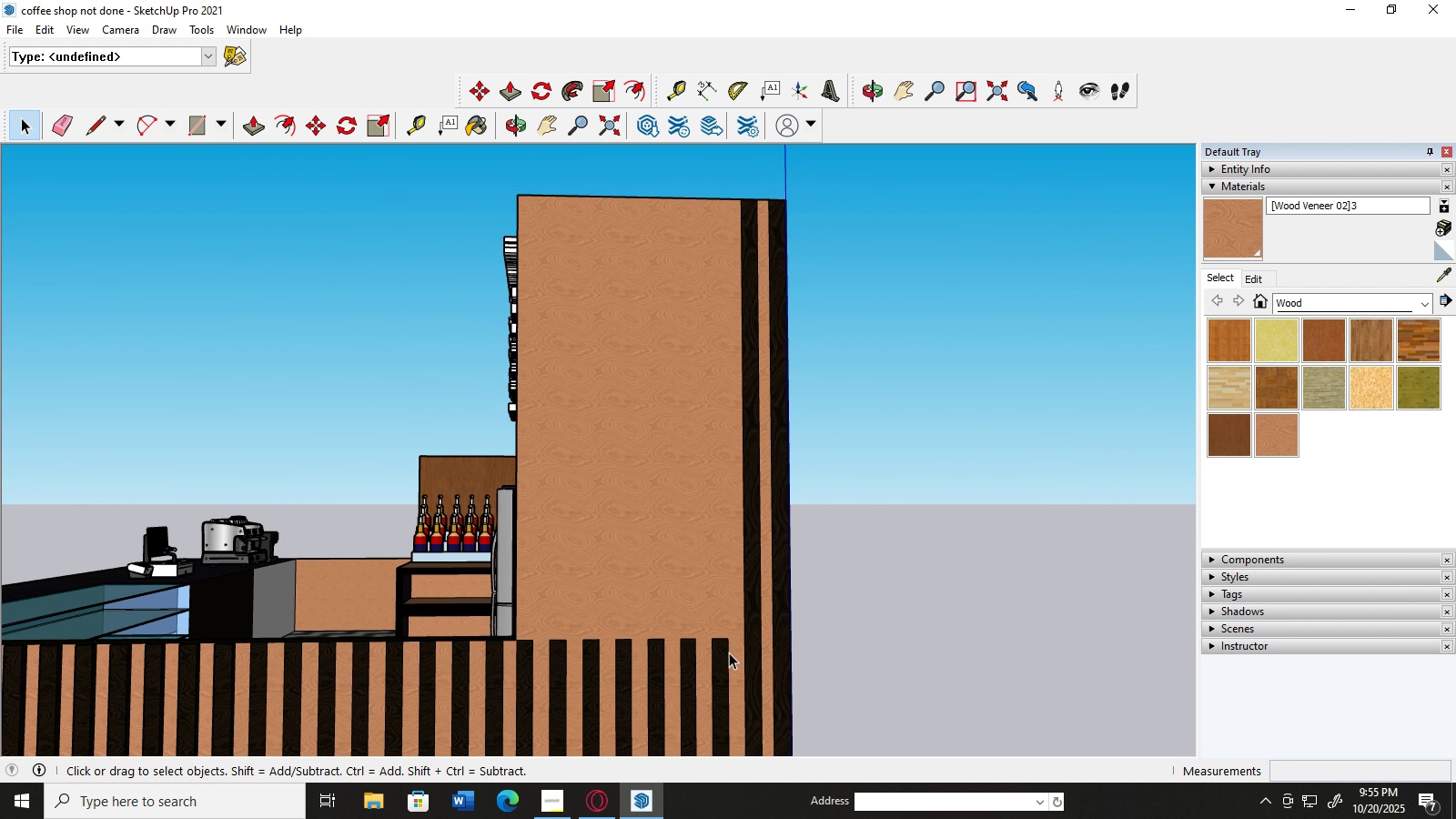 
left_click([717, 666])
 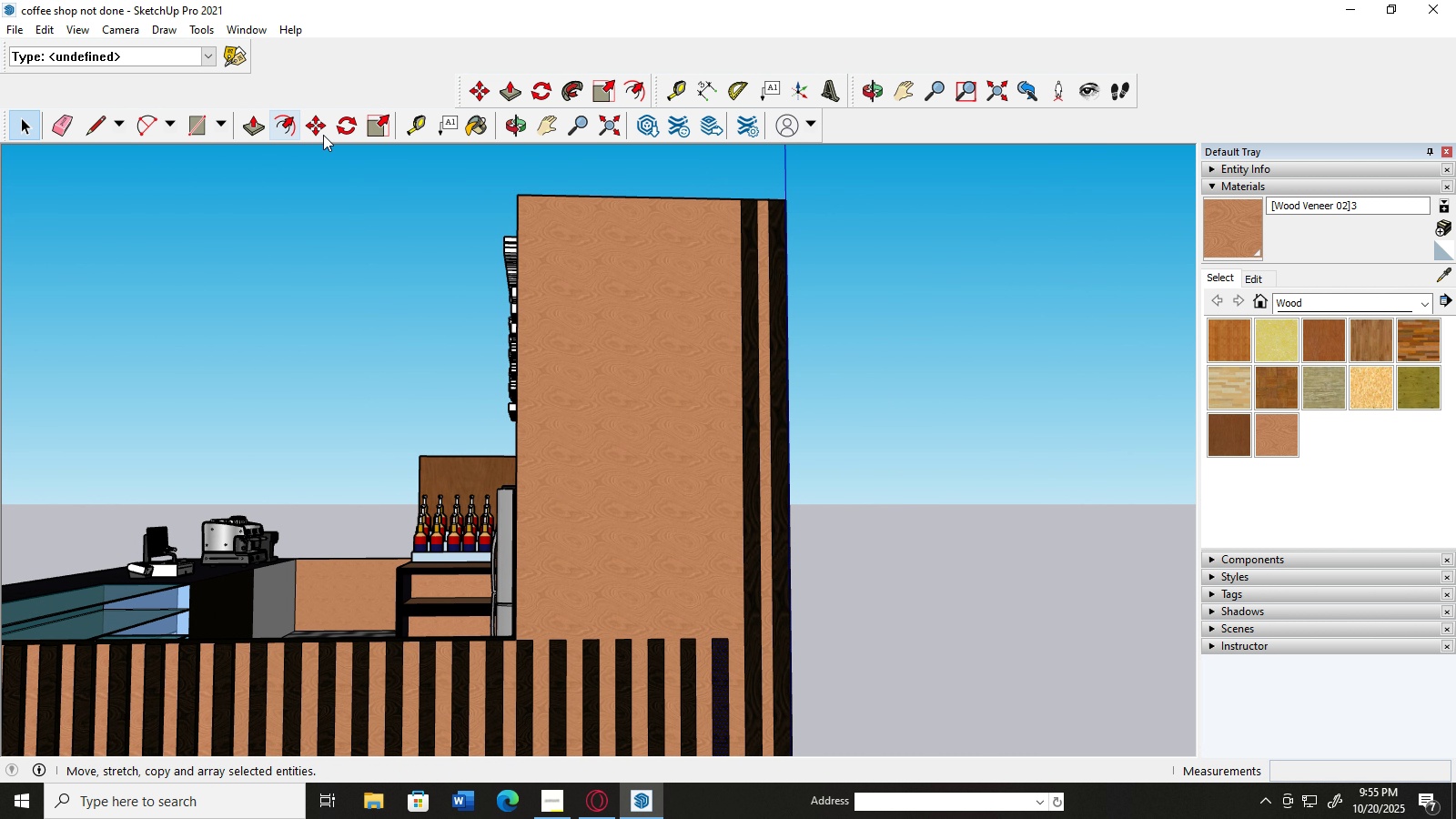 
left_click([374, 134])
 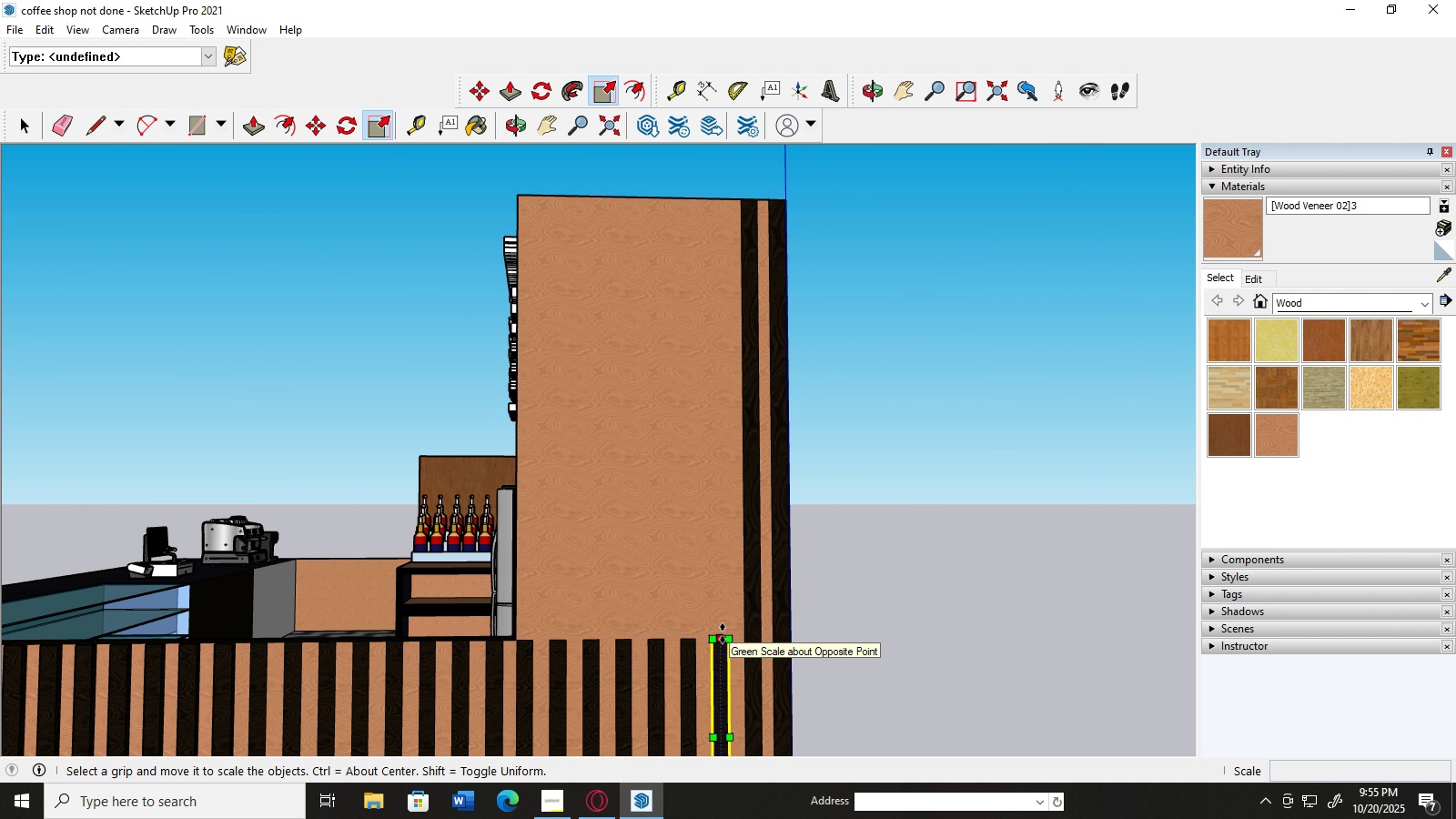 
left_click_drag(start_coordinate=[723, 633], to_coordinate=[723, 203])
 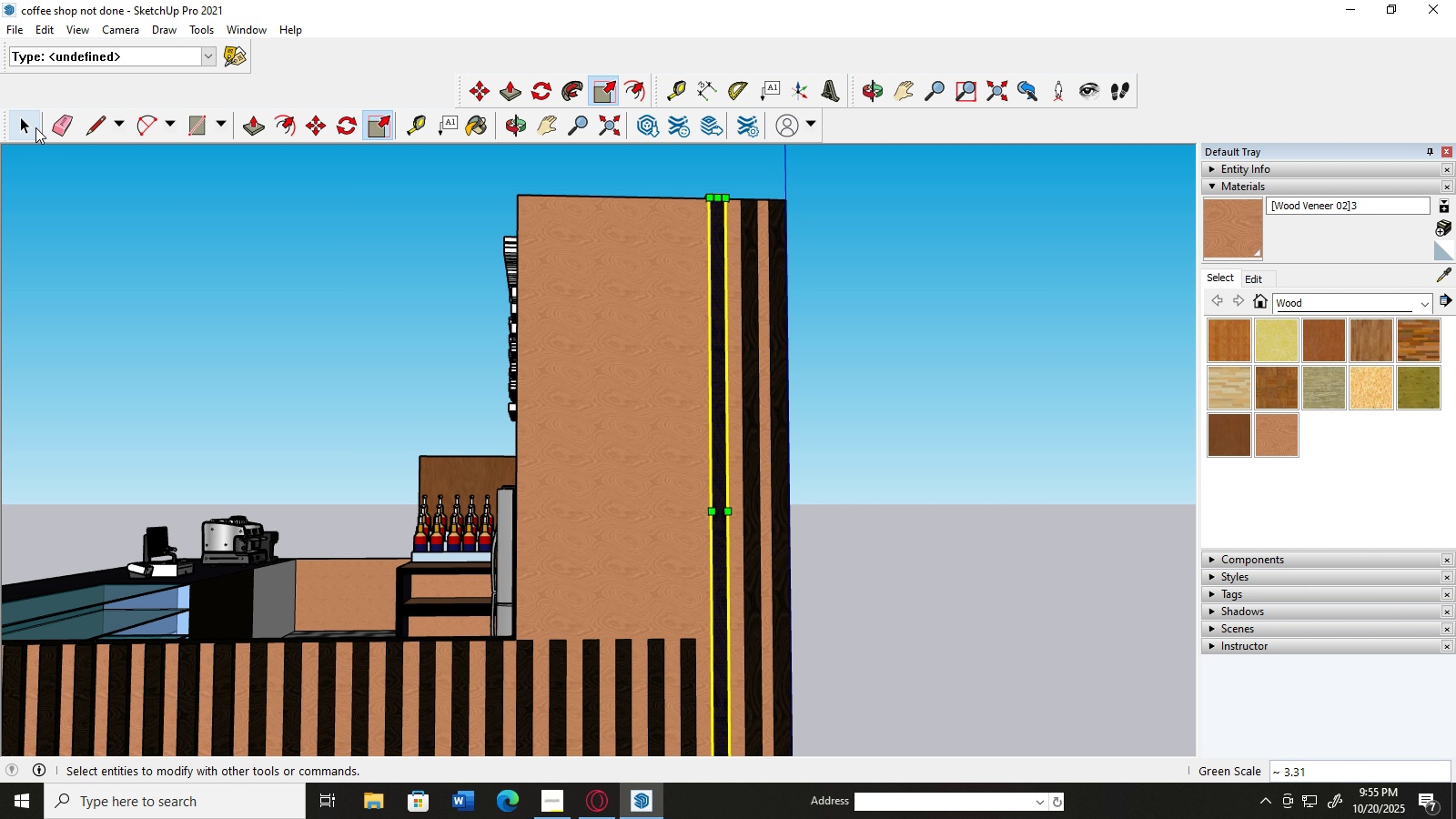 
left_click([35, 127])
 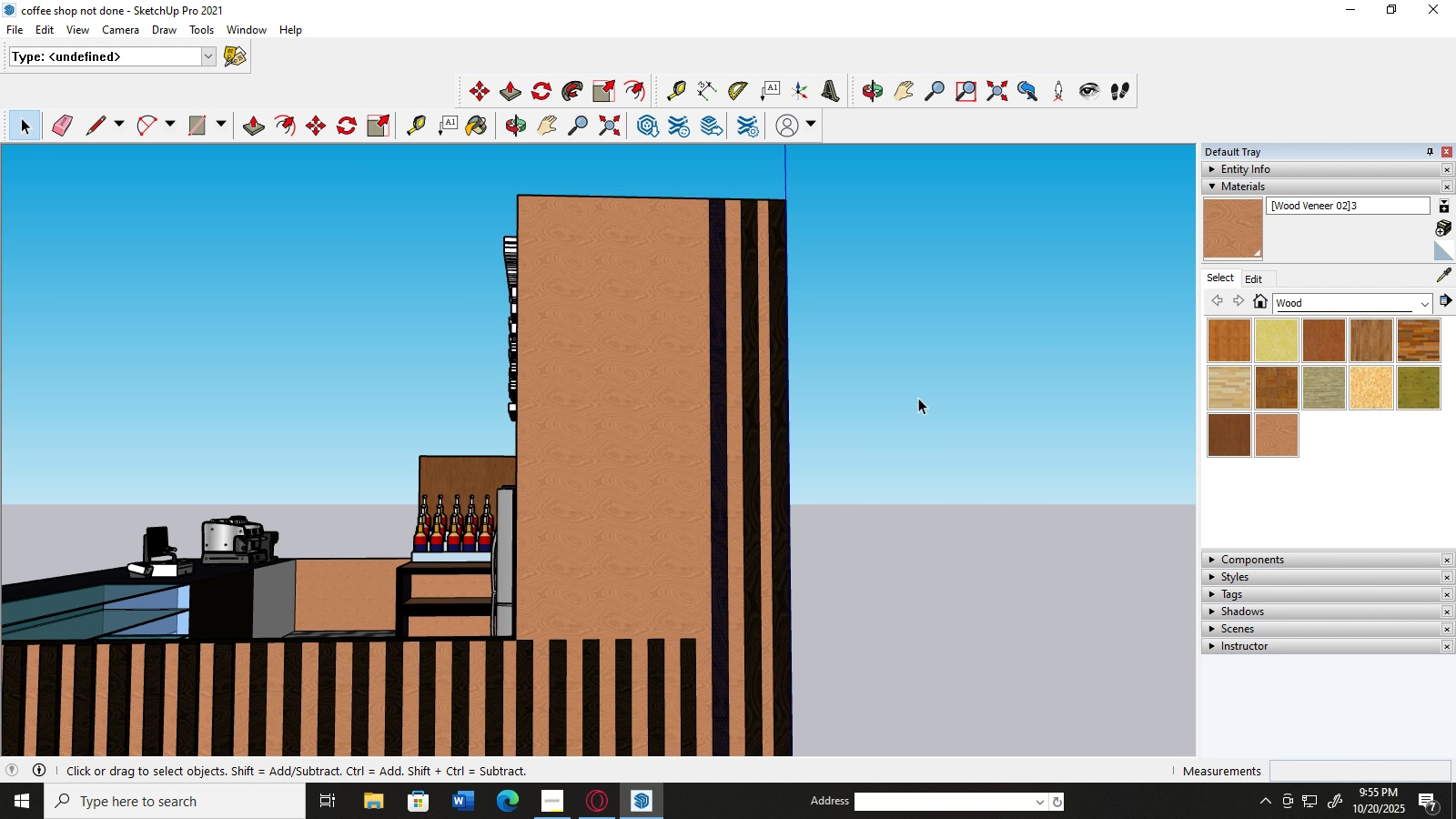 
left_click([918, 398])
 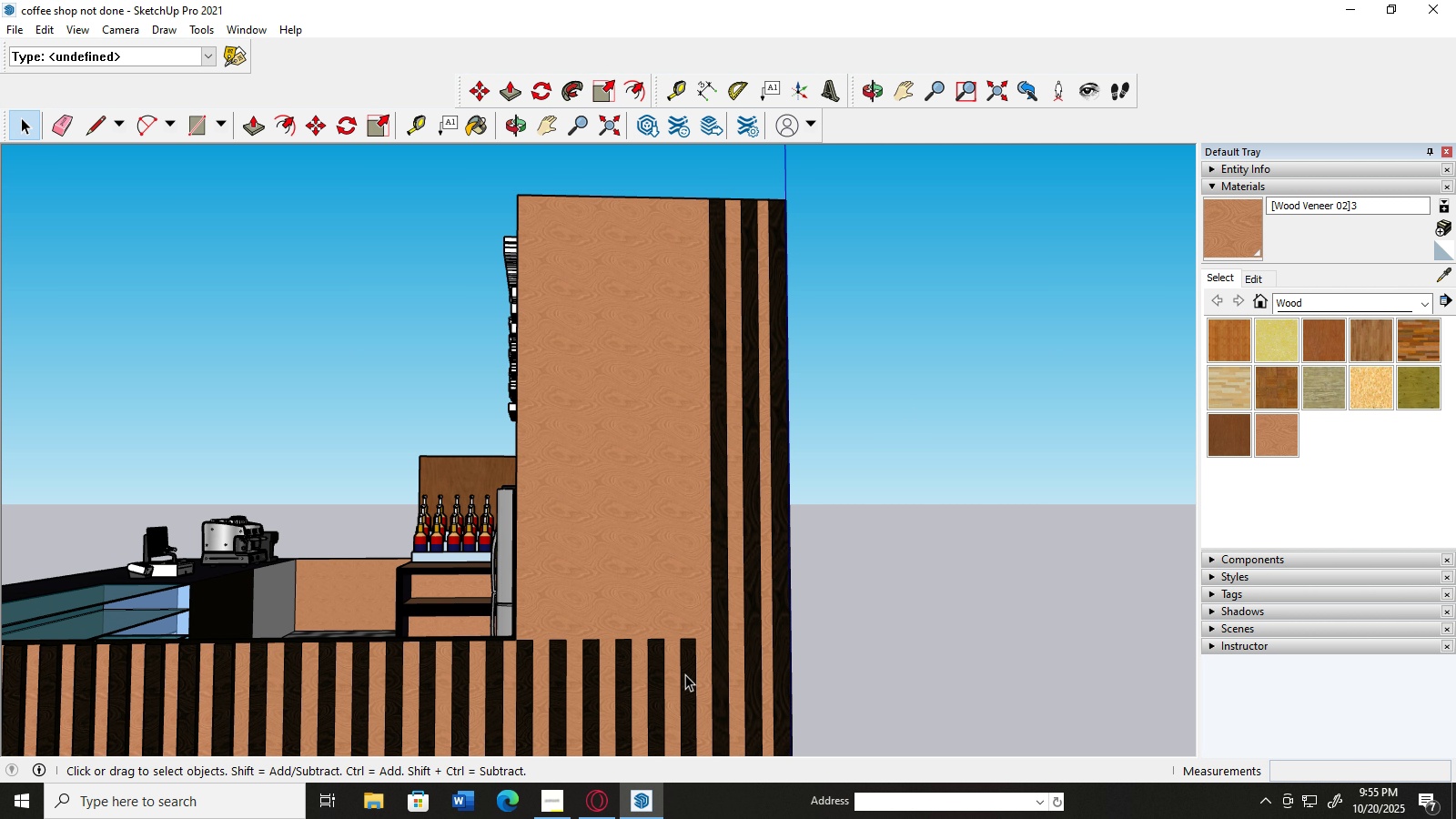 
left_click([685, 674])
 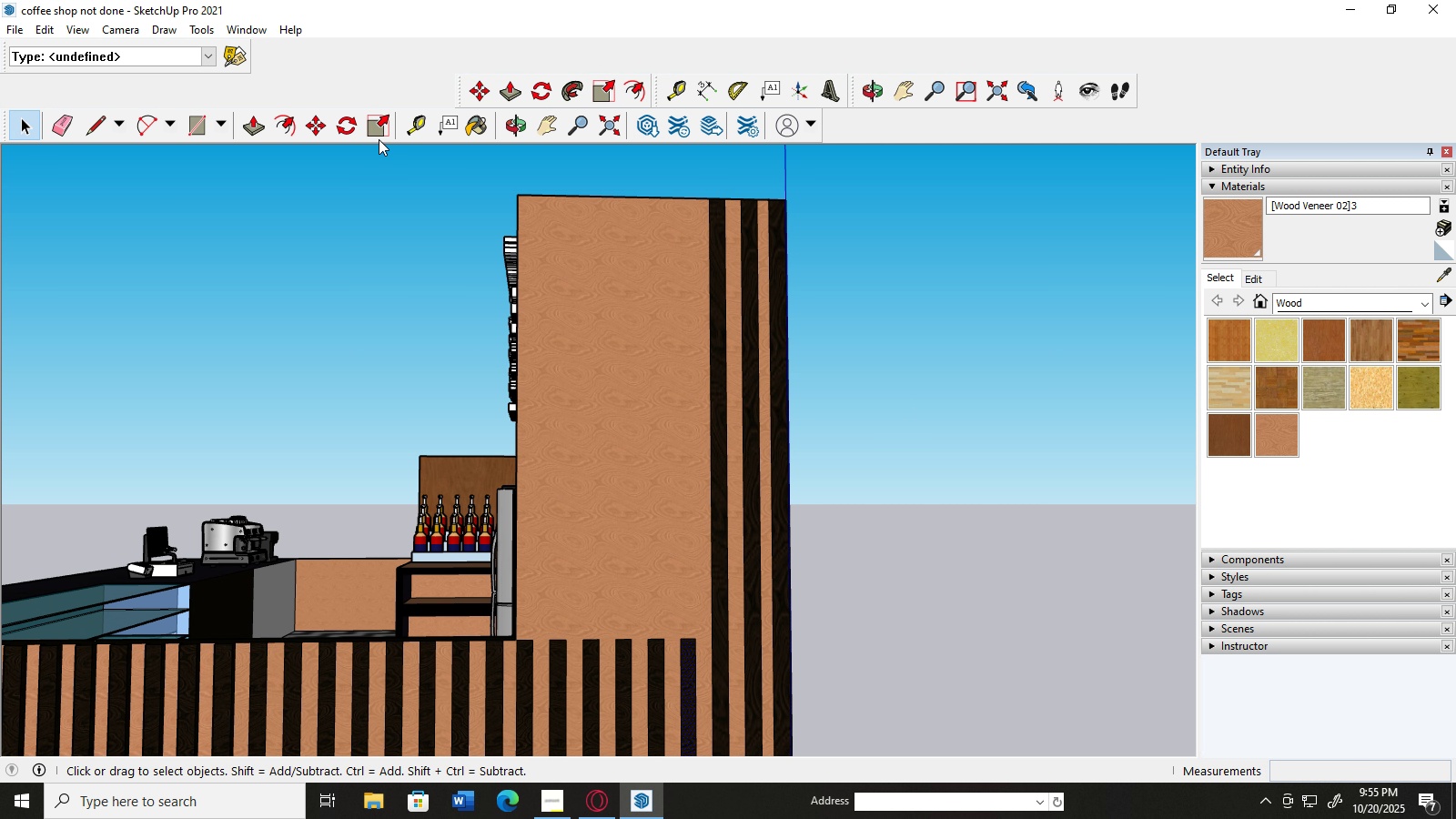 
left_click([375, 131])
 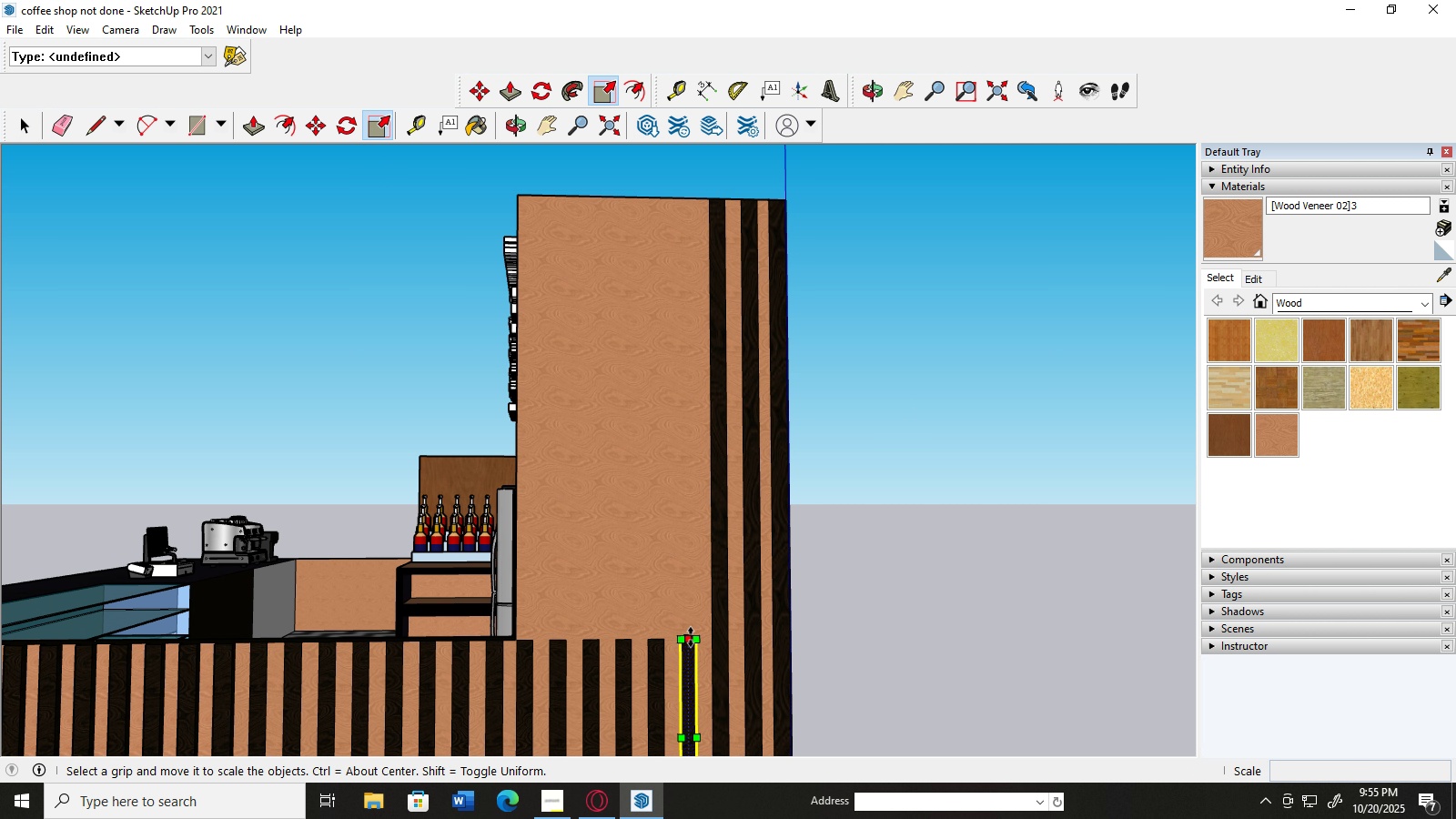 
left_click_drag(start_coordinate=[691, 637], to_coordinate=[685, 201])
 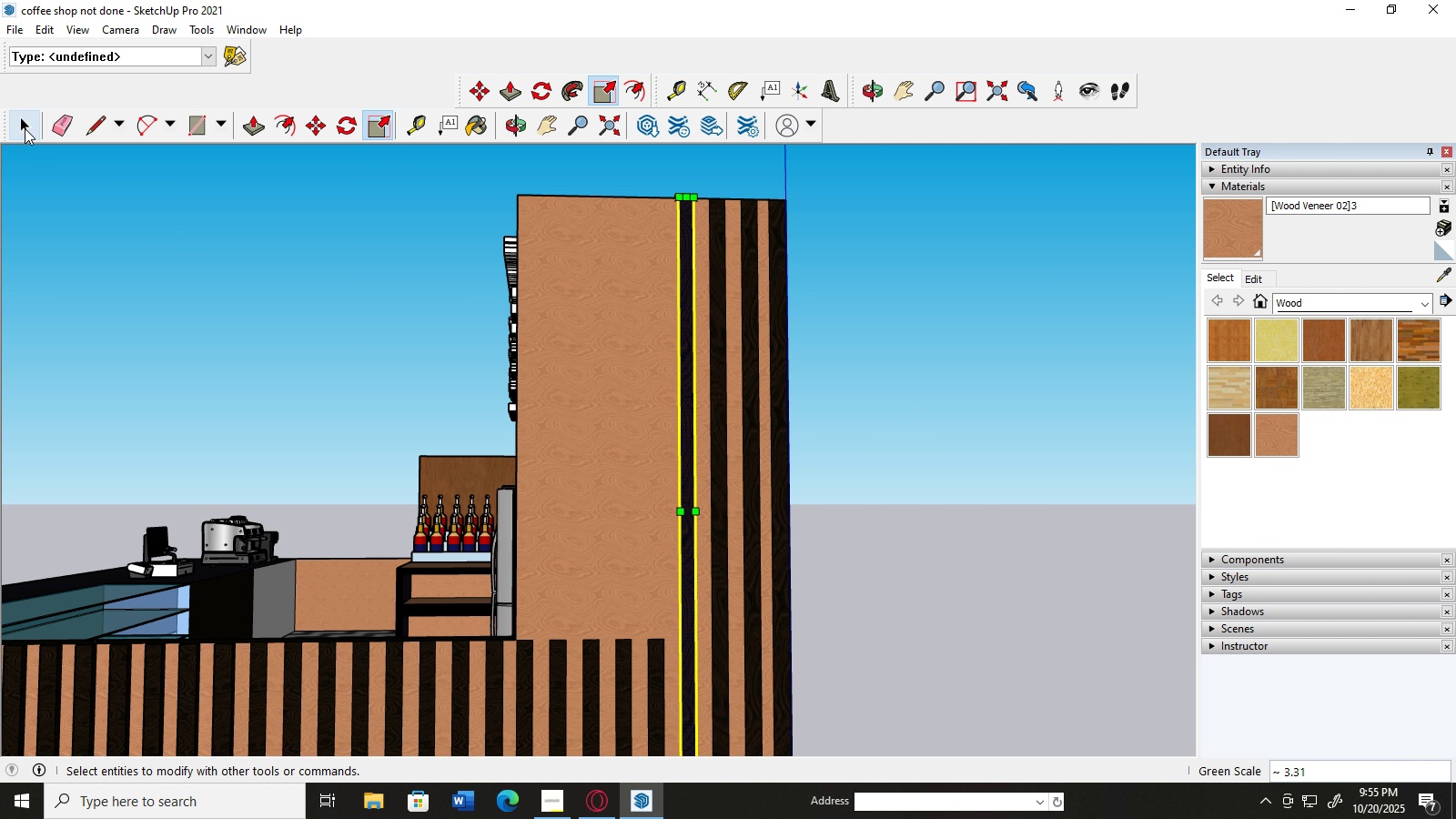 
left_click([25, 128])
 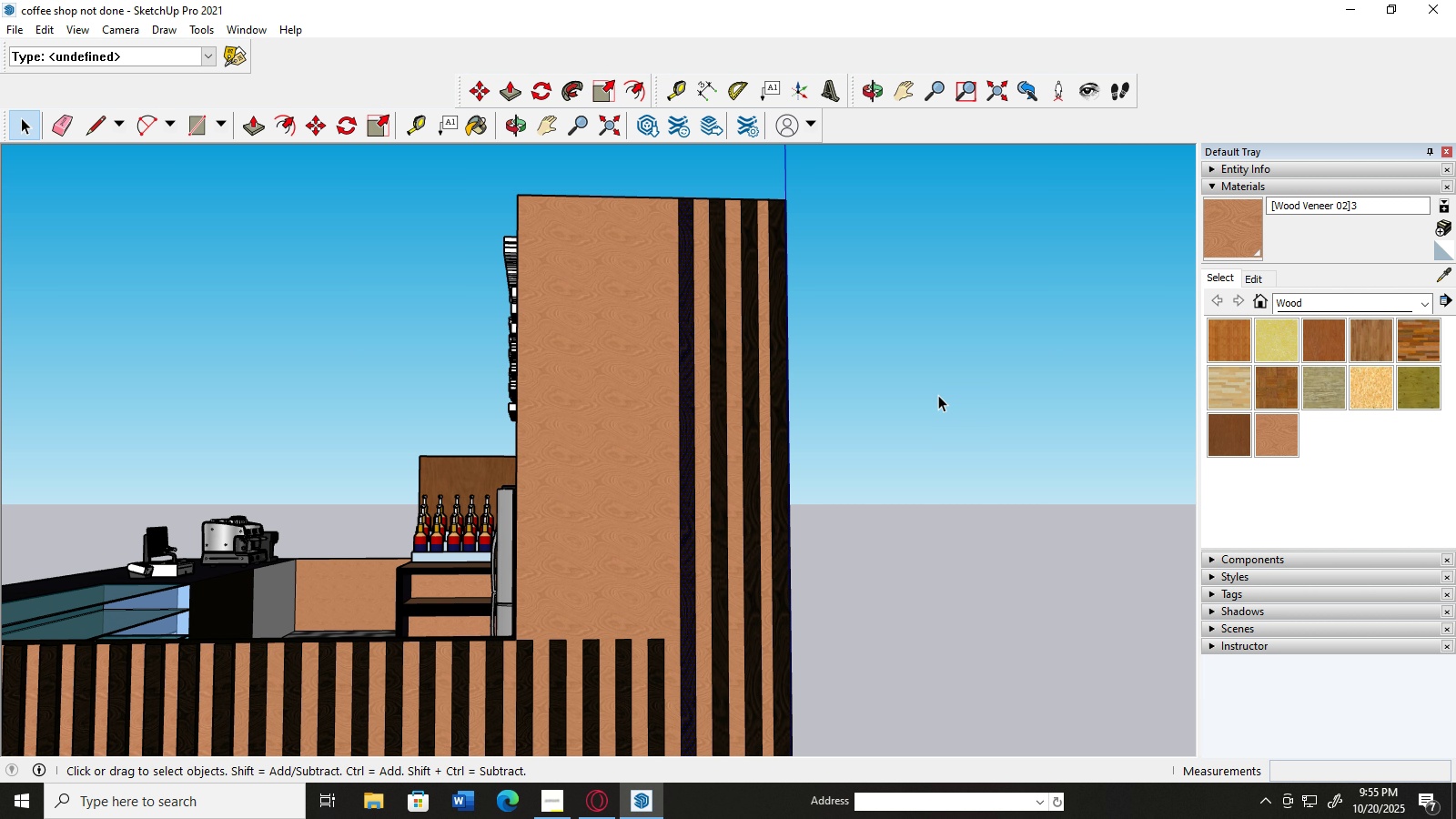 
left_click([938, 395])
 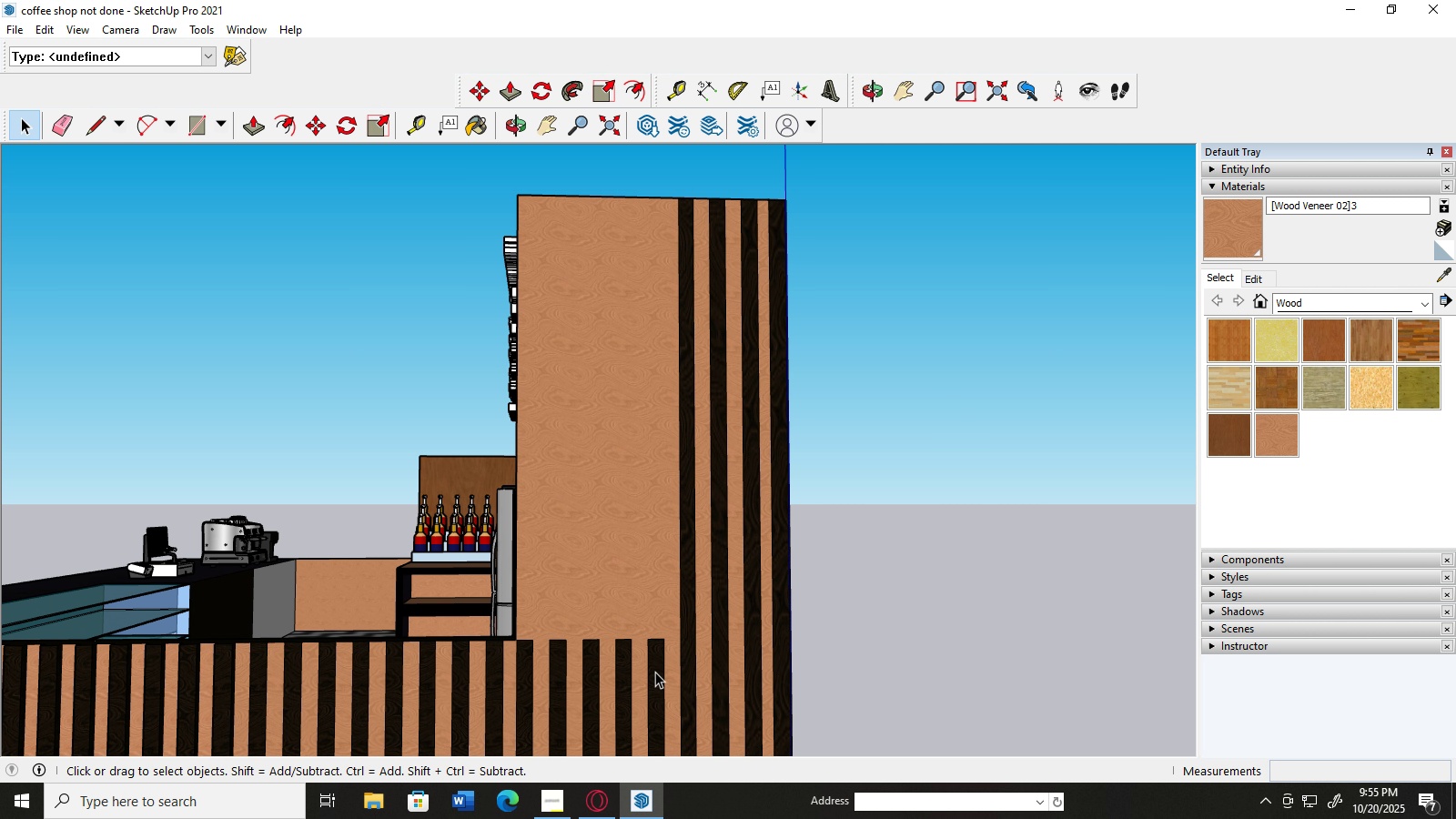 
left_click([655, 672])
 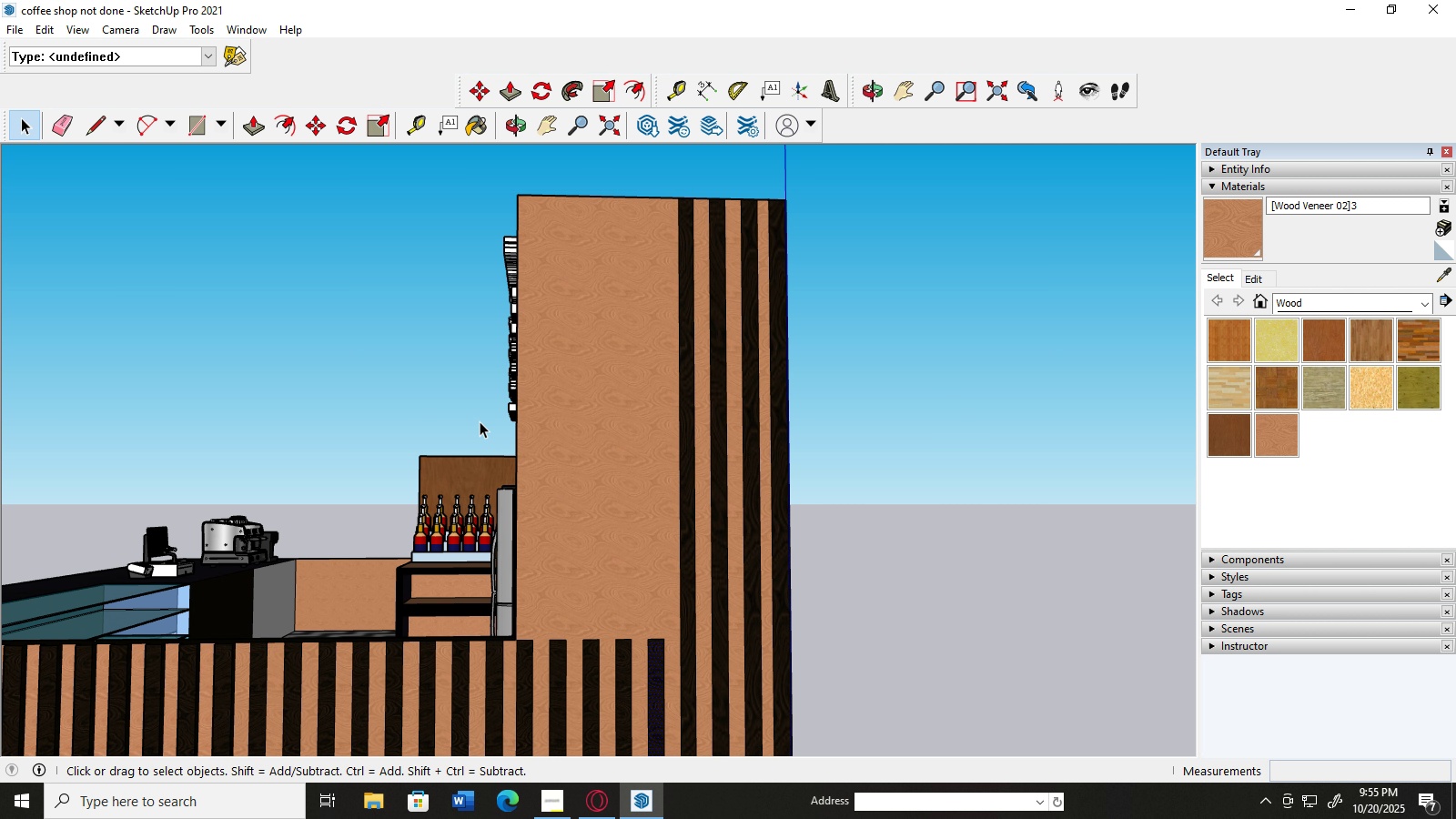 
wait(8.46)
 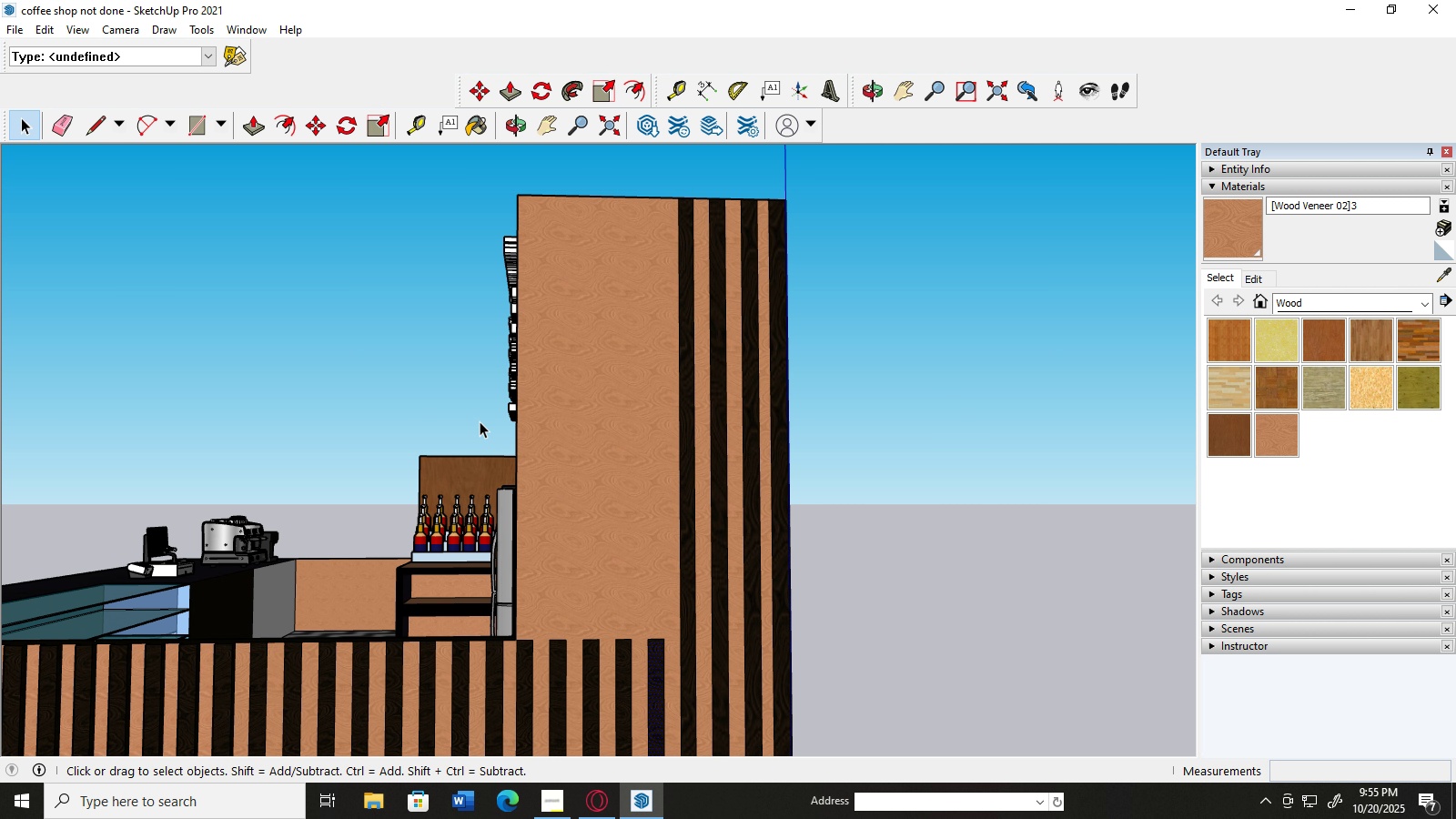 
left_click_drag(start_coordinate=[657, 637], to_coordinate=[648, 379])
 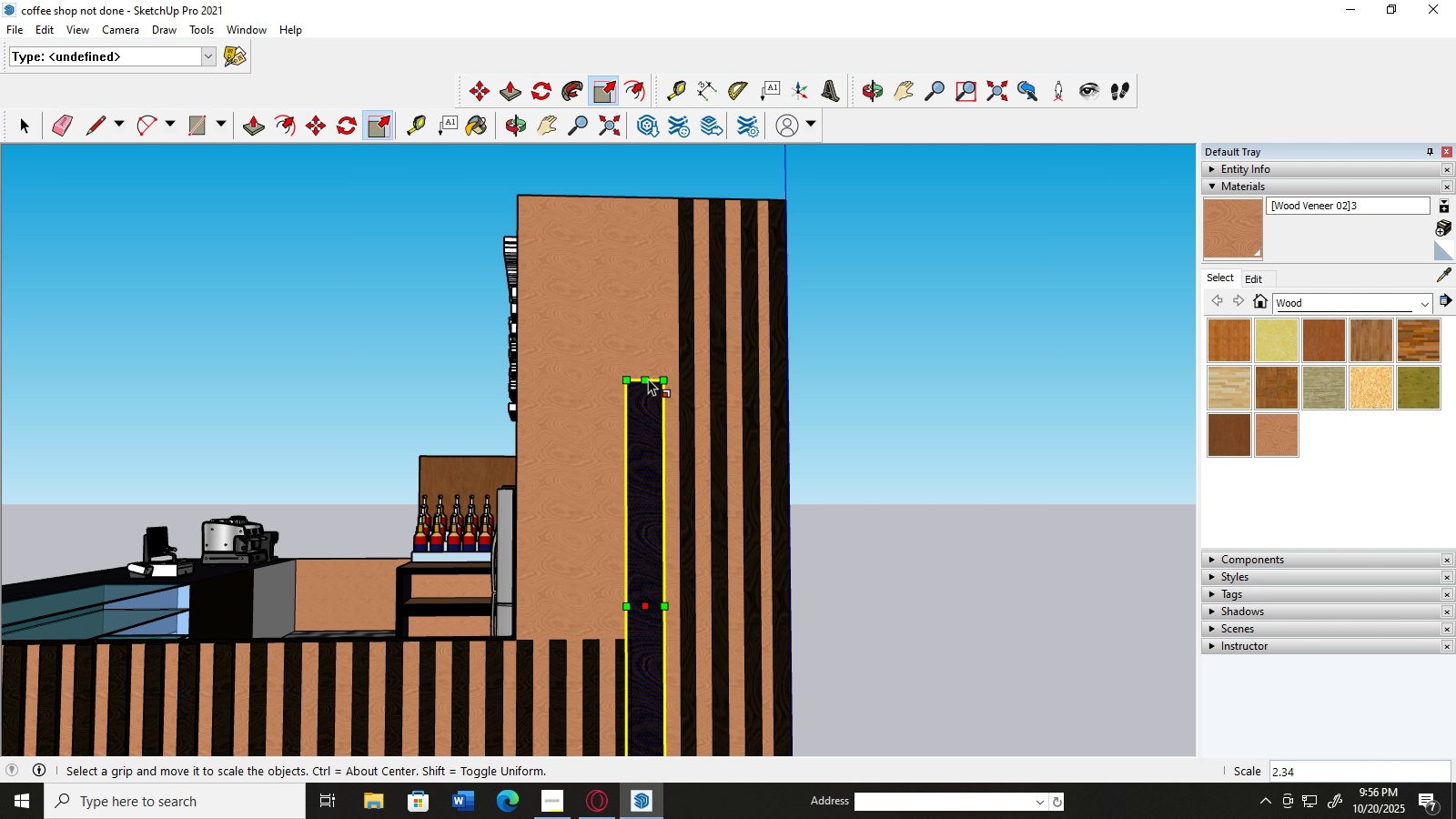 
key(Control+Z)
 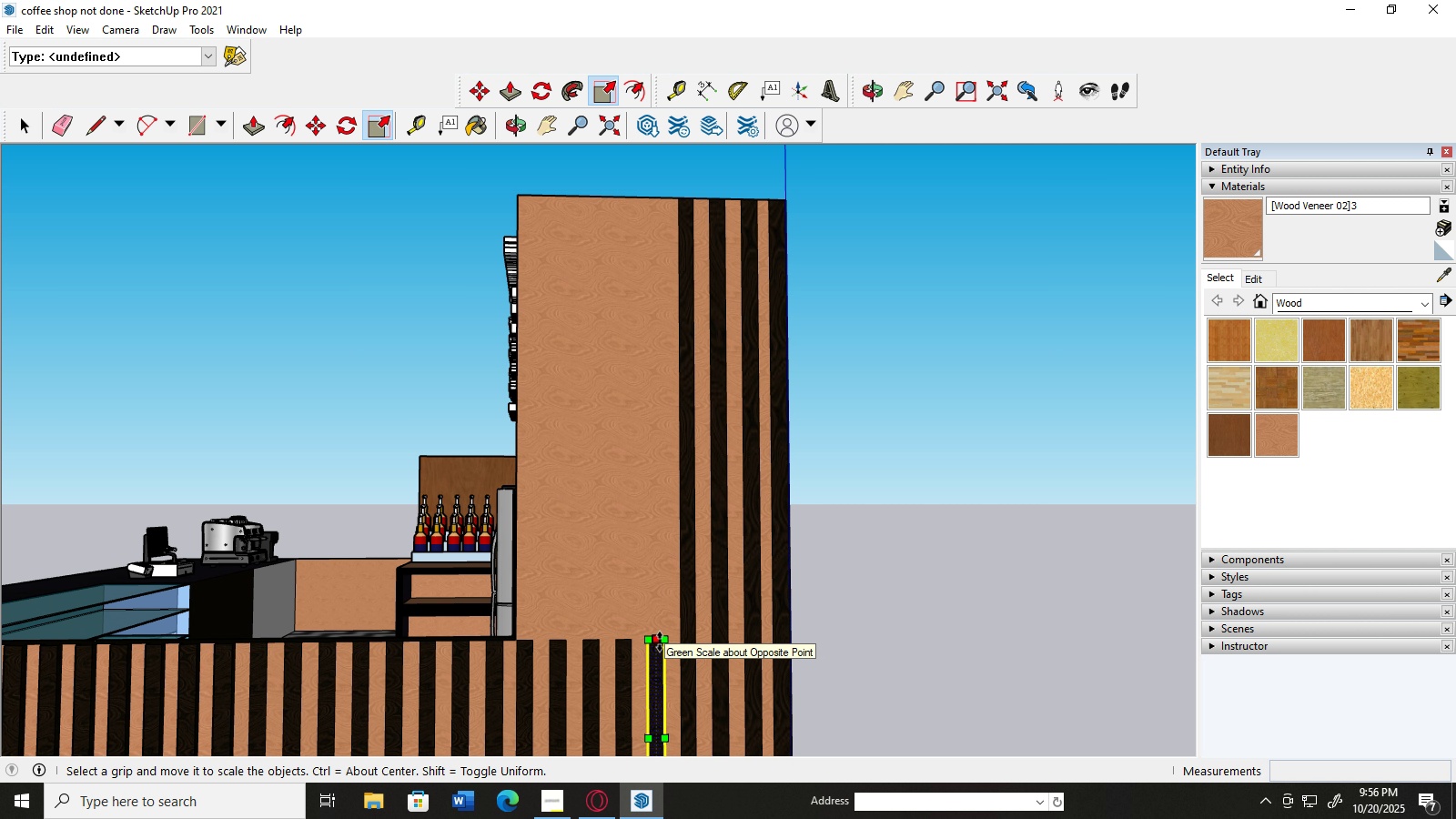 
left_click_drag(start_coordinate=[658, 637], to_coordinate=[659, 200])
 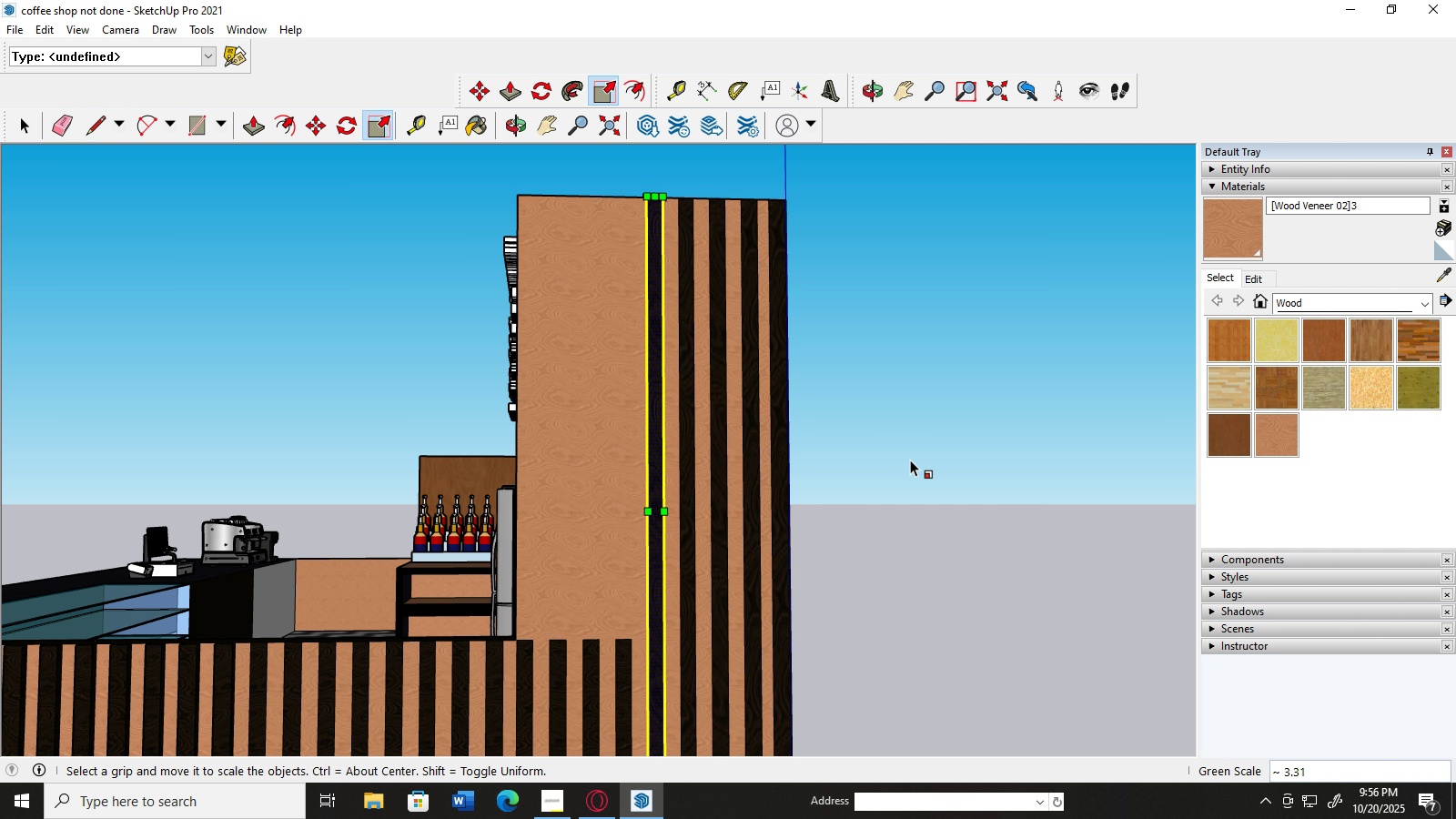 
left_click([920, 461])
 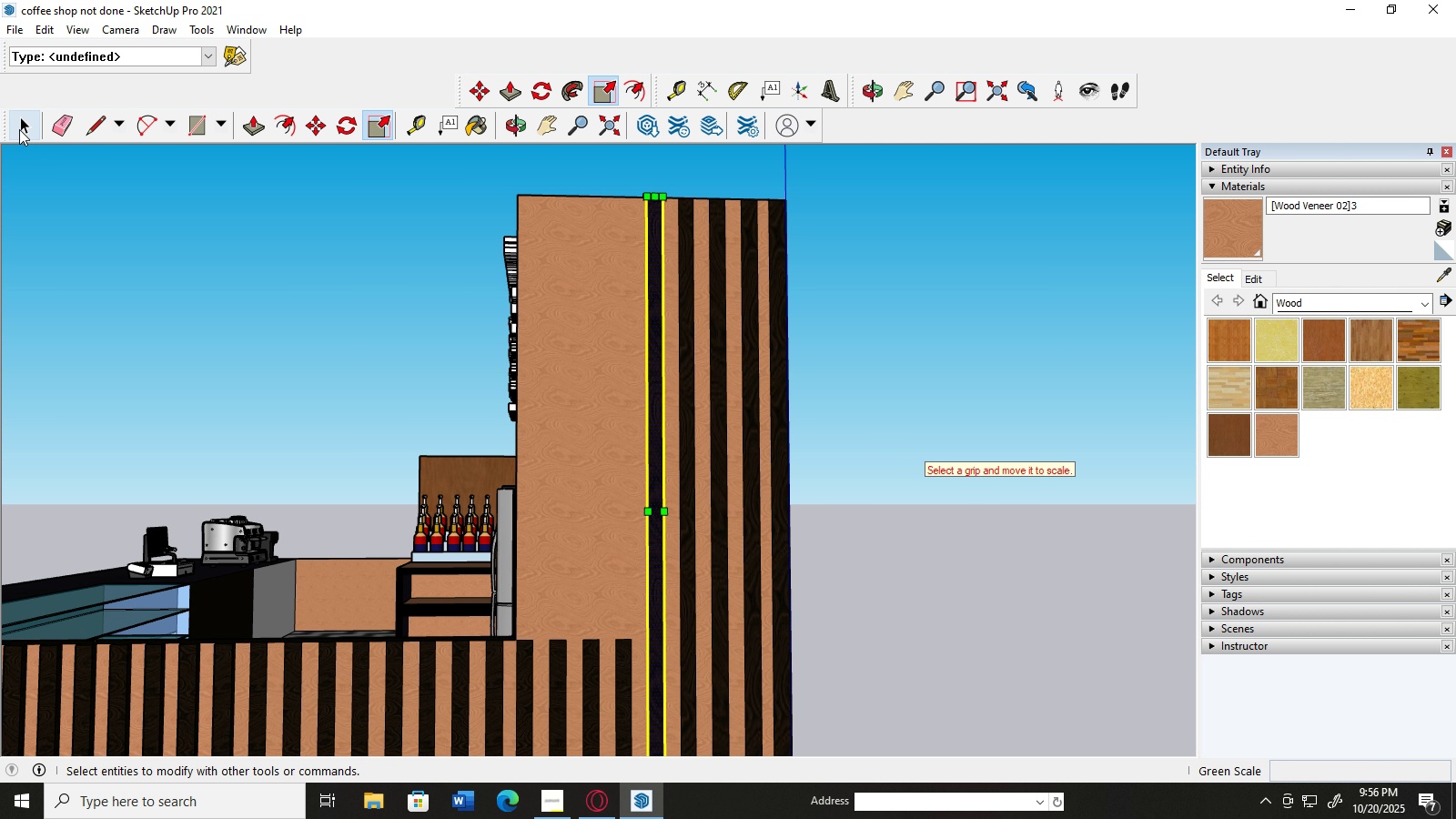 
left_click([19, 129])
 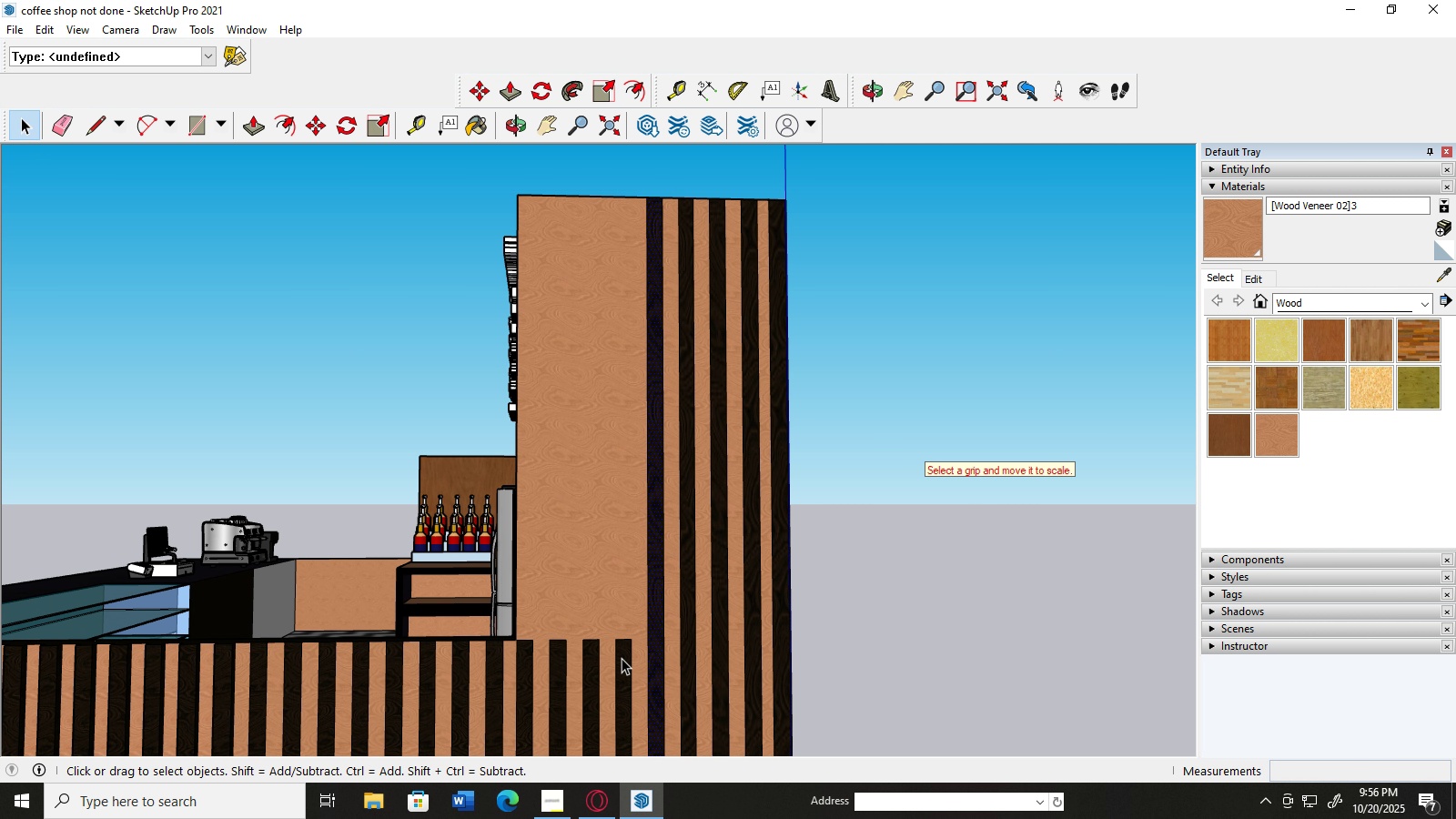 
left_click([622, 658])
 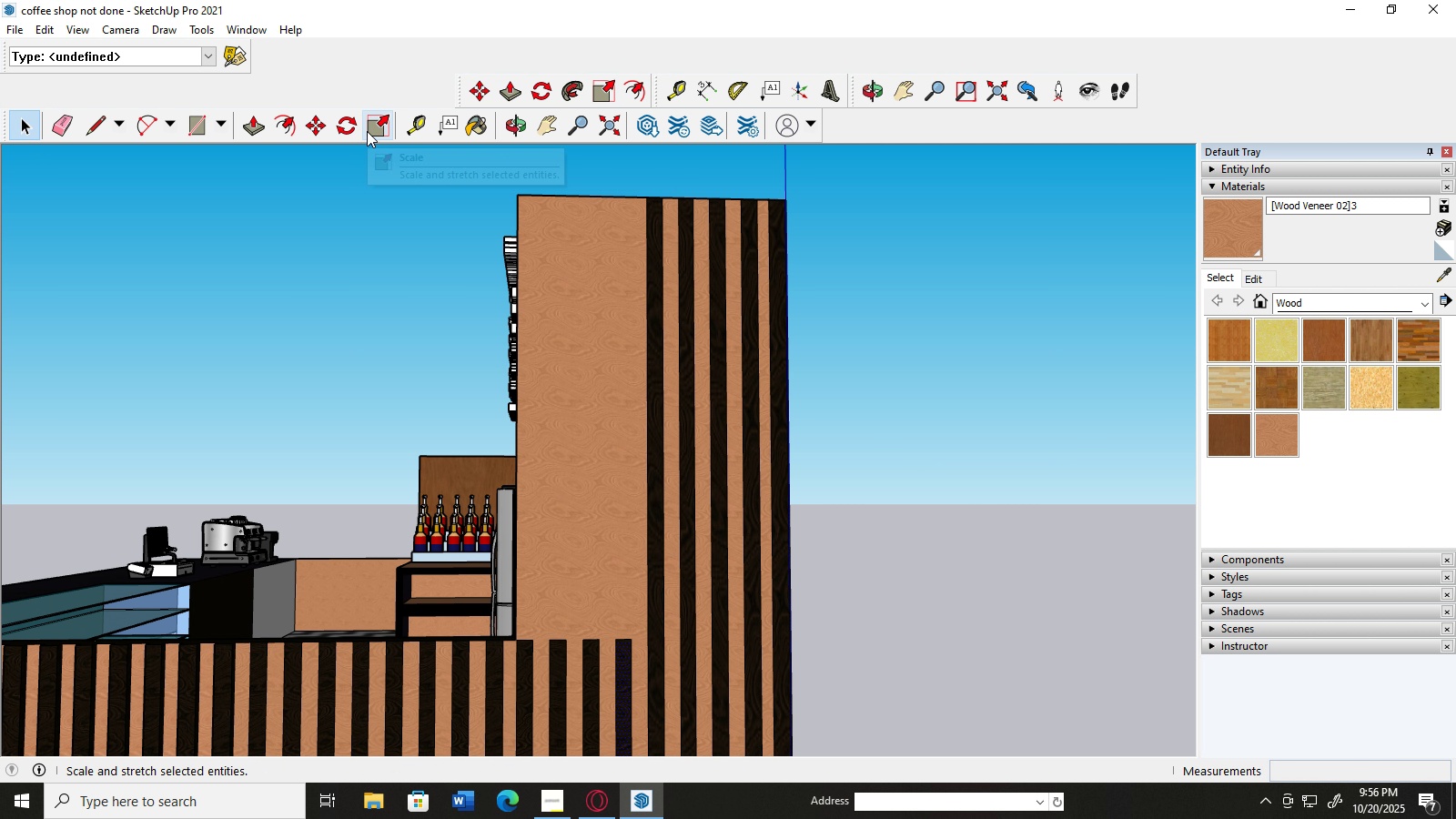 
left_click([367, 131])
 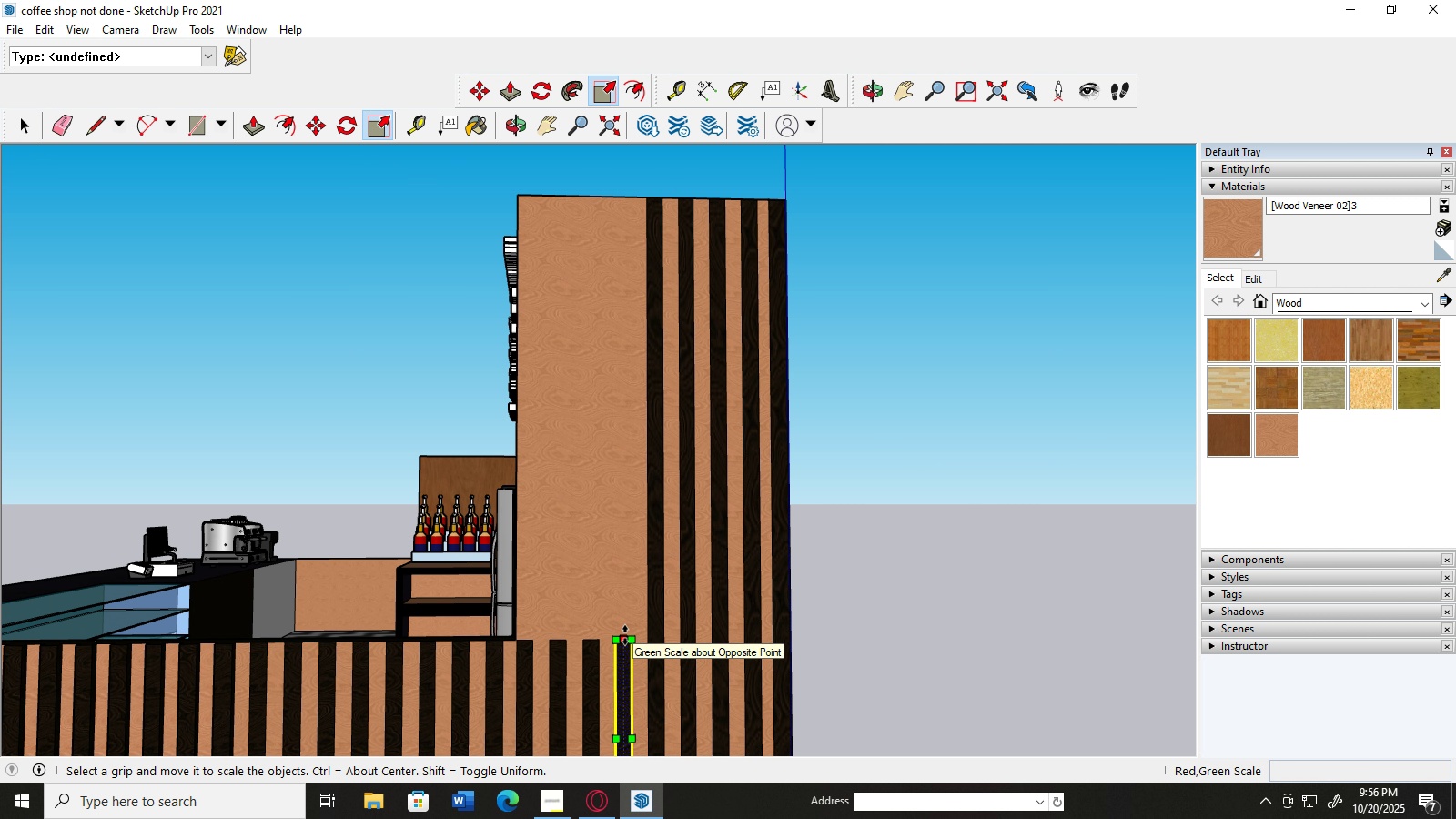 
left_click_drag(start_coordinate=[625, 635], to_coordinate=[625, 200])
 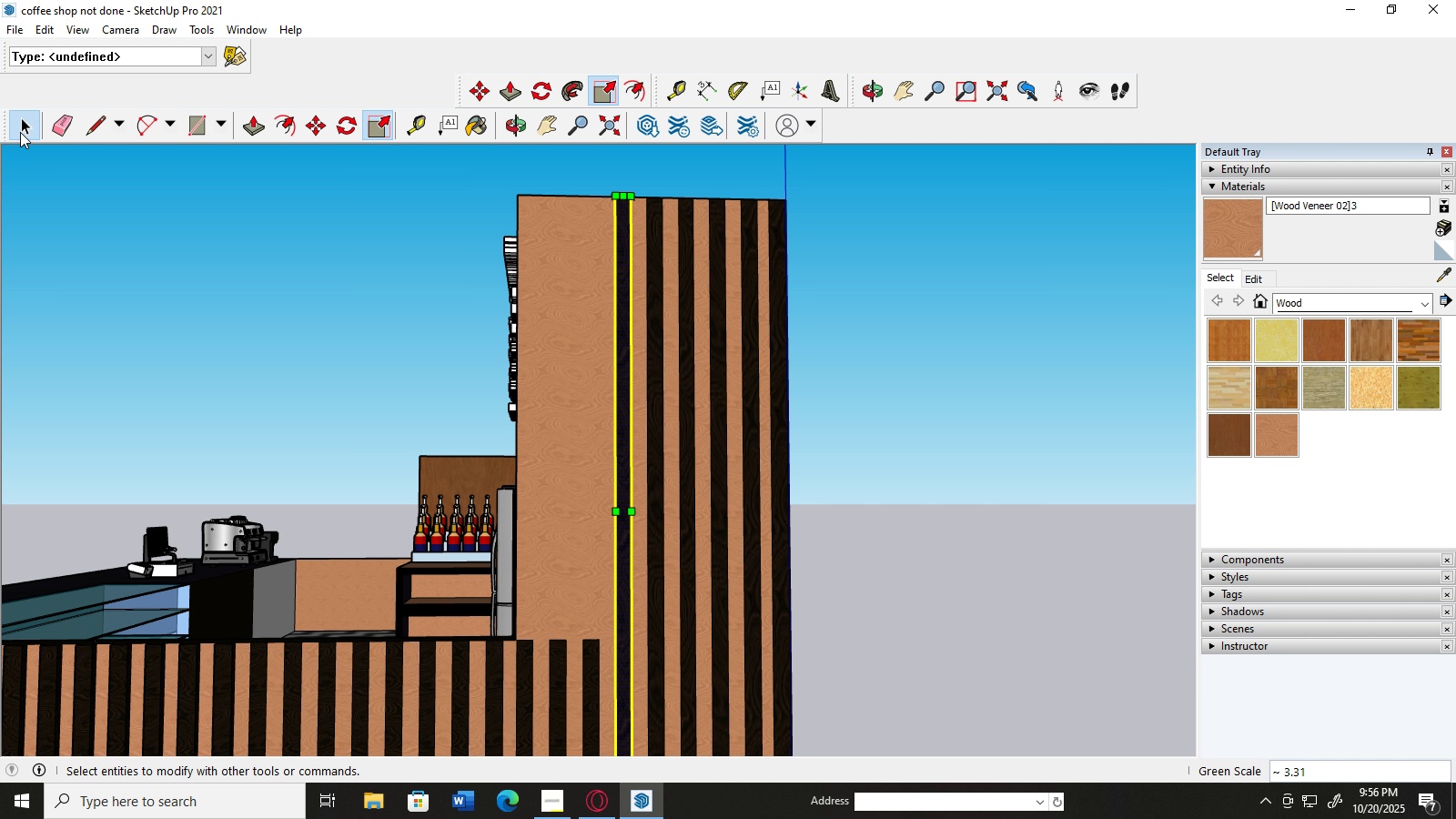 
left_click([20, 132])
 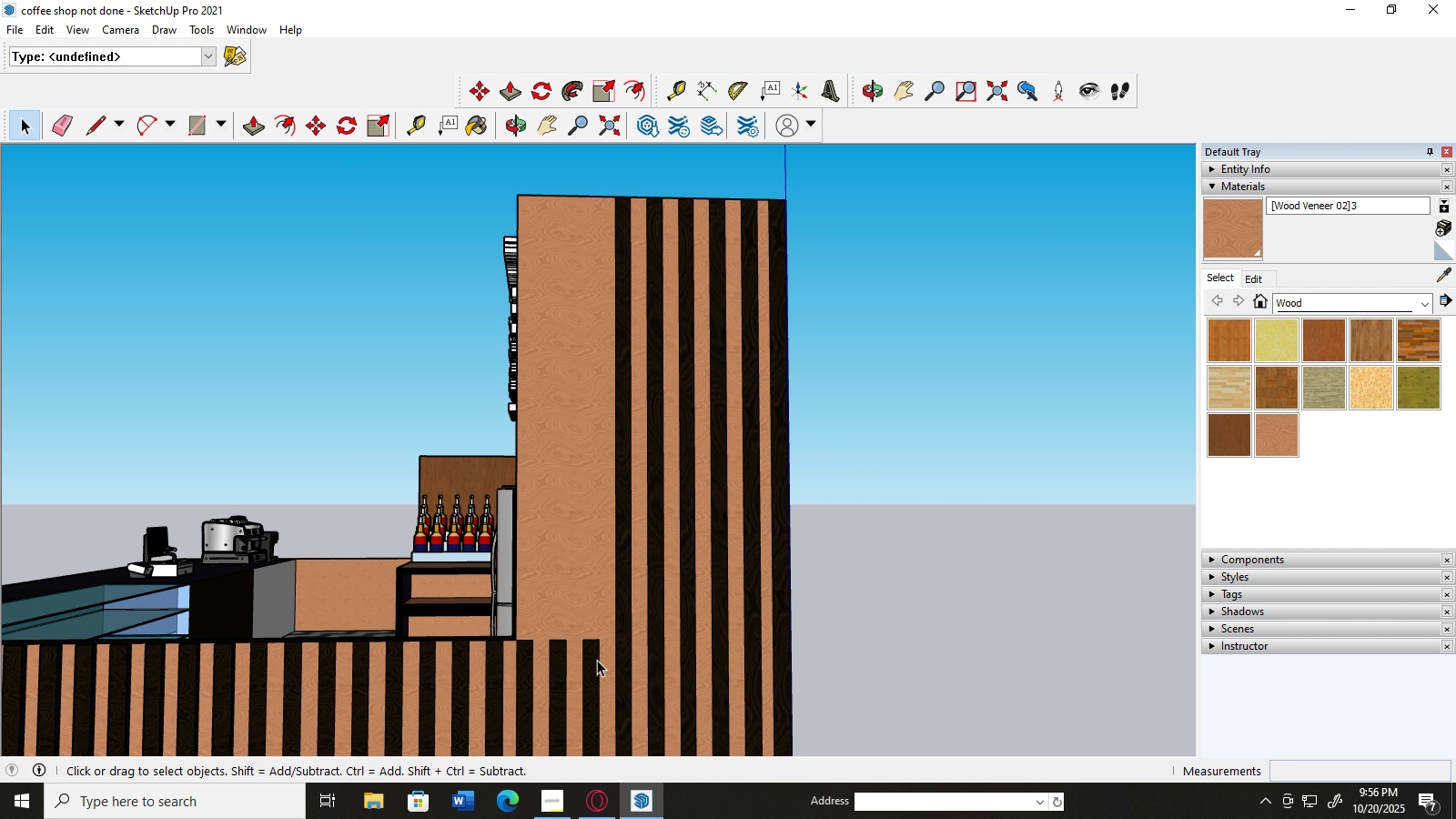 
left_click([592, 662])
 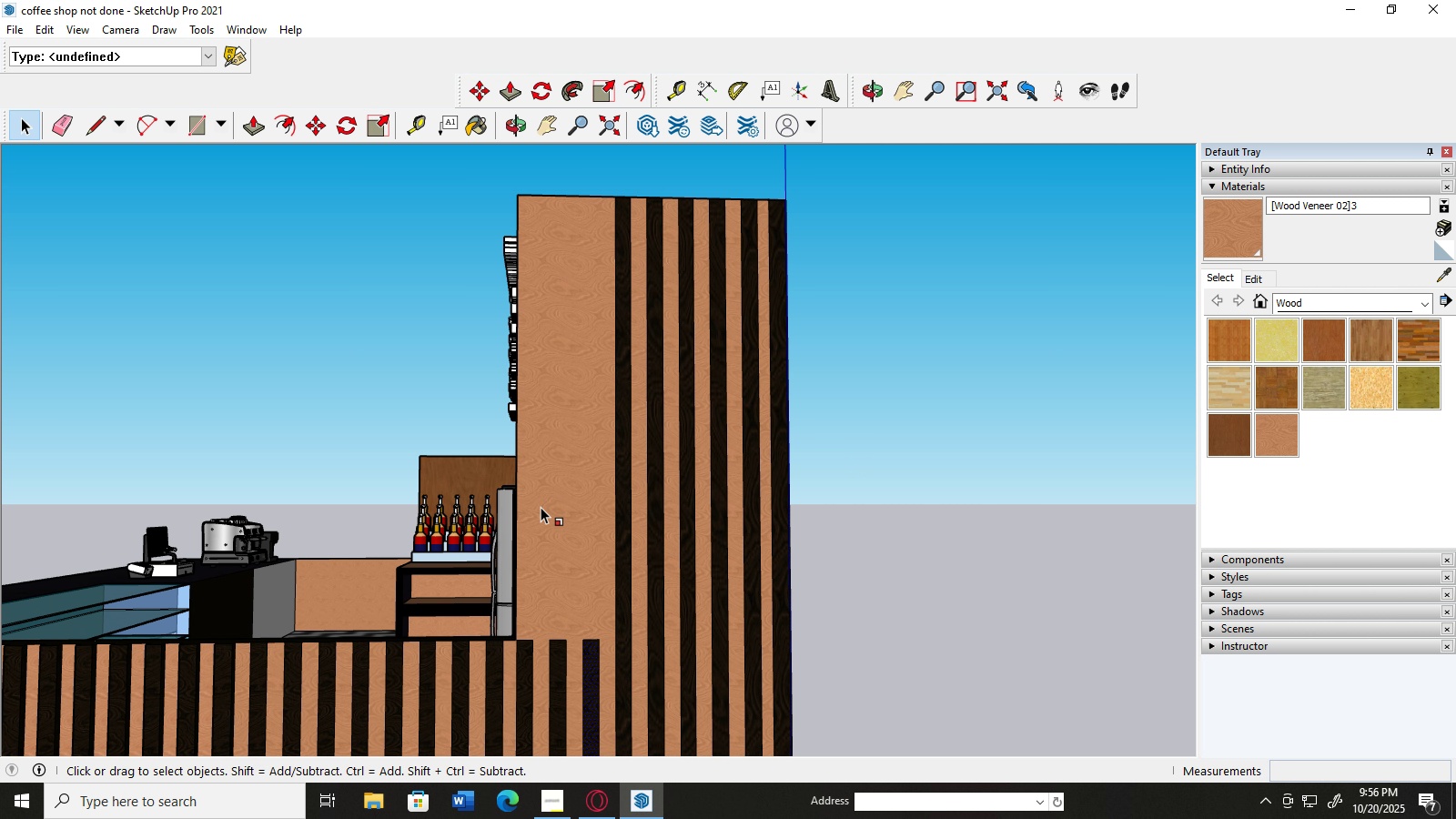 
key(S)
 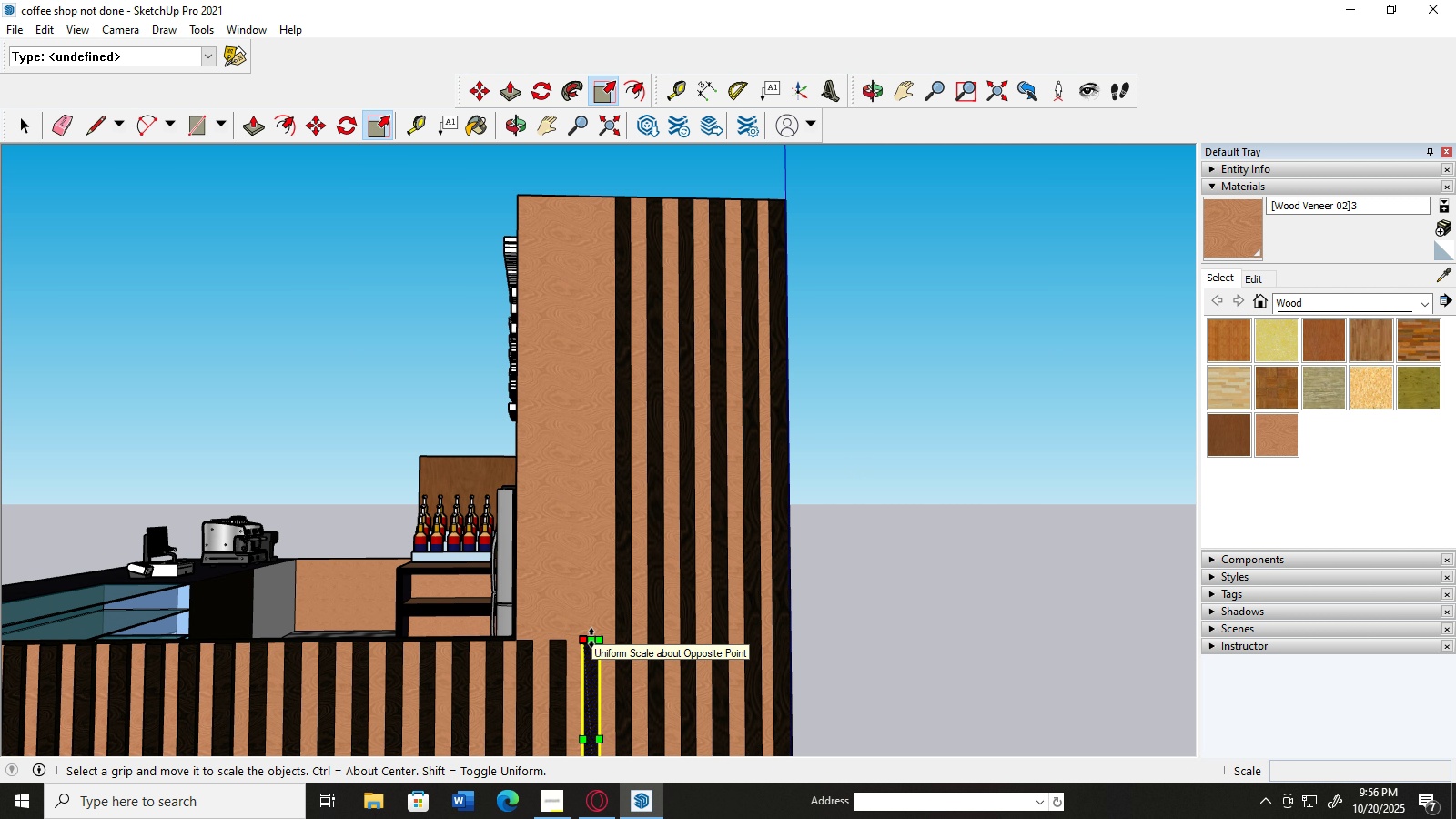 
left_click_drag(start_coordinate=[592, 638], to_coordinate=[589, 456])
 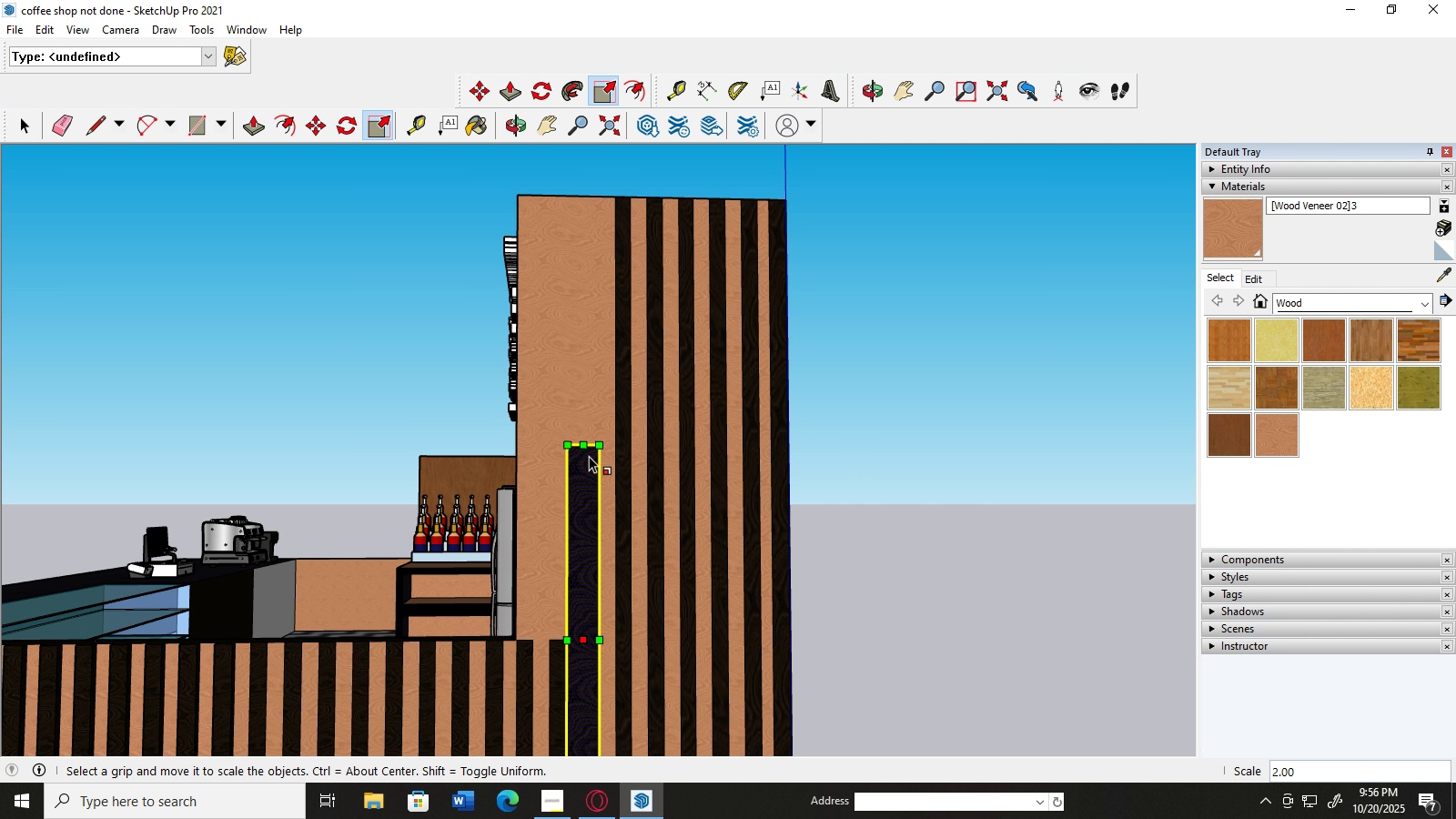 
key(Control+Z)
 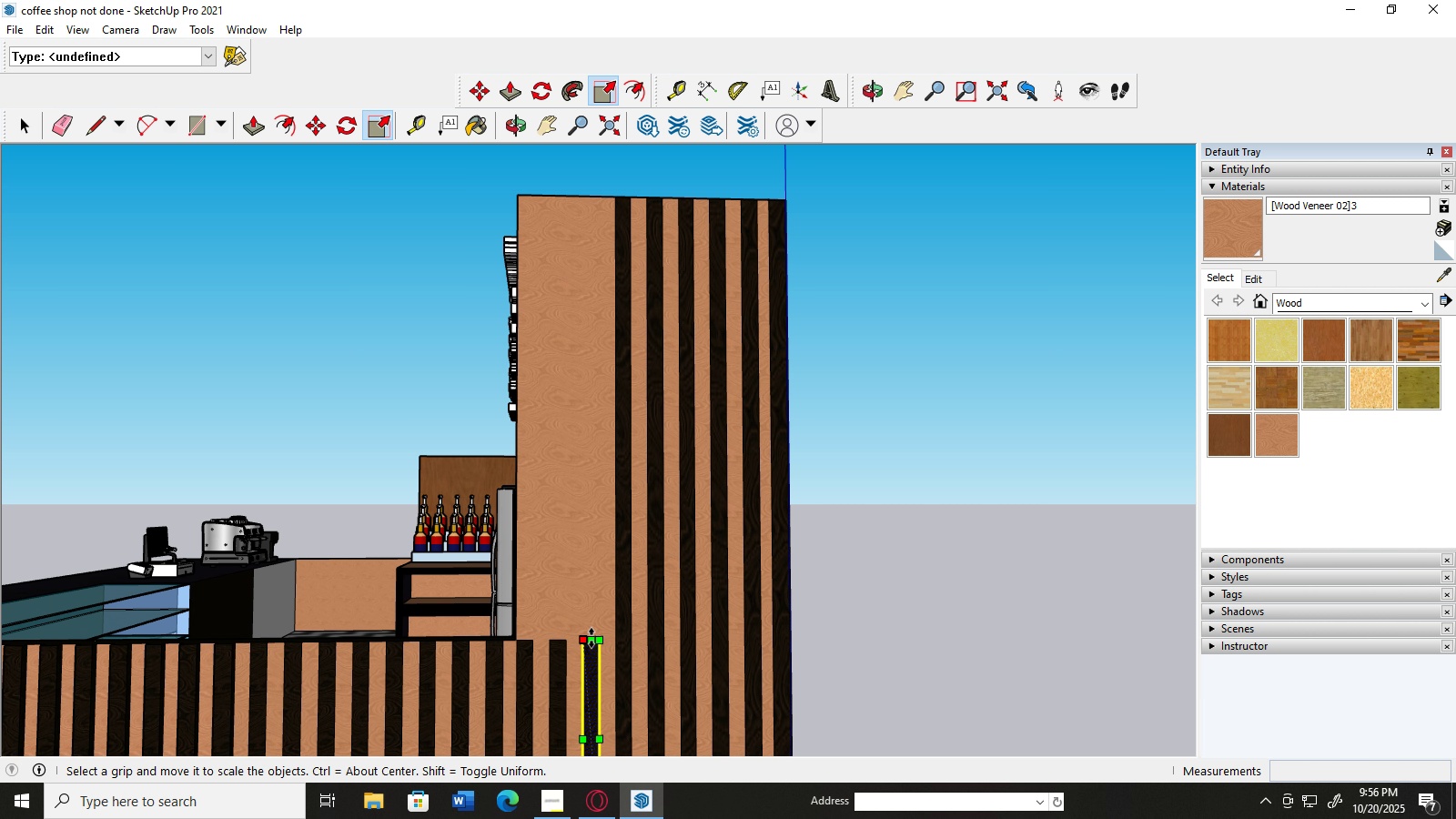 
left_click_drag(start_coordinate=[592, 638], to_coordinate=[592, 460])
 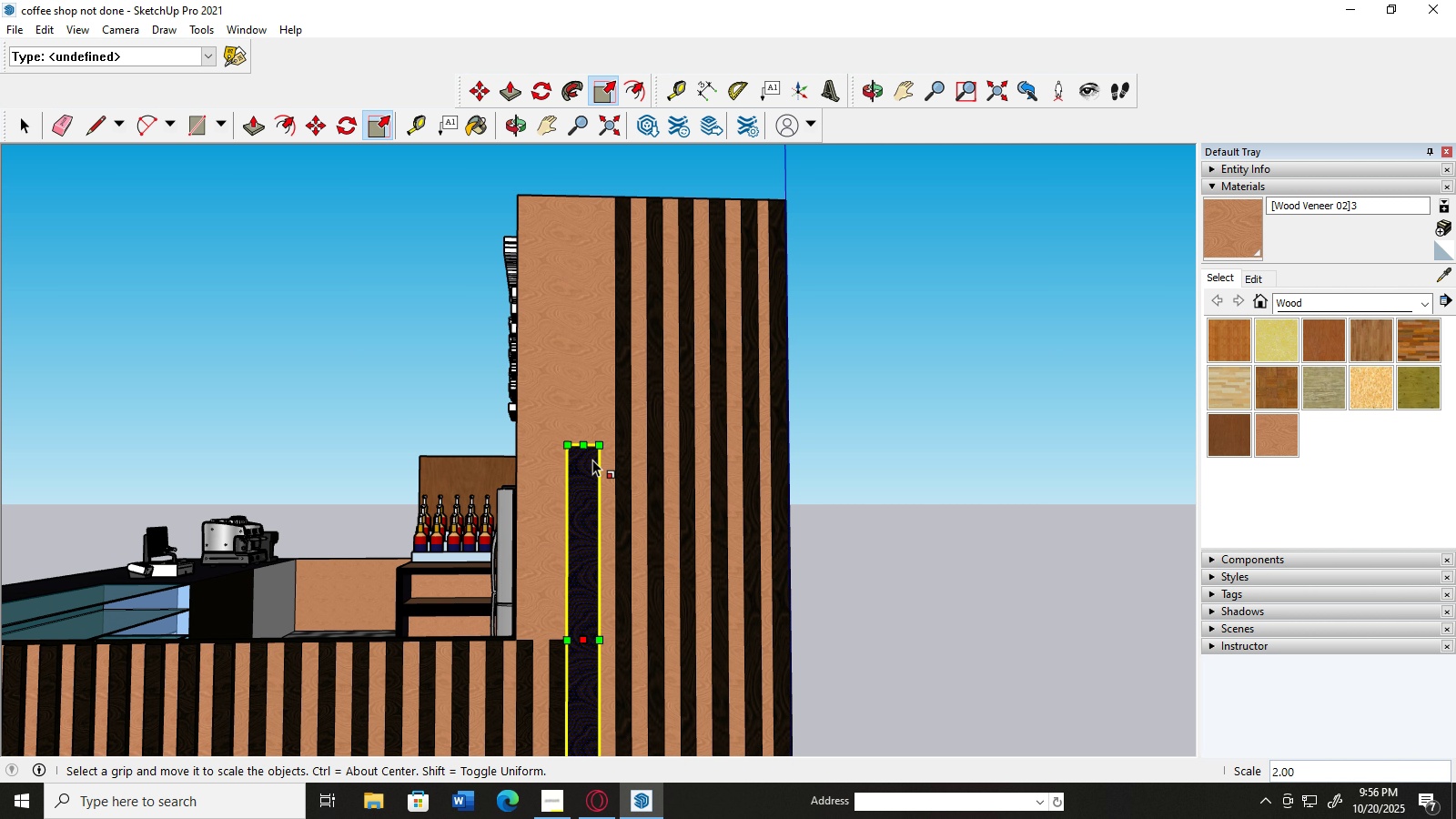 
key(Control+Z)
 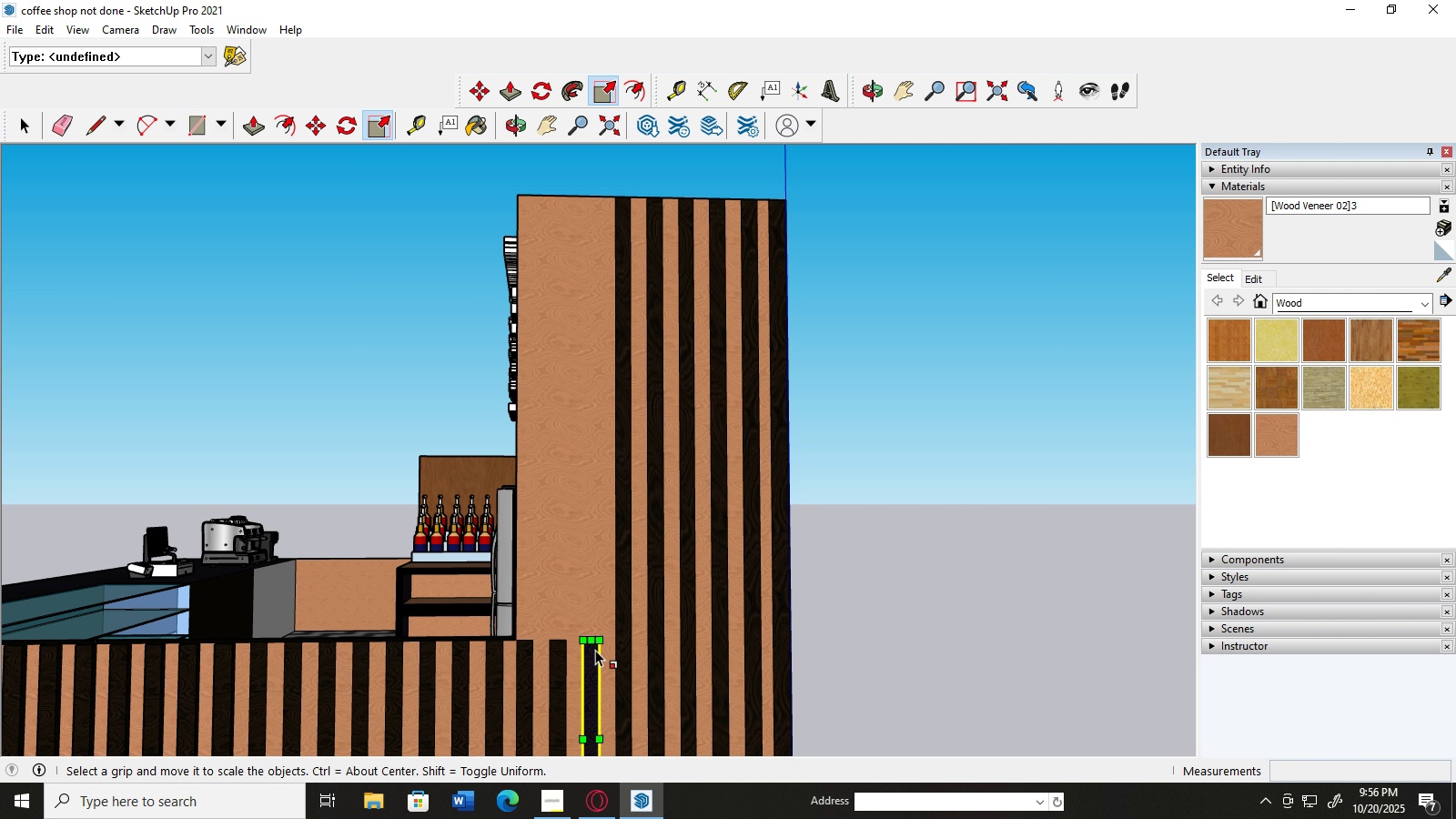 
scroll: coordinate [596, 650], scroll_direction: up, amount: 3.0
 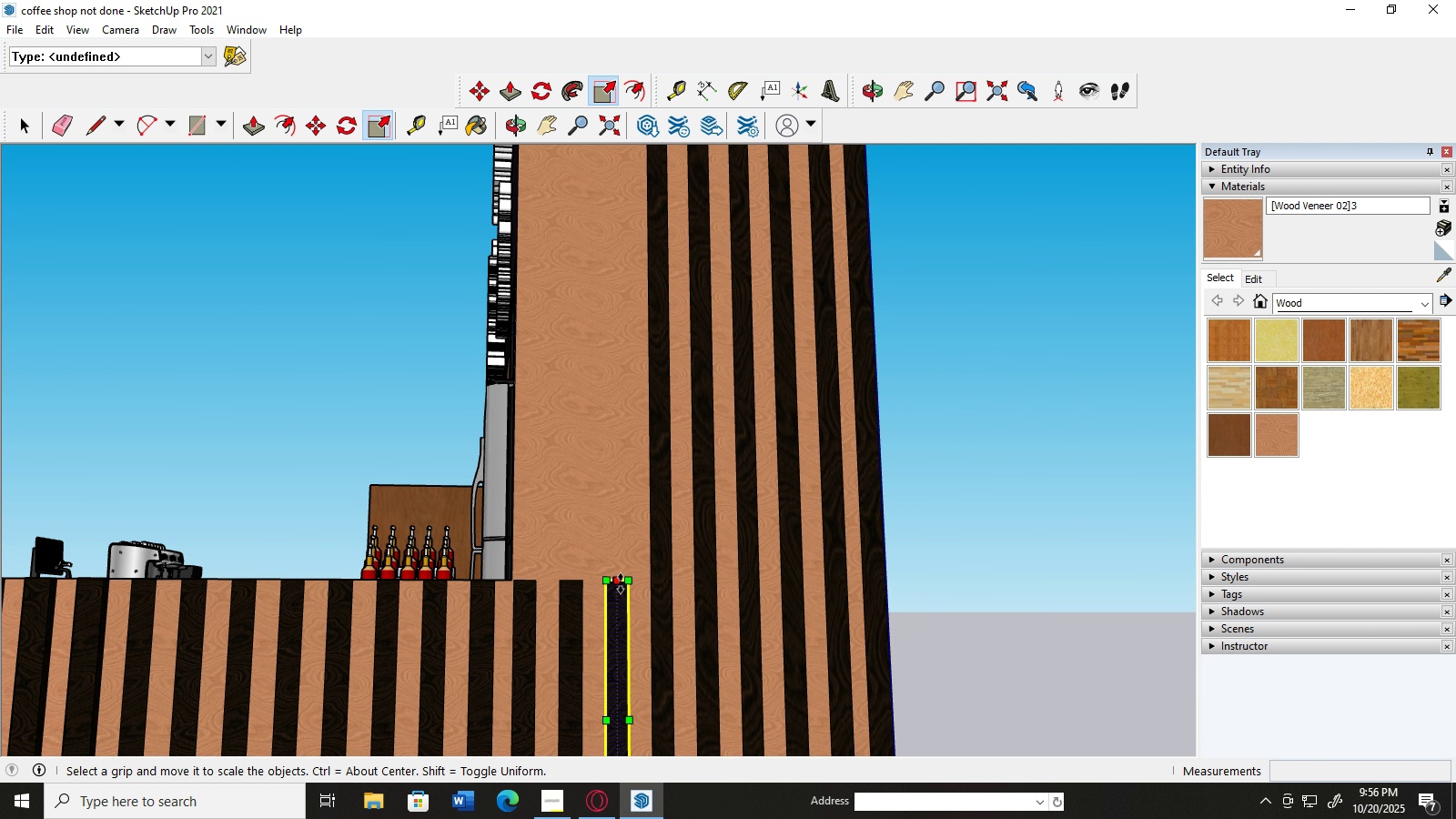 
left_click_drag(start_coordinate=[621, 582], to_coordinate=[631, 195])
 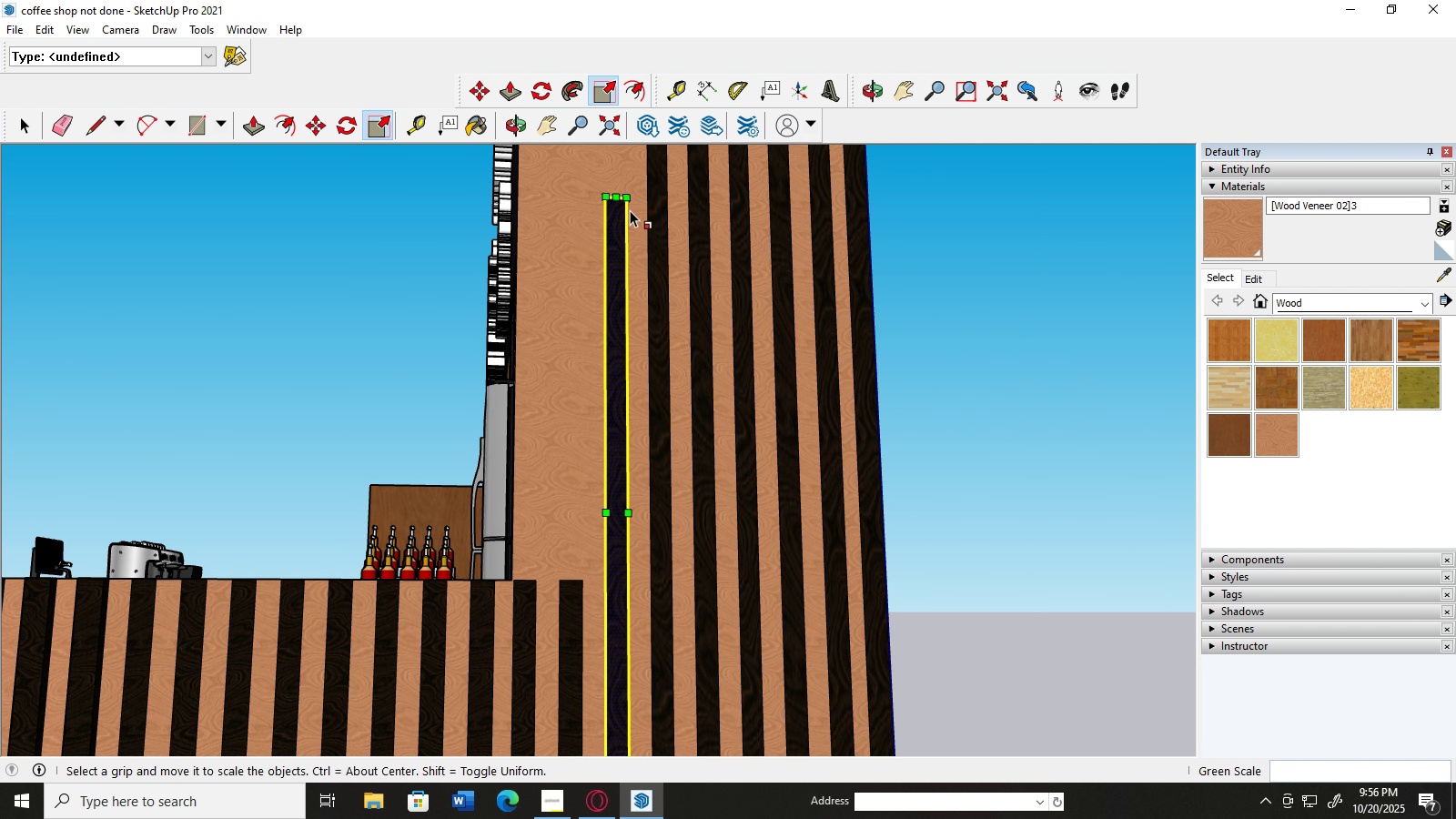 
scroll: coordinate [626, 230], scroll_direction: down, amount: 3.0
 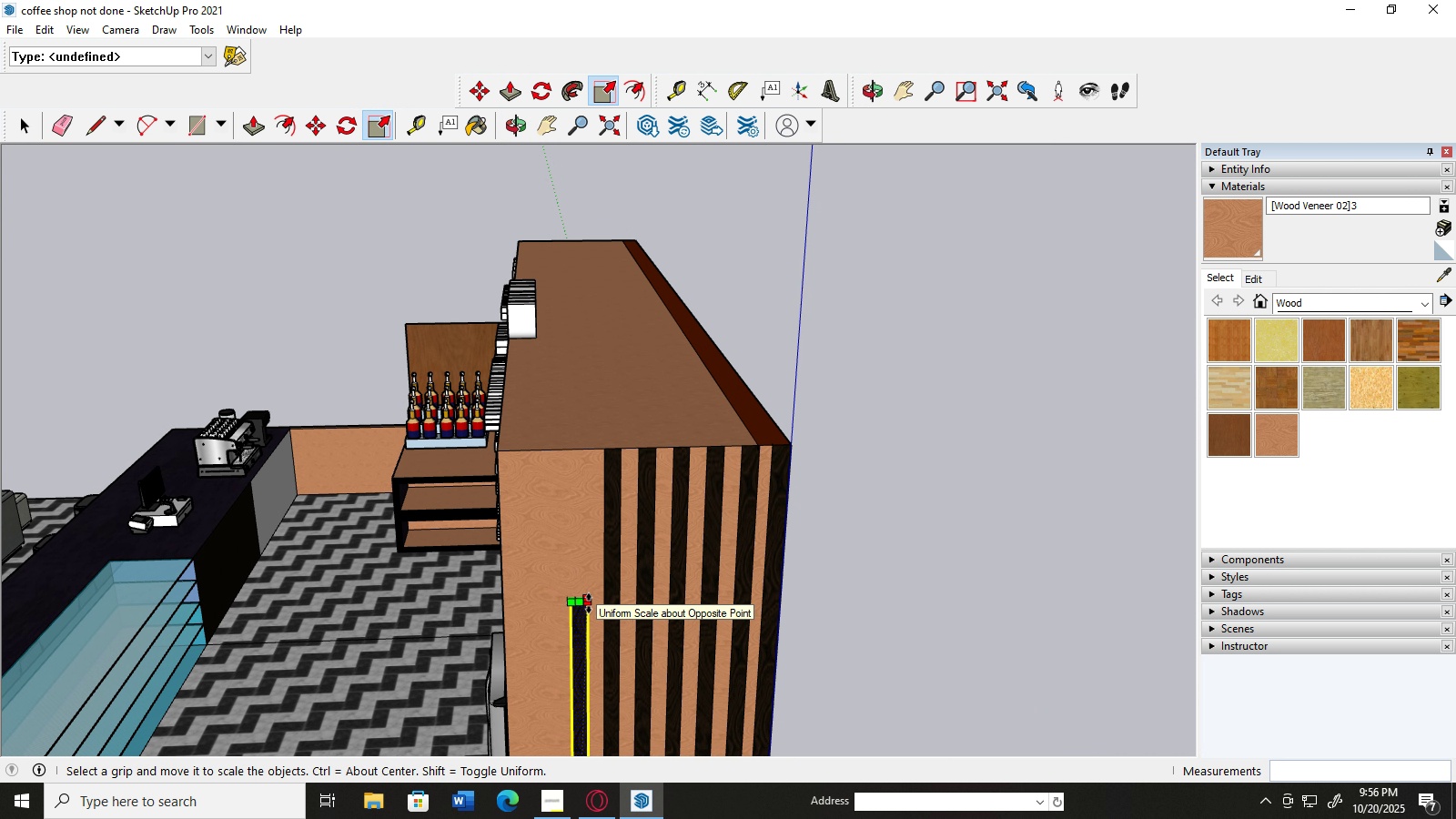 
left_click_drag(start_coordinate=[583, 603], to_coordinate=[583, 451])
 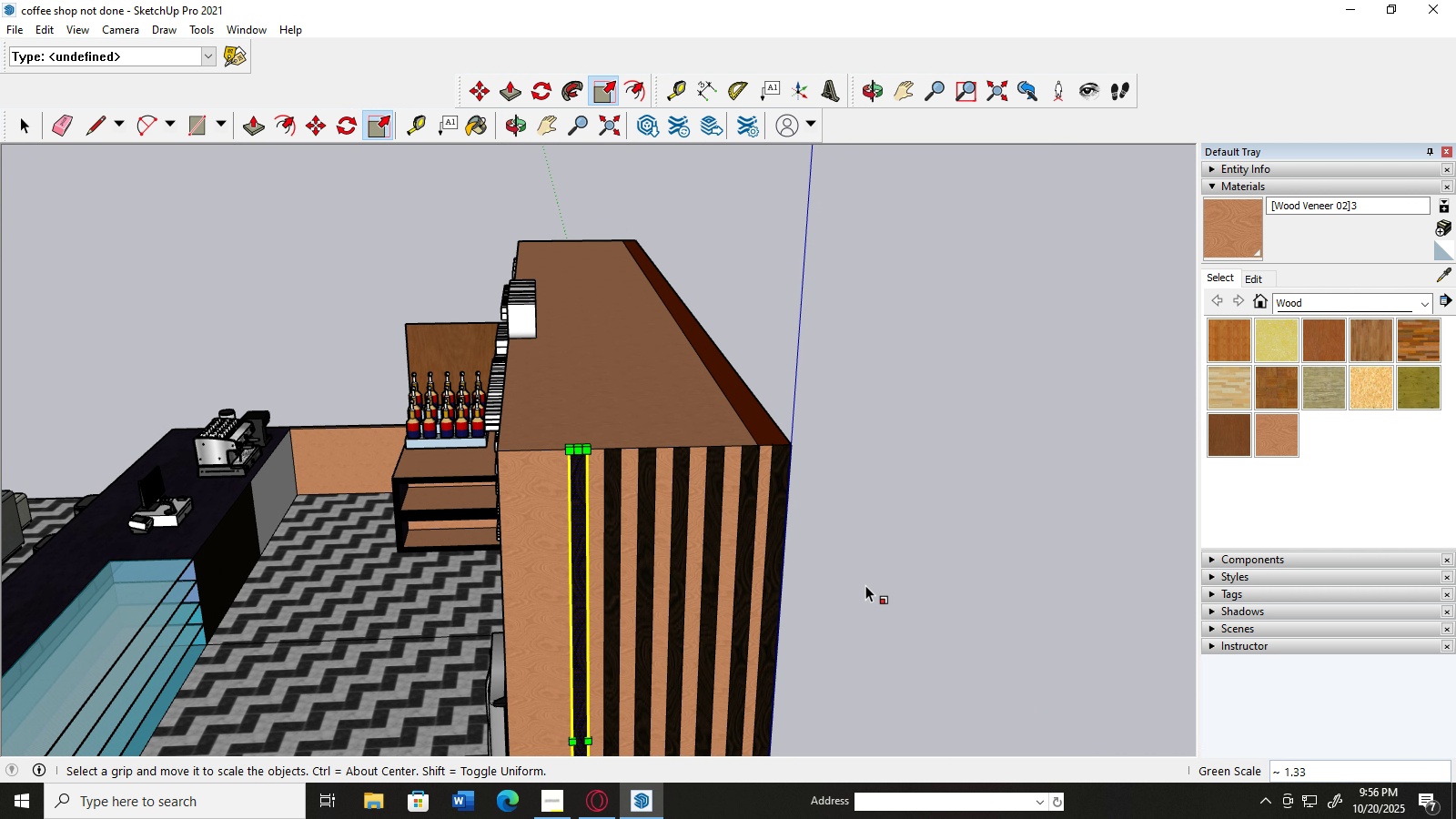 
scroll: coordinate [865, 585], scroll_direction: up, amount: 1.0
 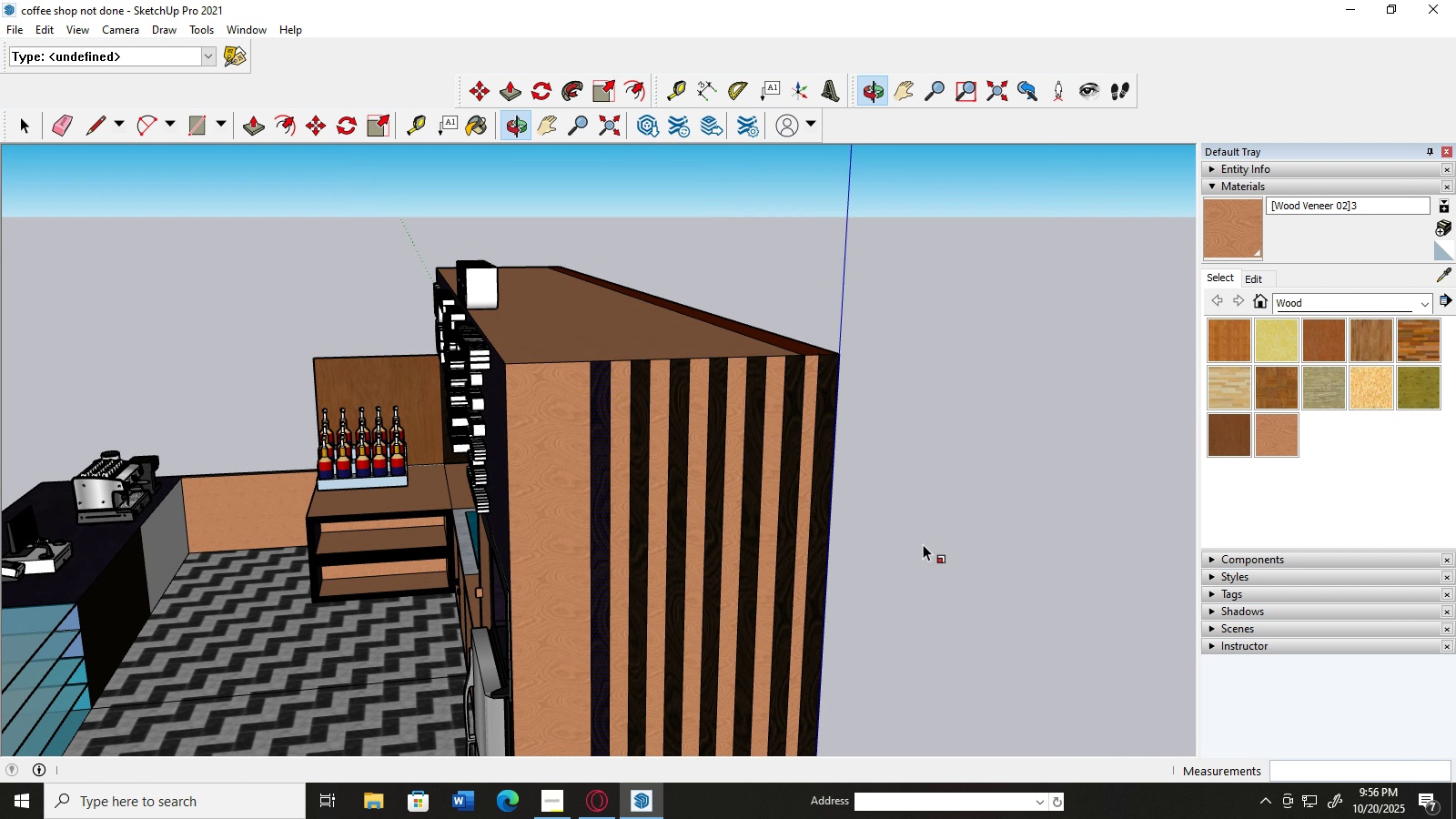 
scroll: coordinate [923, 544], scroll_direction: down, amount: 3.0
 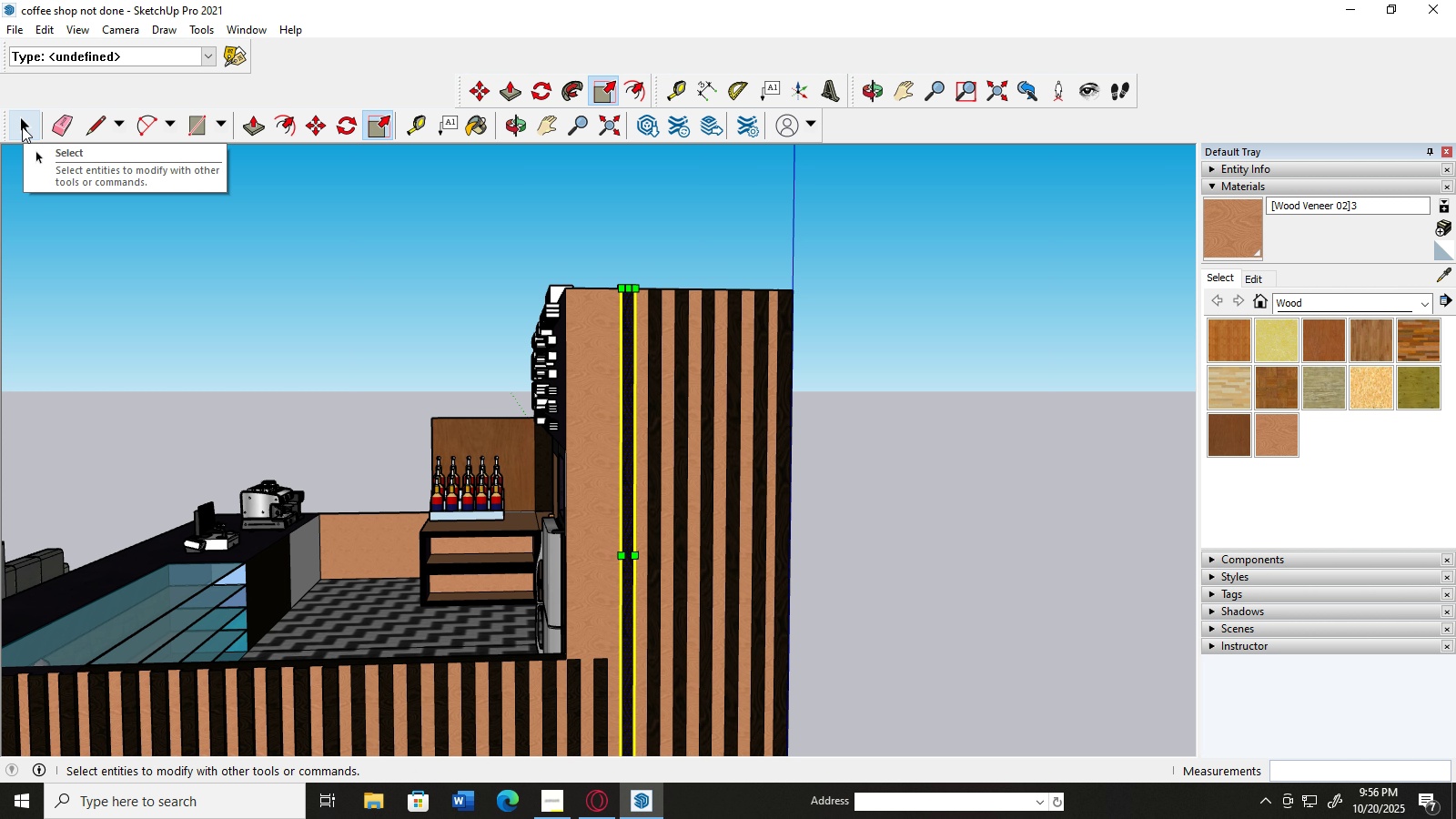 
wait(7.46)
 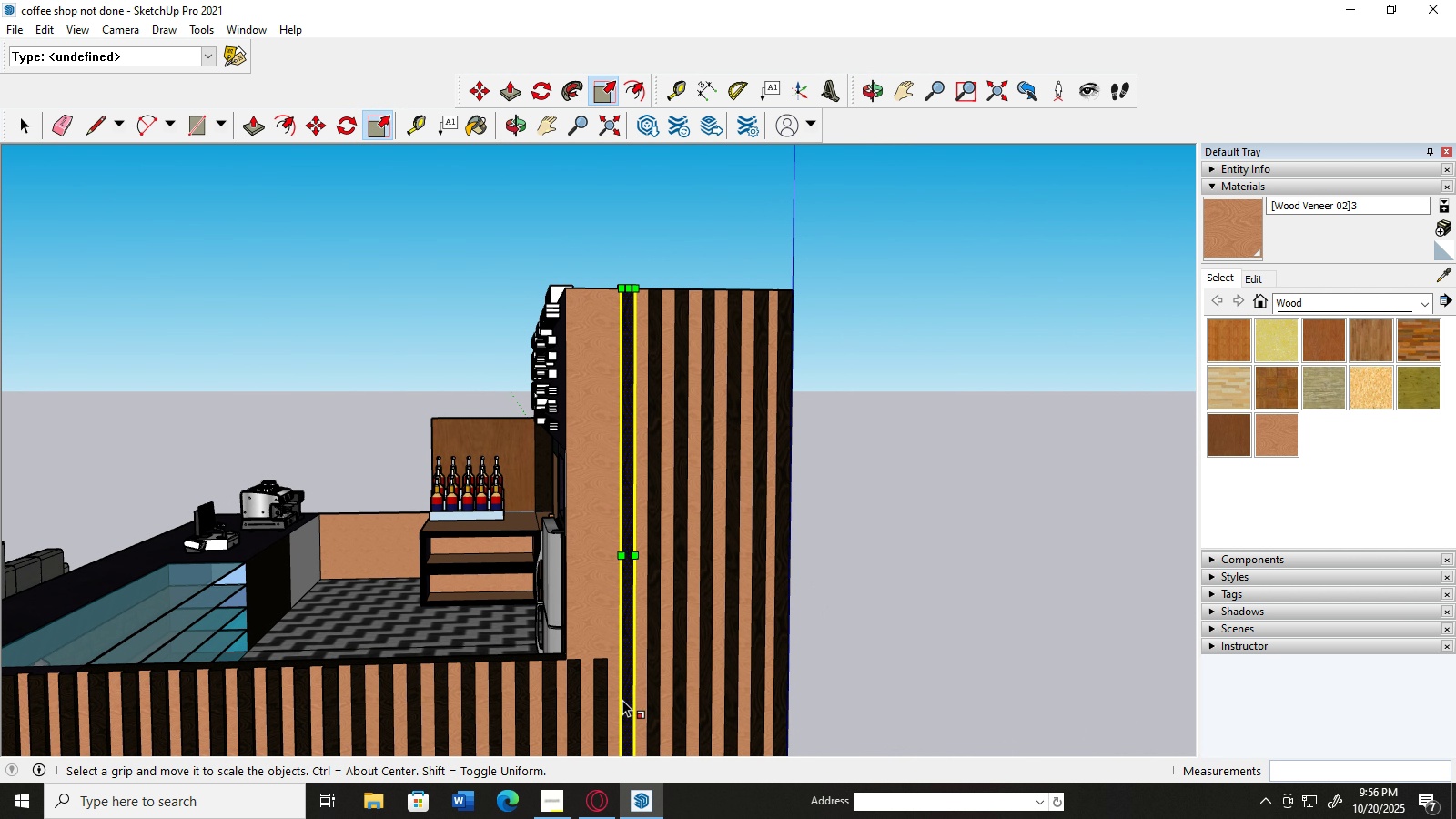 
left_click([22, 126])
 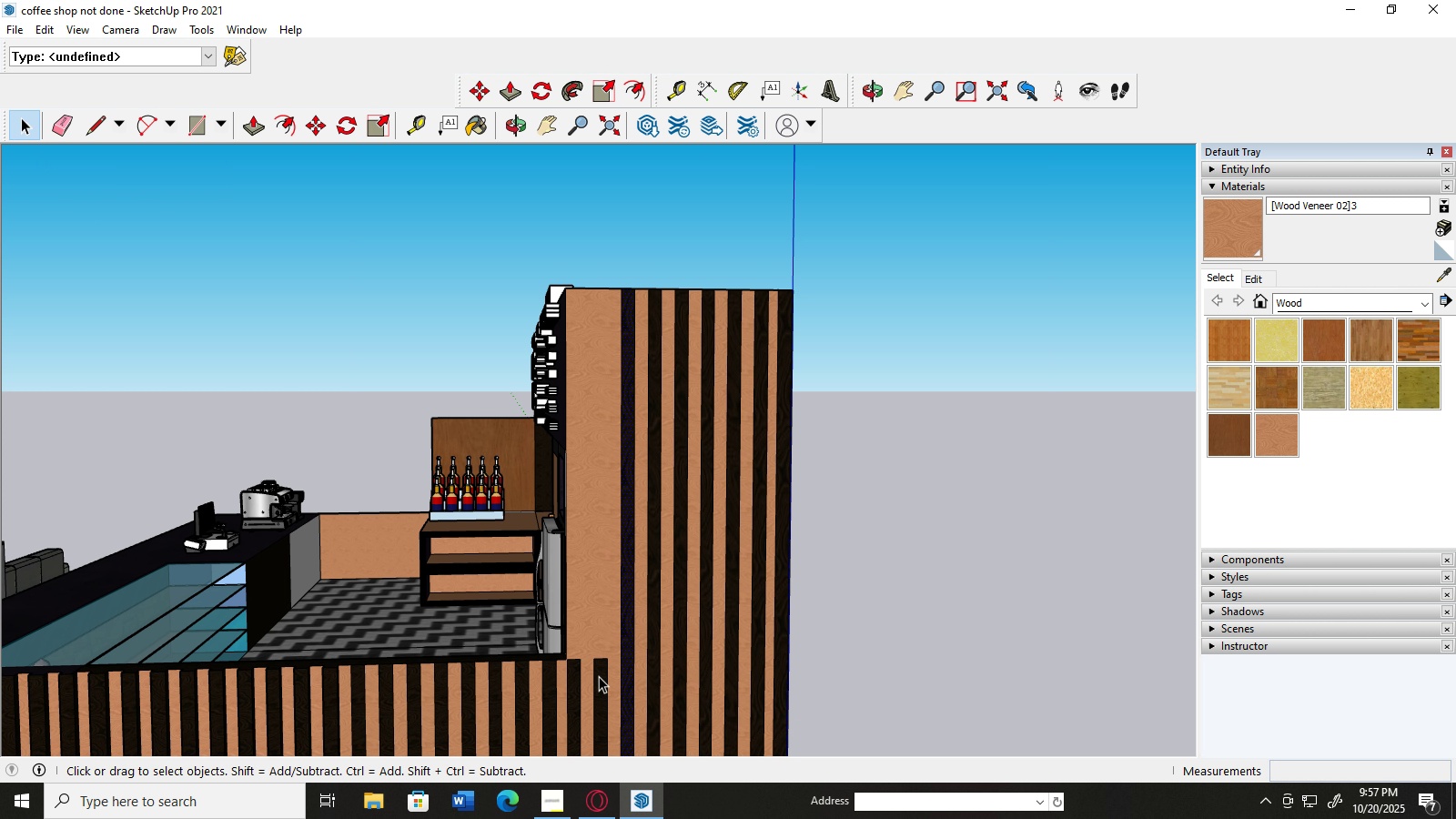 
left_click([599, 676])
 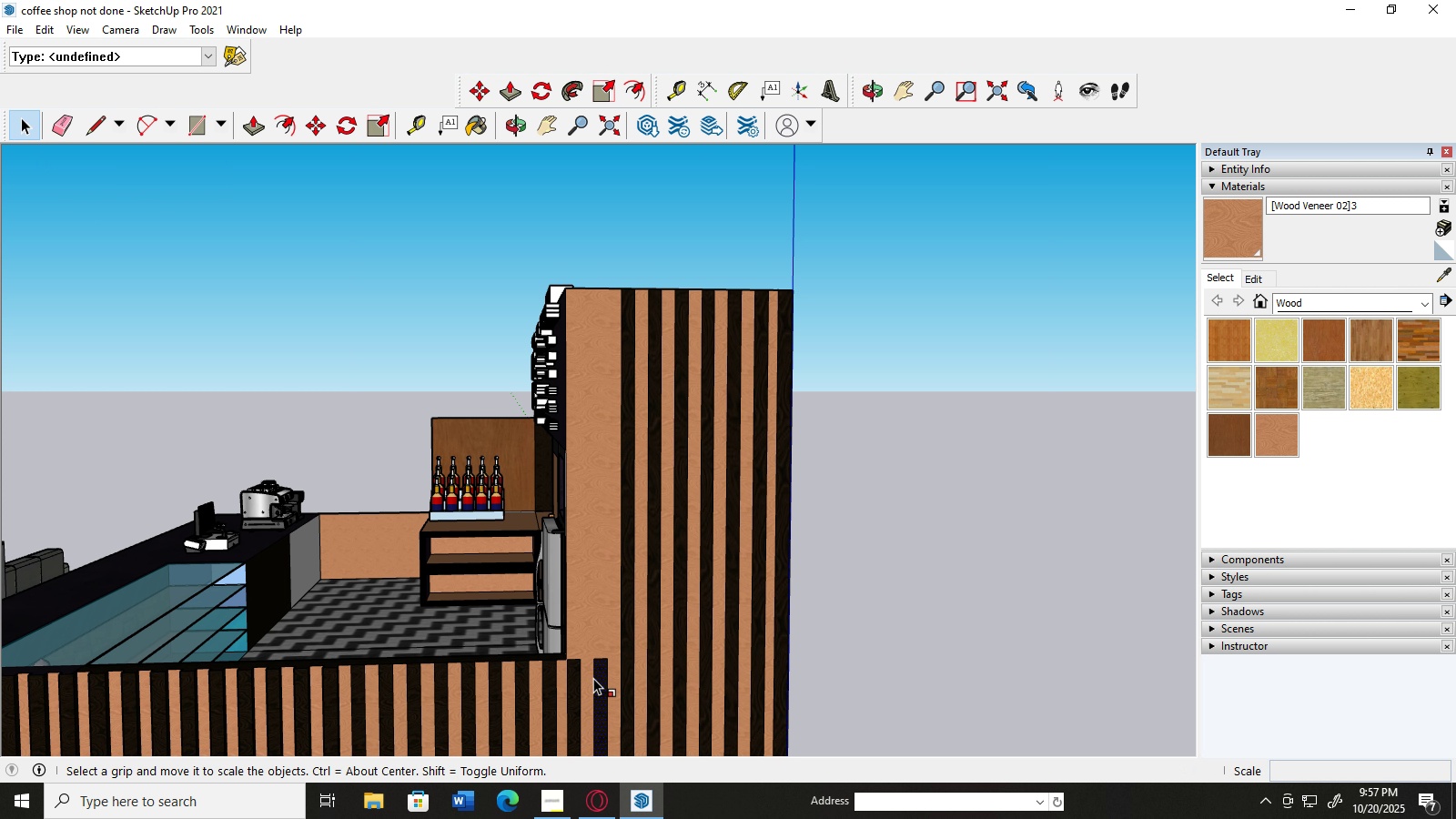 
key(S)
 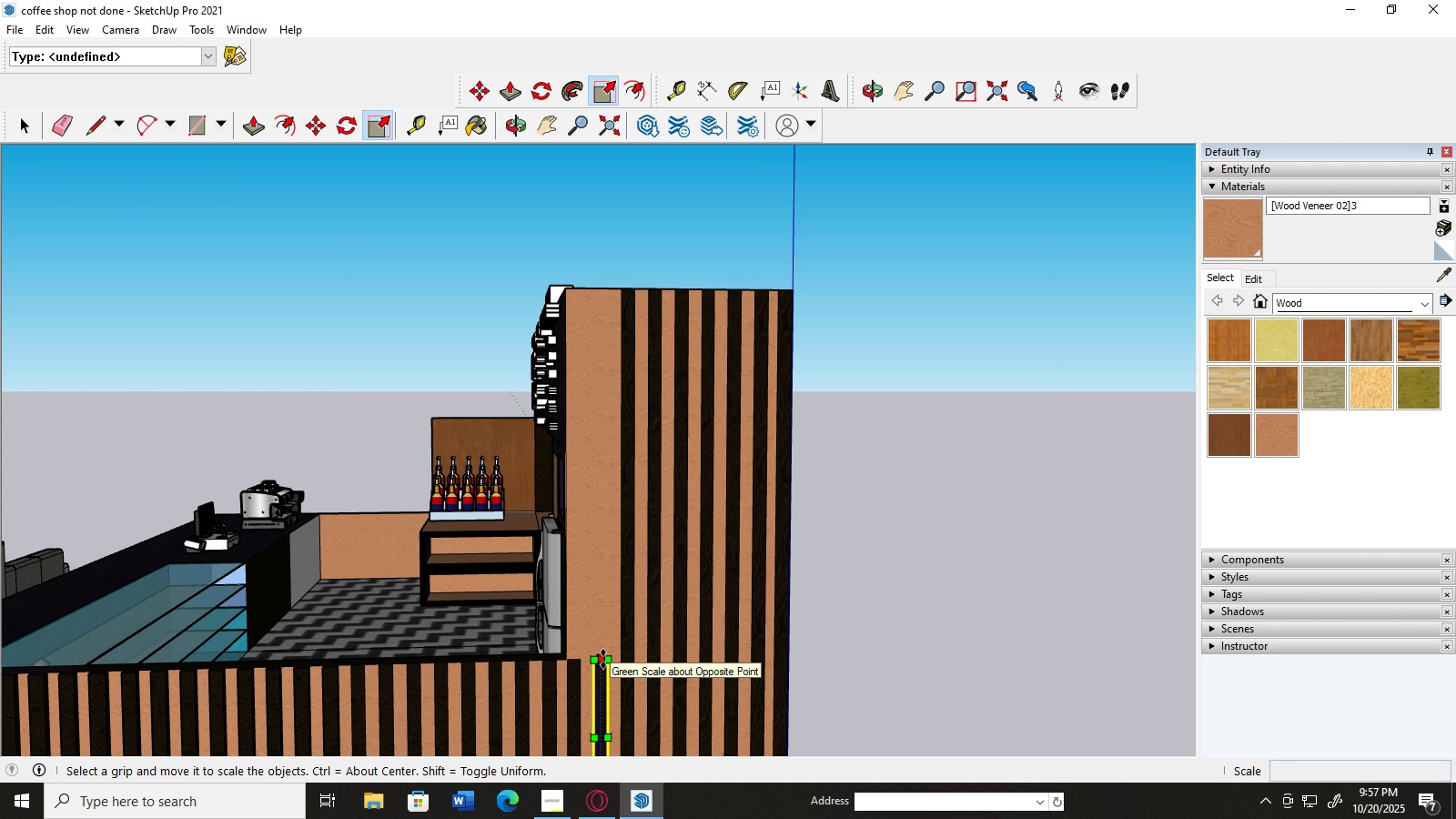 
left_click_drag(start_coordinate=[603, 659], to_coordinate=[601, 288])
 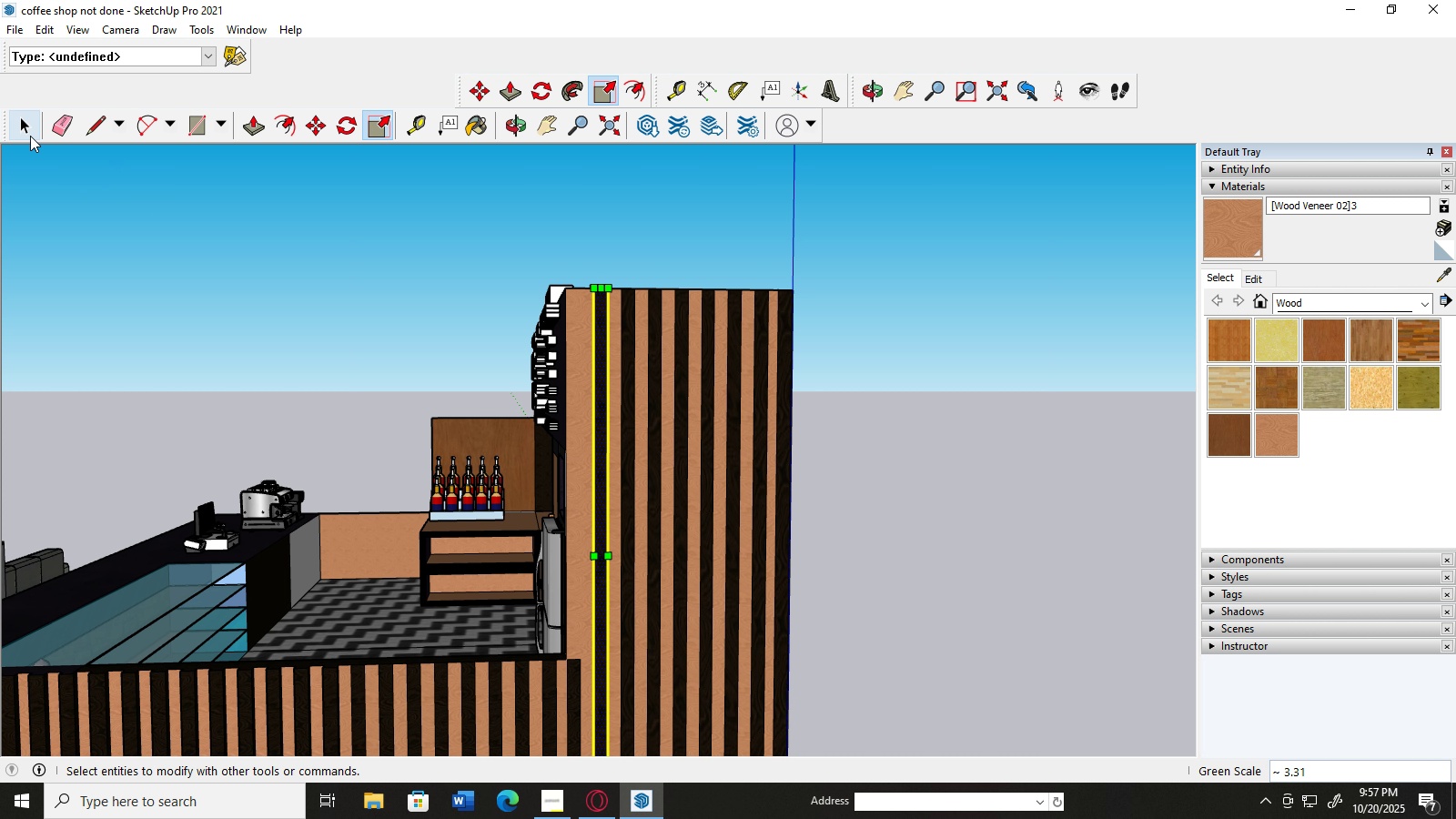 
left_click([30, 134])
 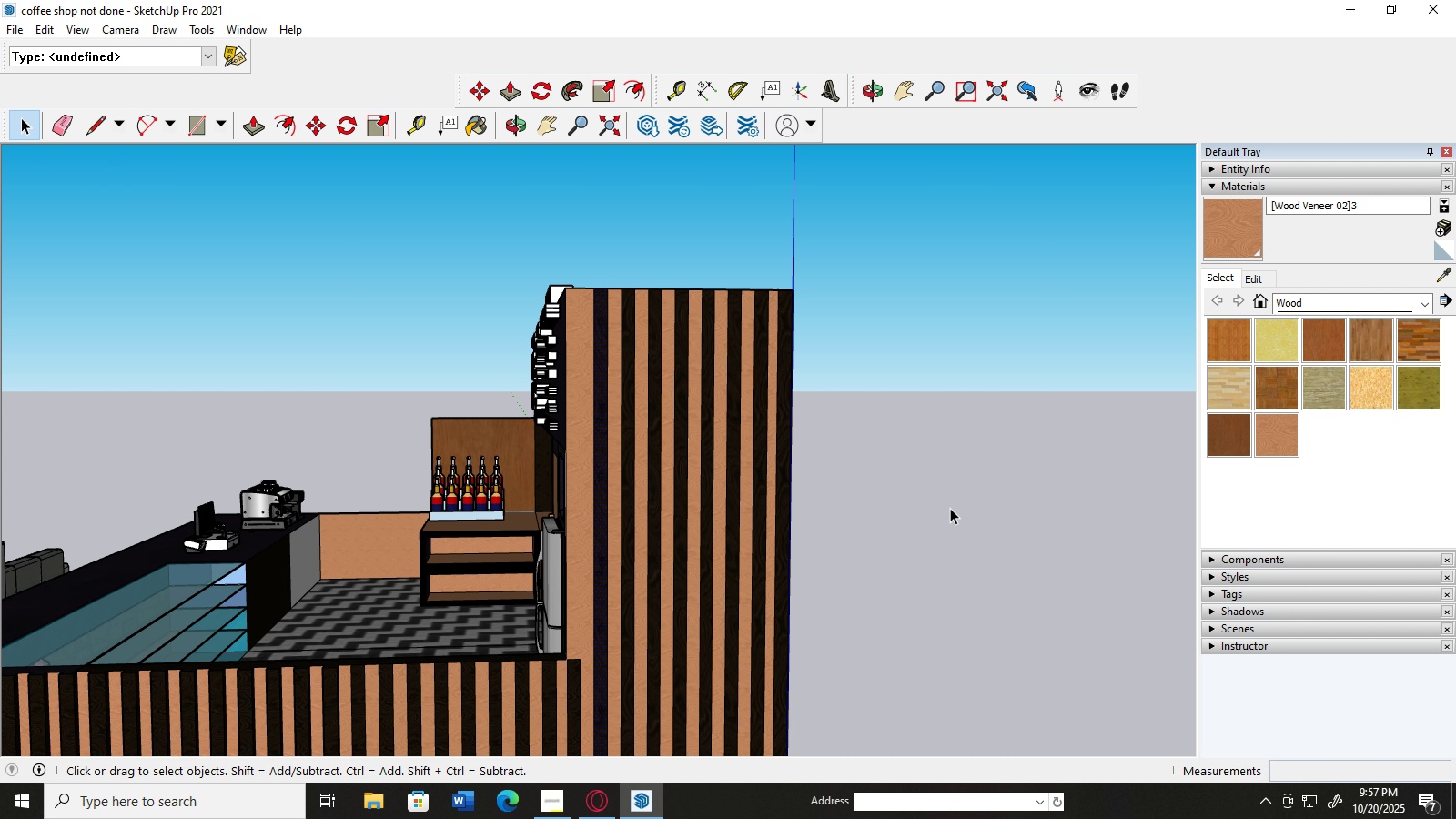 
left_click([950, 508])
 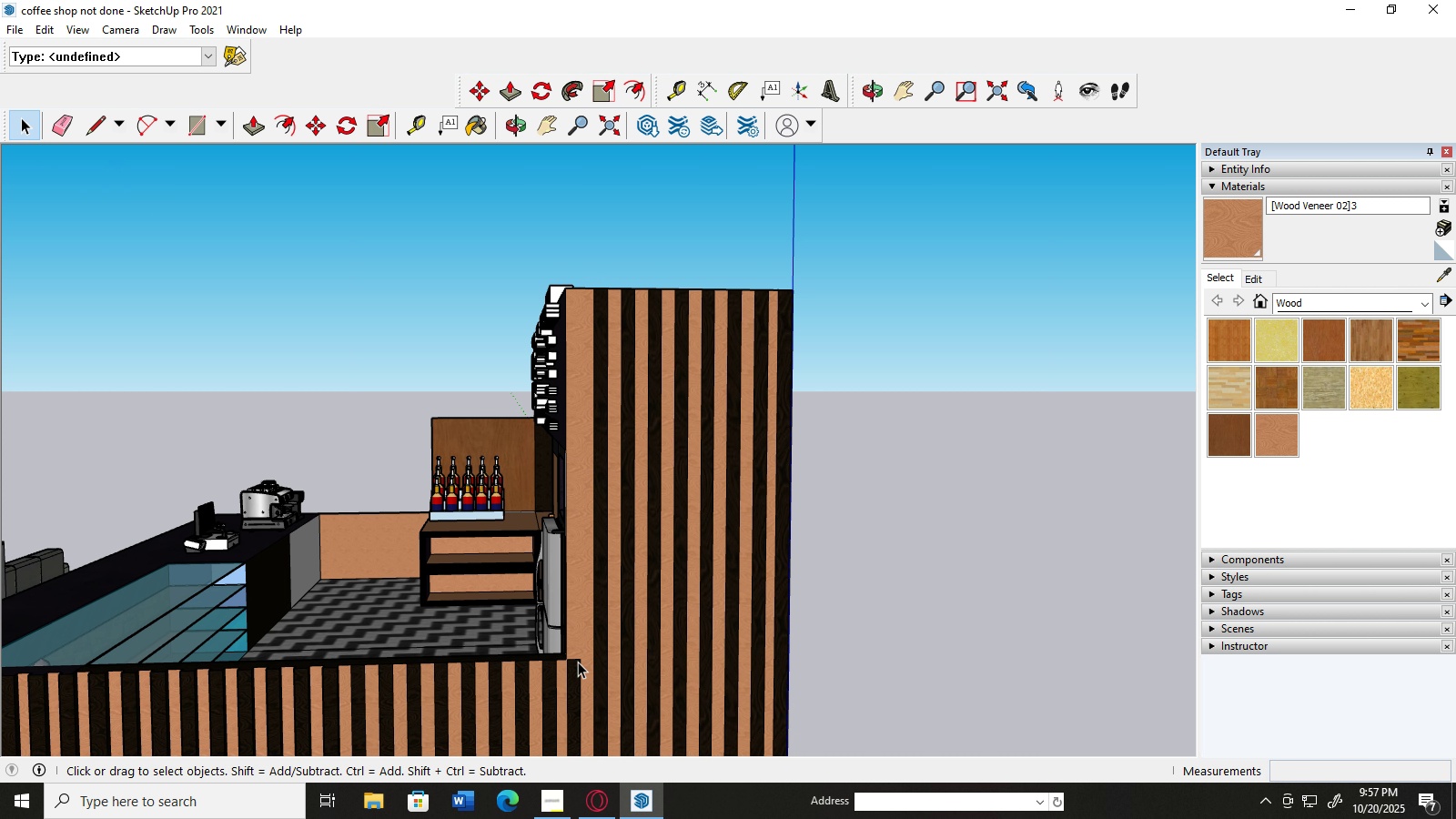 
left_click([578, 662])
 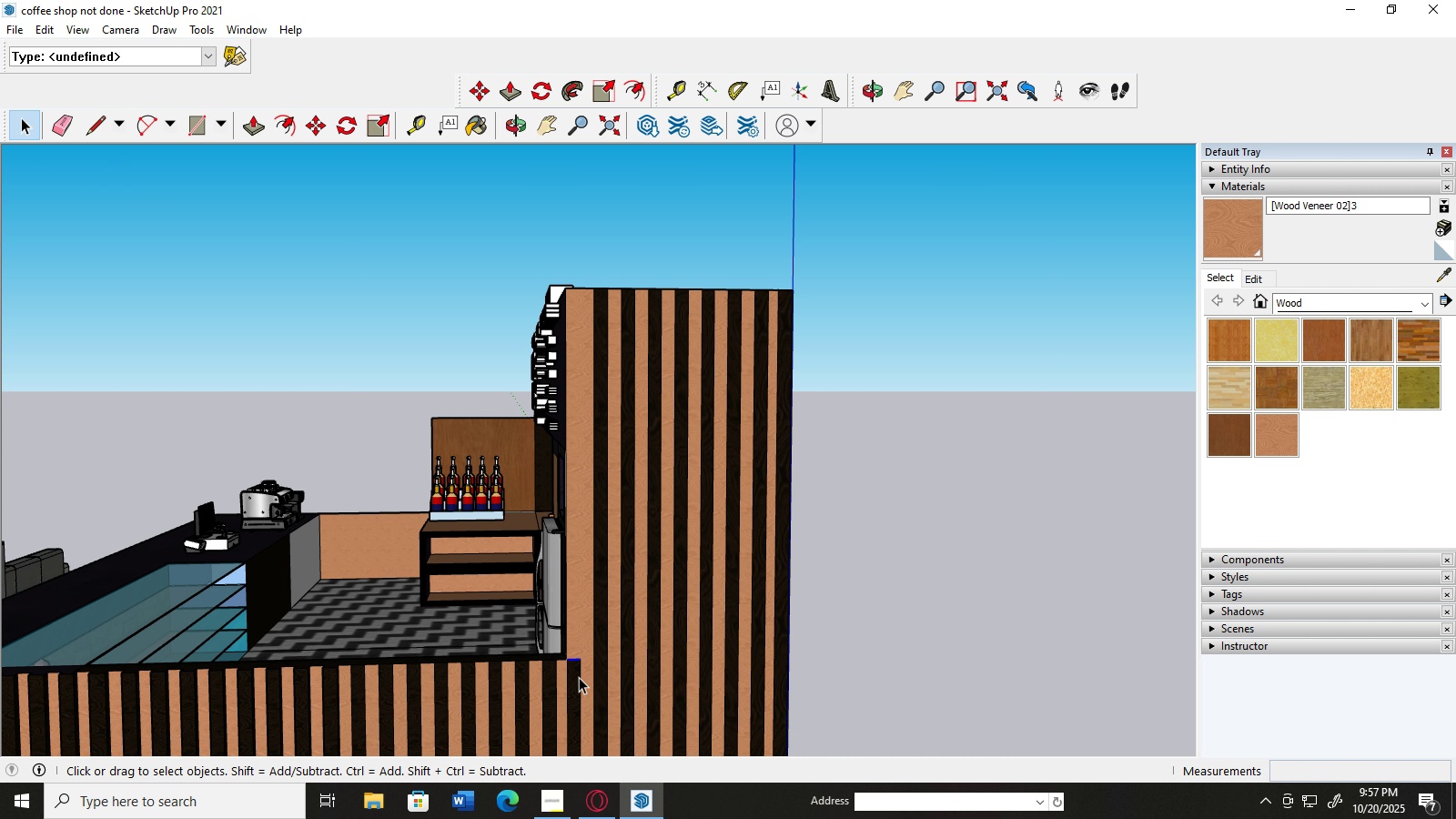 
left_click([579, 677])
 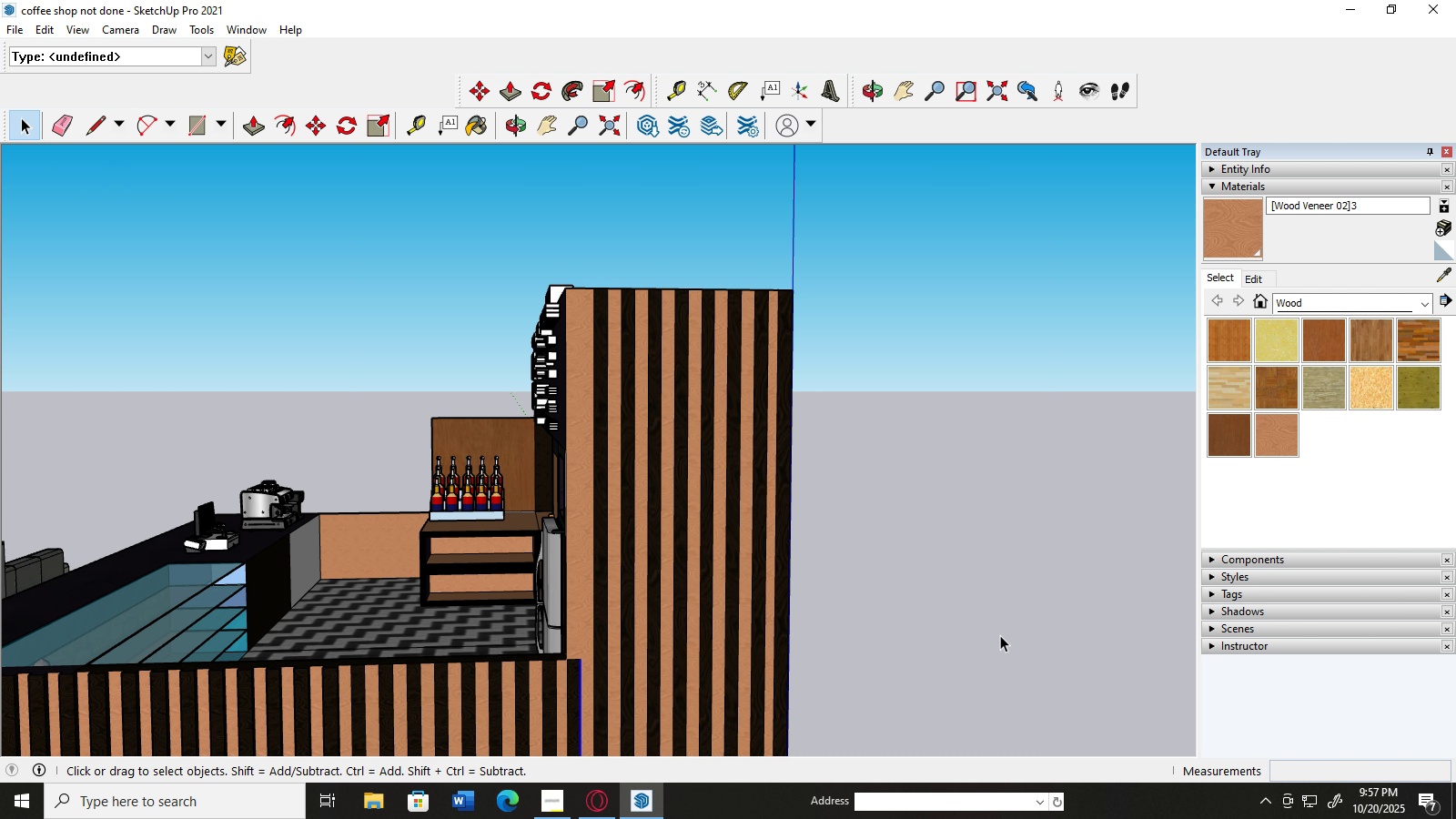 
left_click([1000, 635])
 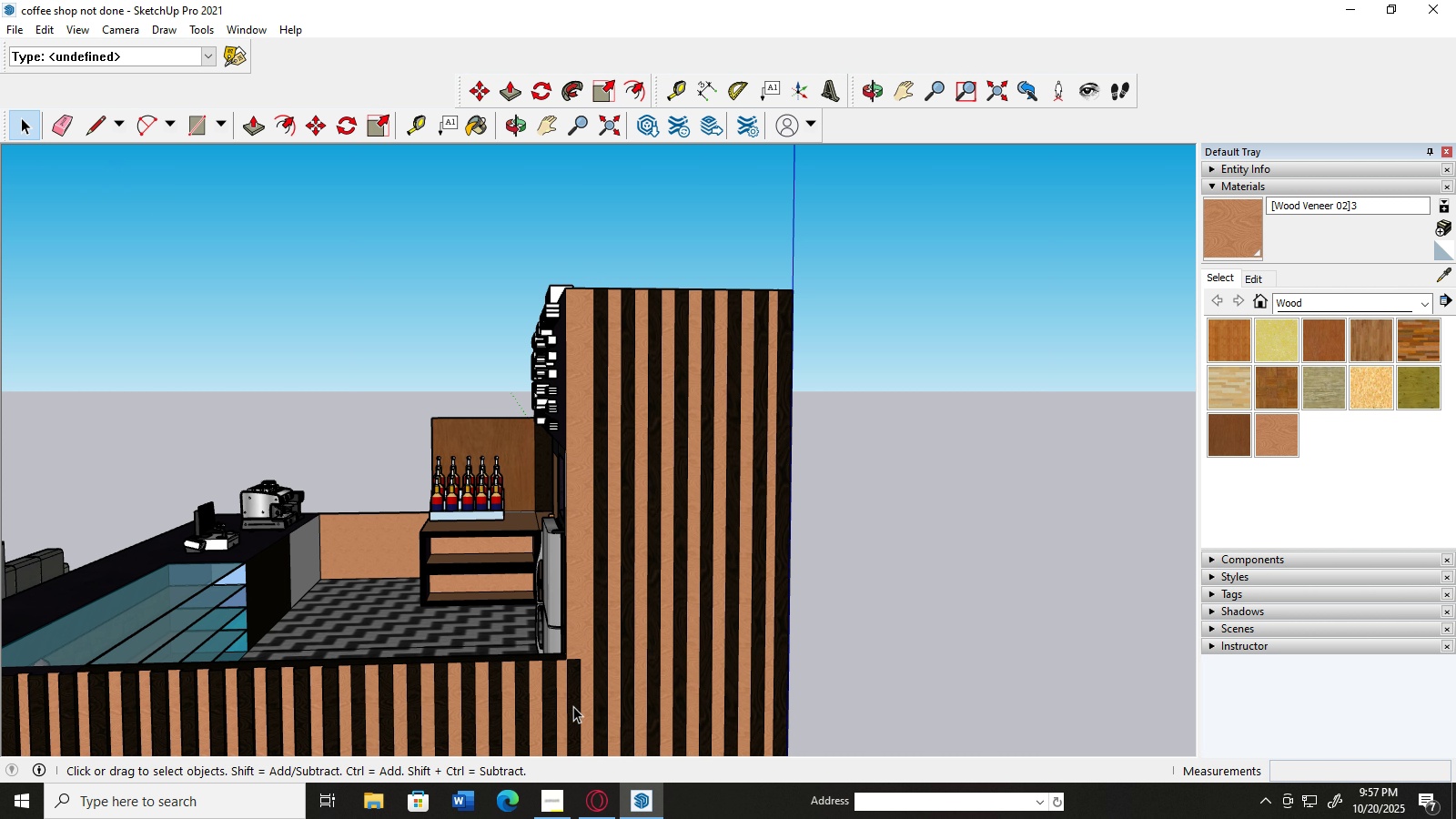 
left_click([573, 706])
 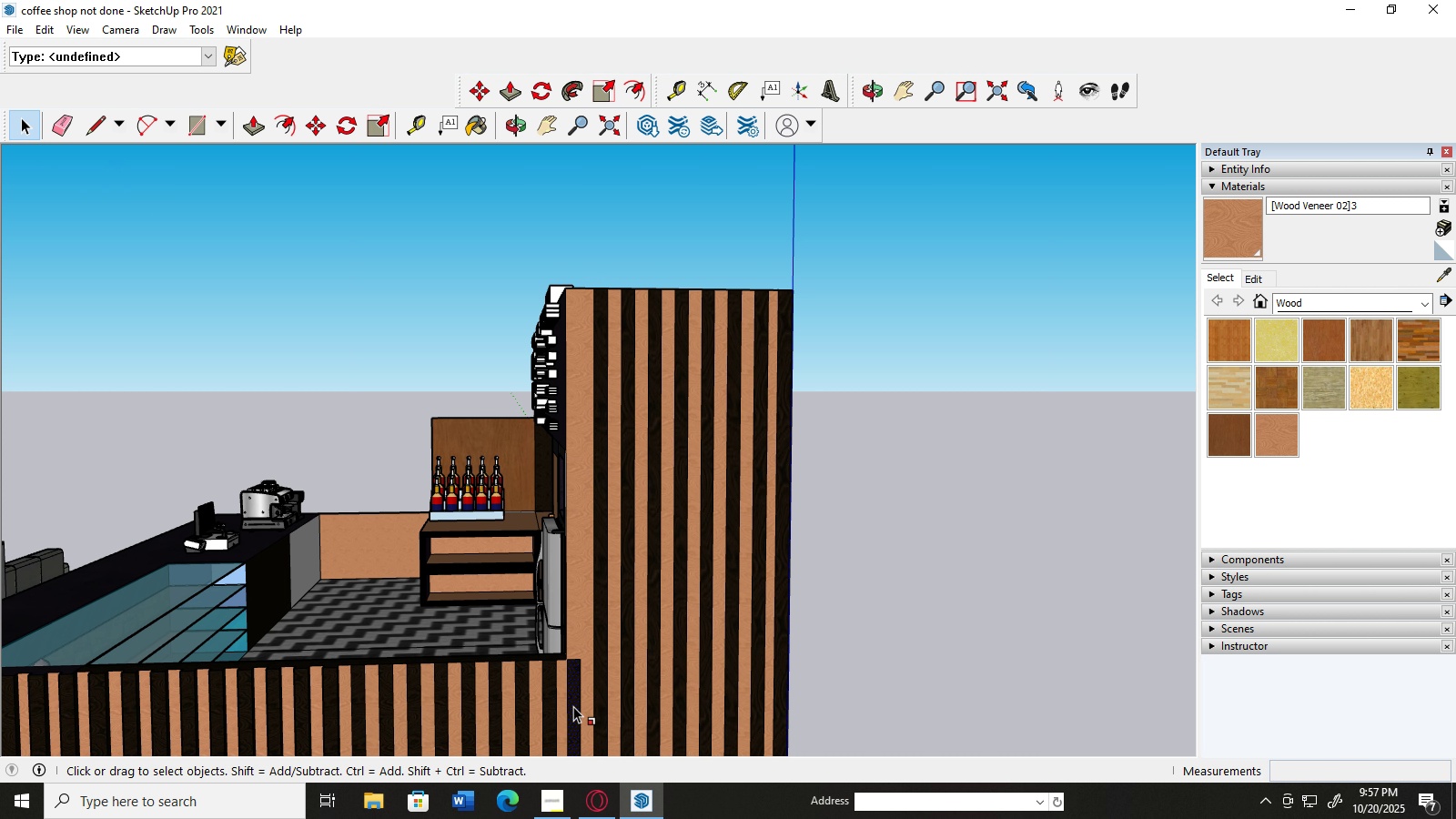 
key(S)
 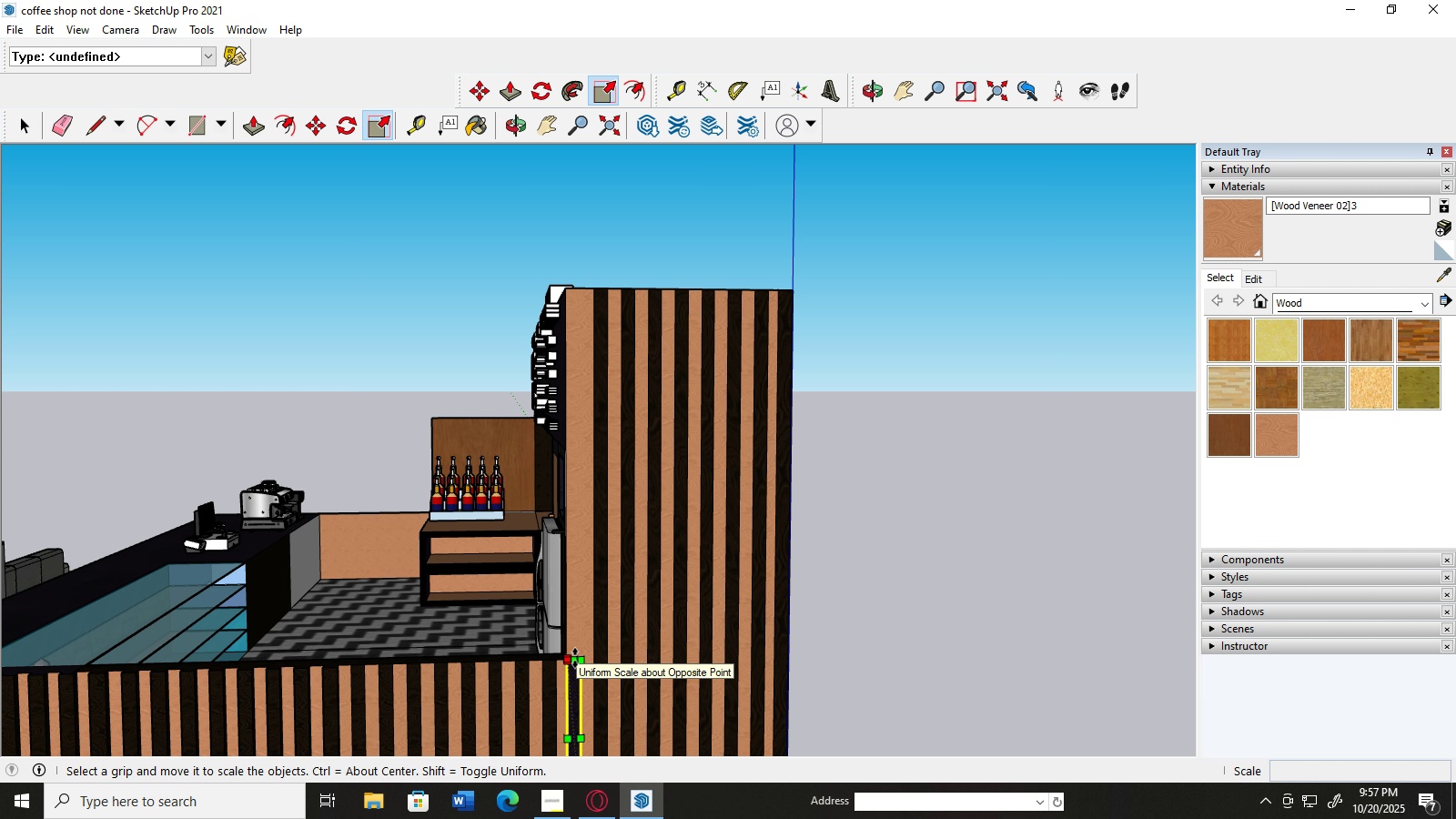 
left_click_drag(start_coordinate=[575, 658], to_coordinate=[579, 587])
 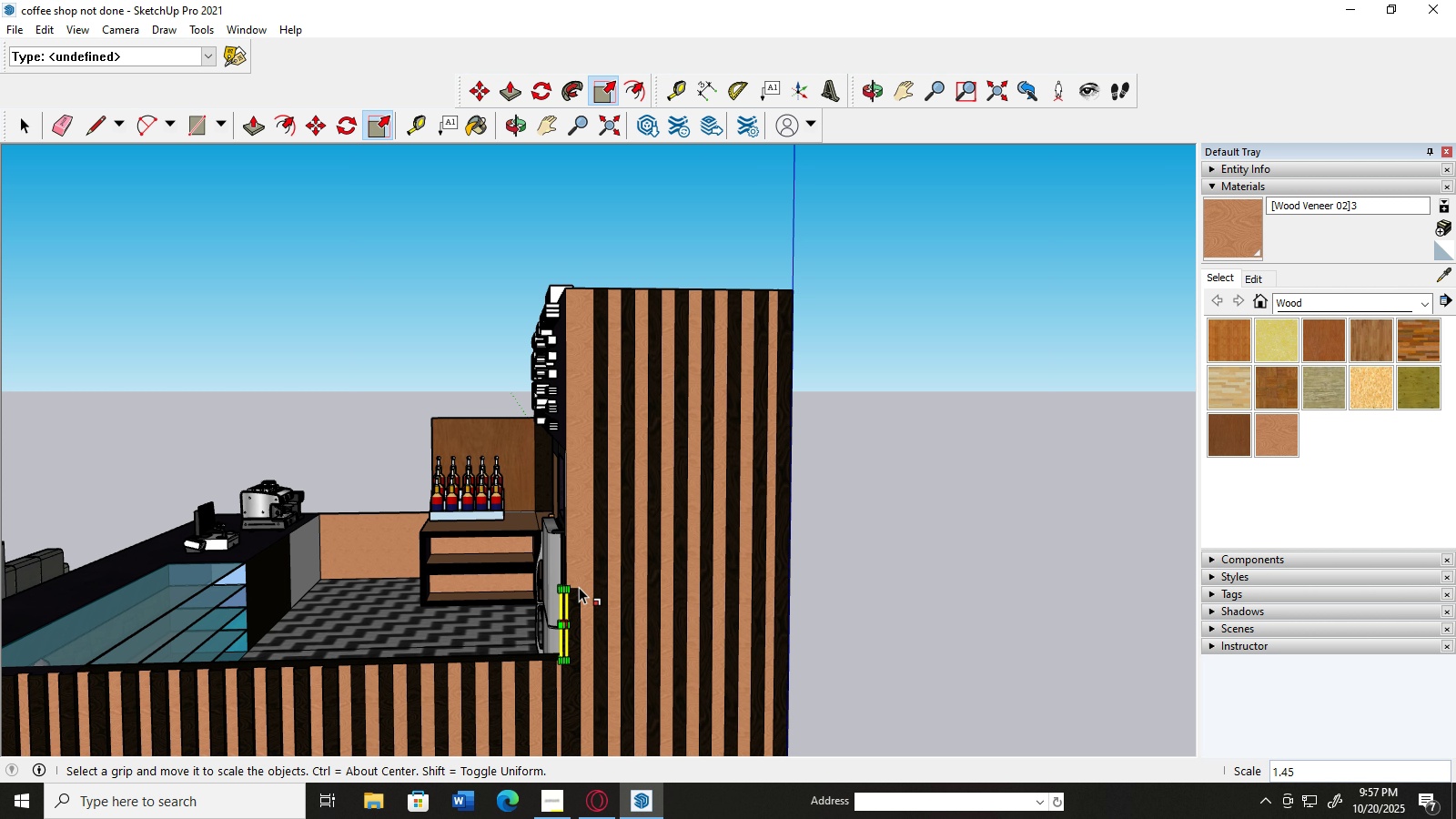 
key(Control+Z)
 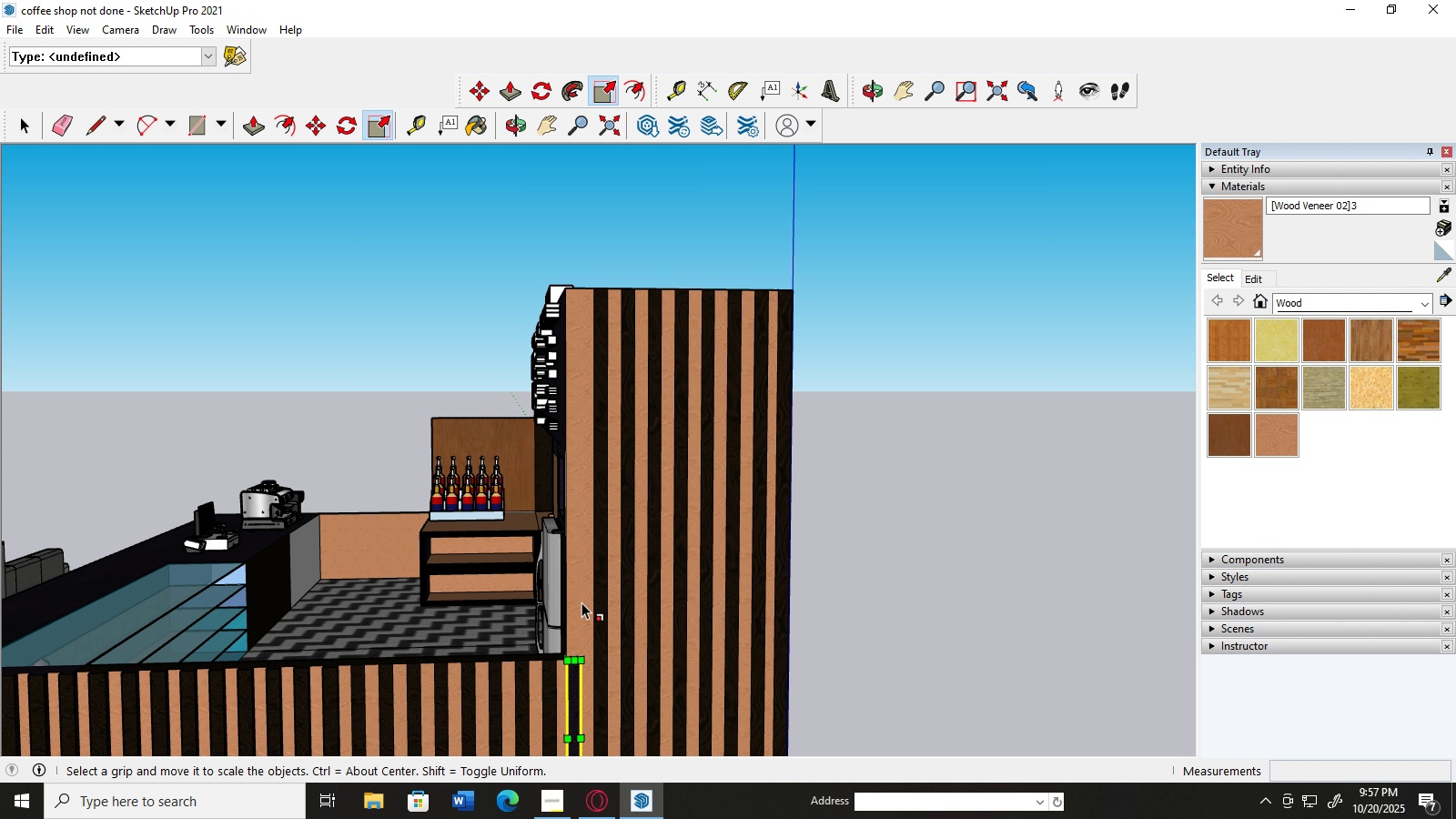 
scroll: coordinate [584, 600], scroll_direction: down, amount: 2.0
 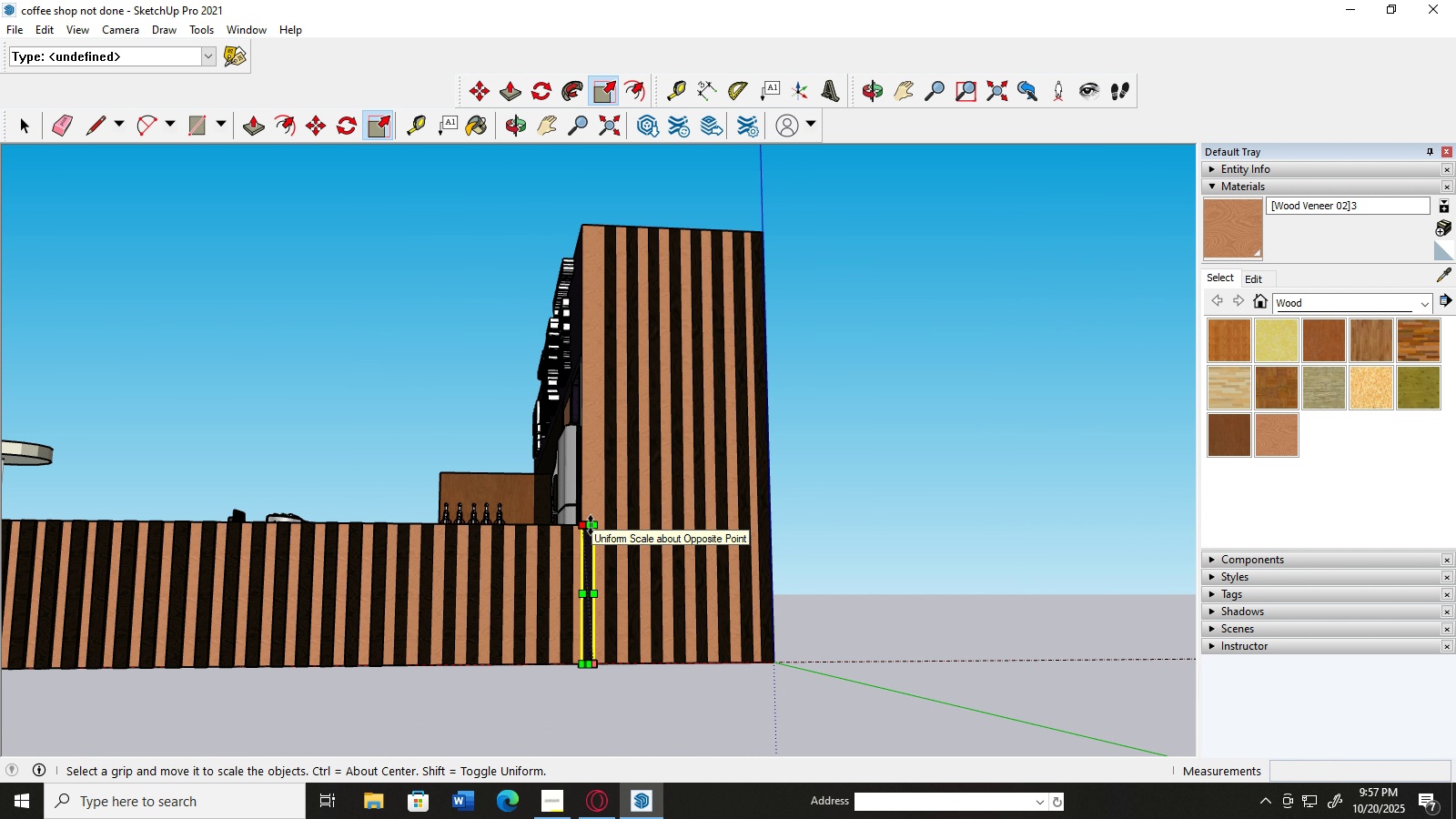 
hold_key(key=AltLeft, duration=0.8)
scroll: coordinate [592, 525], scroll_direction: up, amount: 5.0
 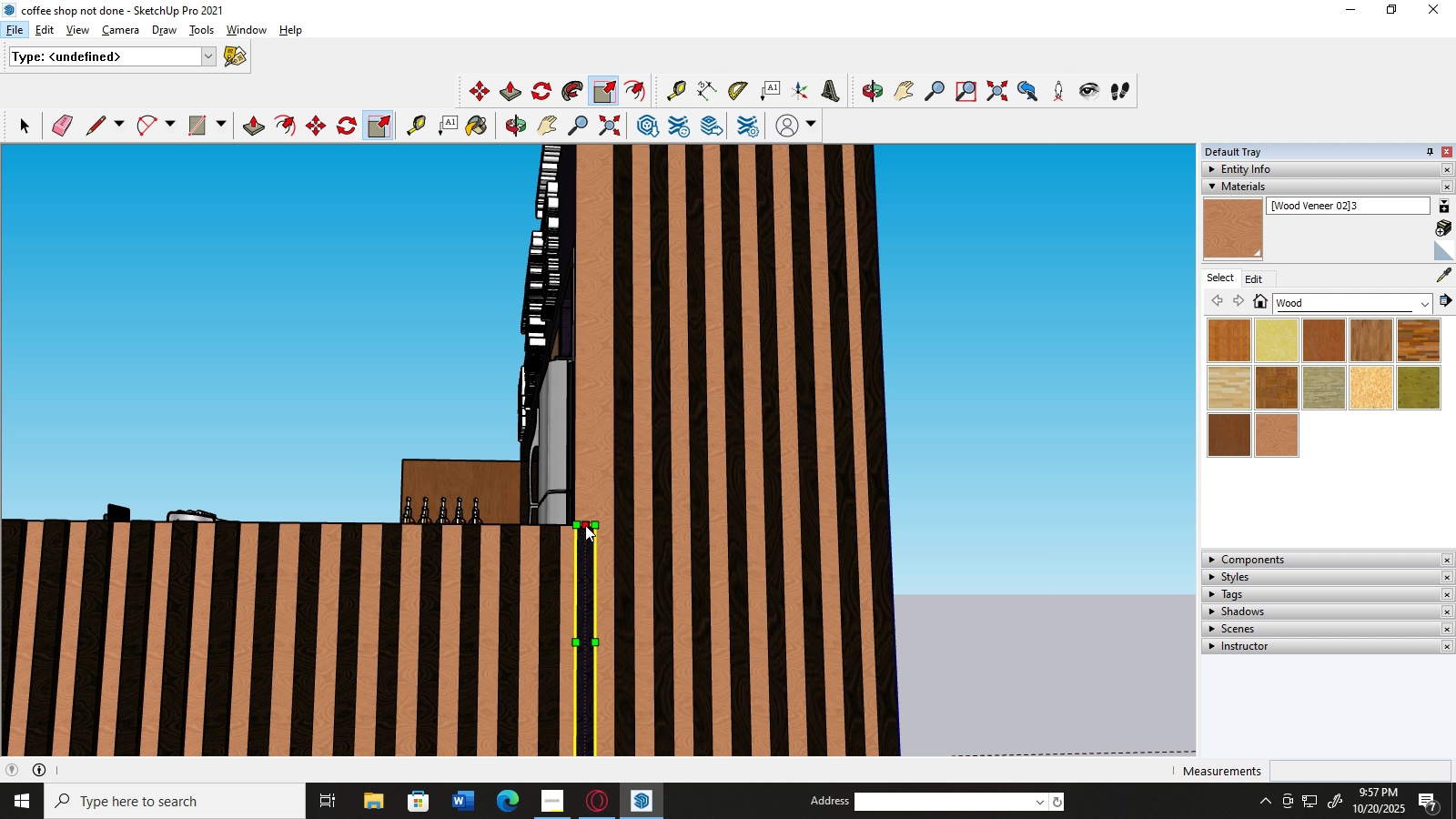 
left_click_drag(start_coordinate=[586, 524], to_coordinate=[607, 360])
 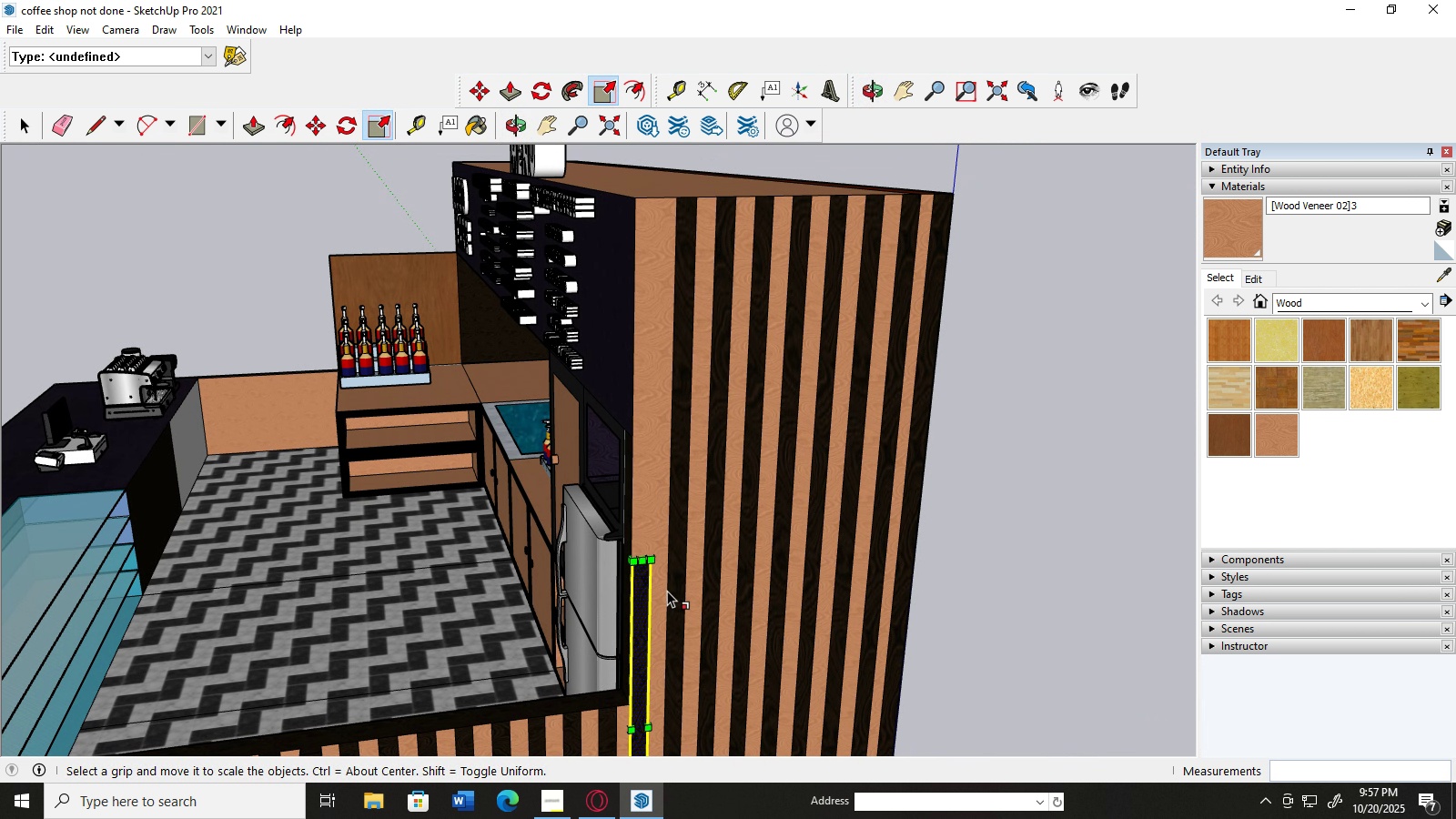 
left_click_drag(start_coordinate=[642, 563], to_coordinate=[650, 202])
 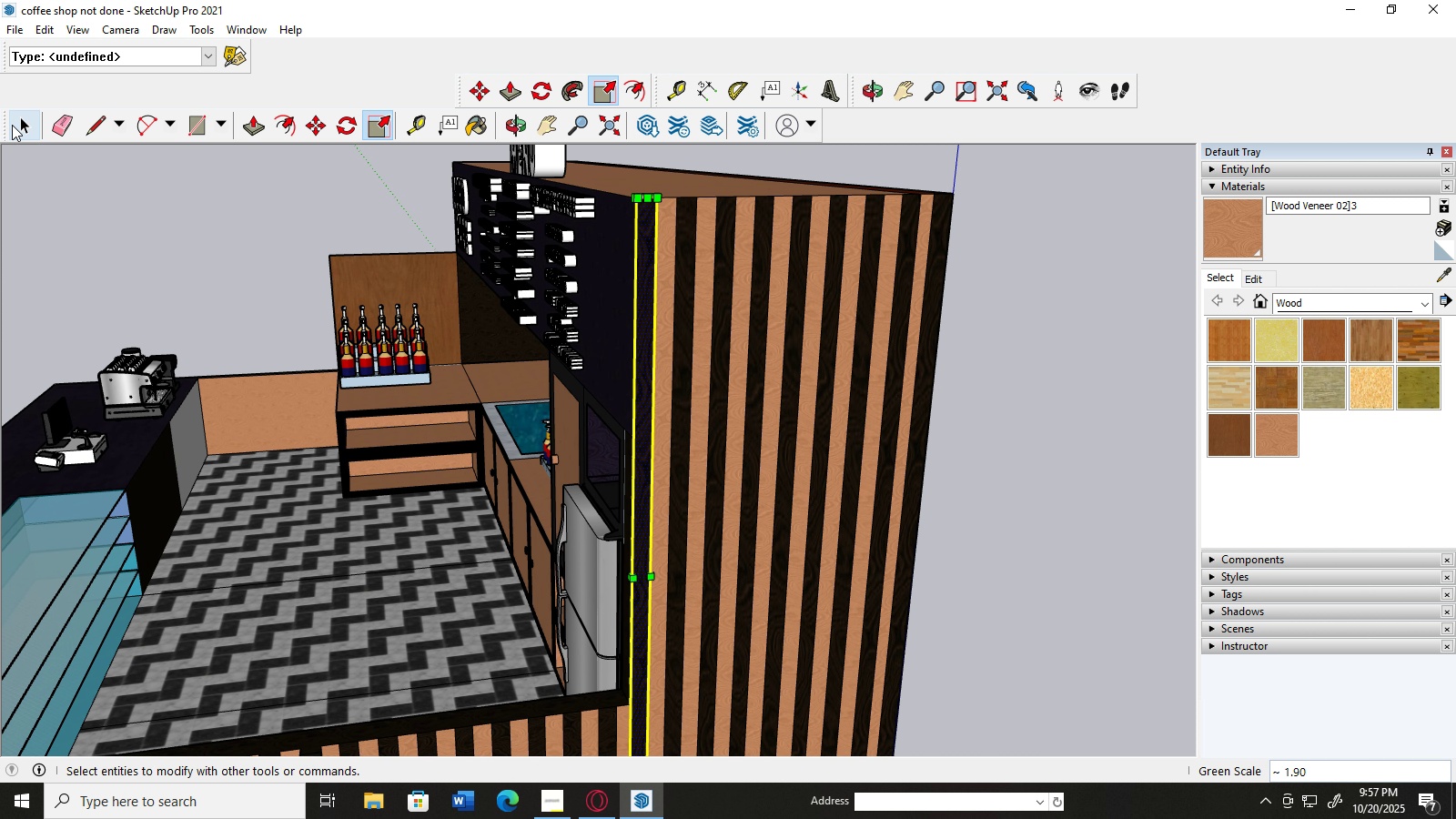 
left_click([12, 125])
 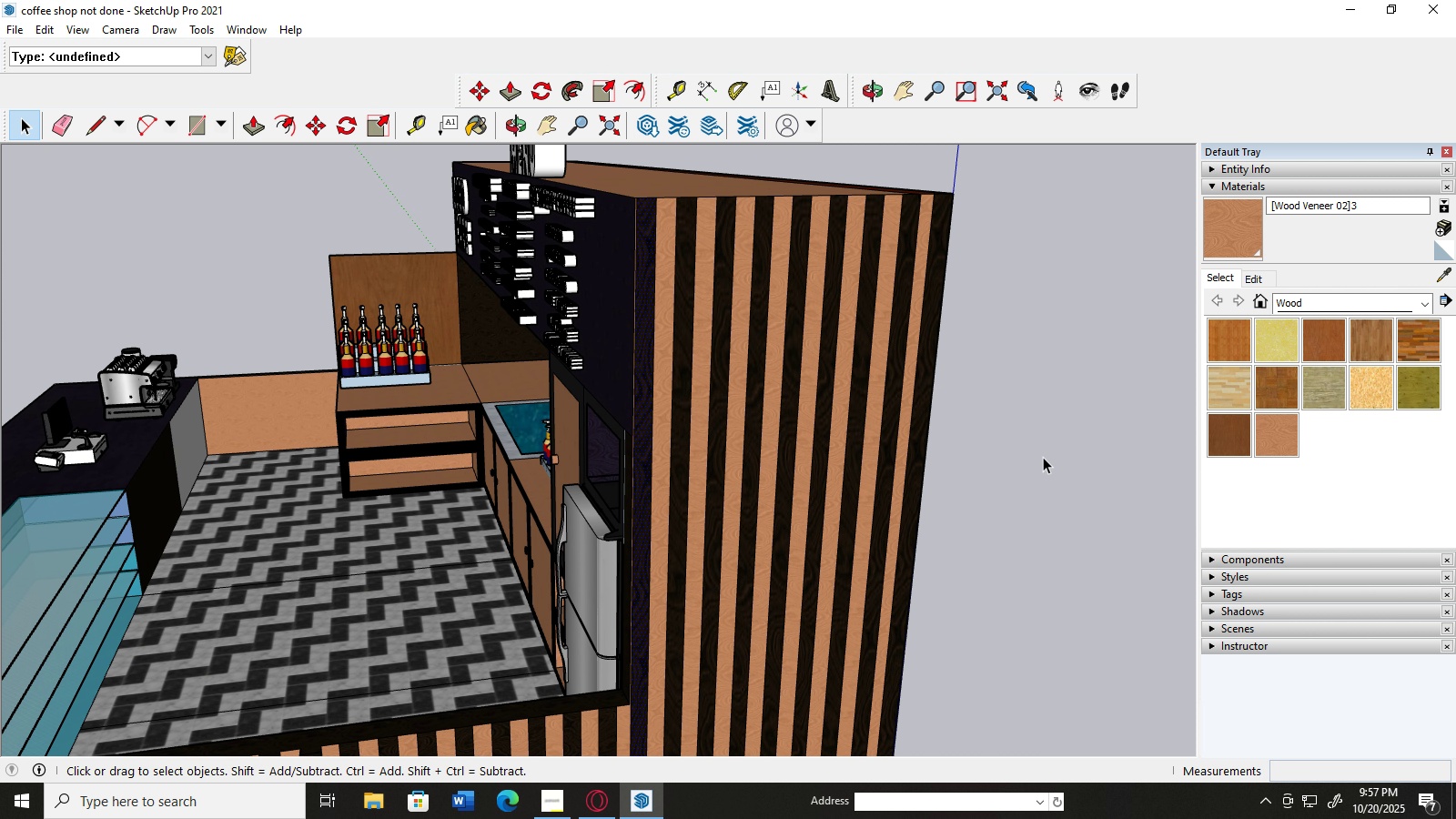 
left_click([1043, 457])
 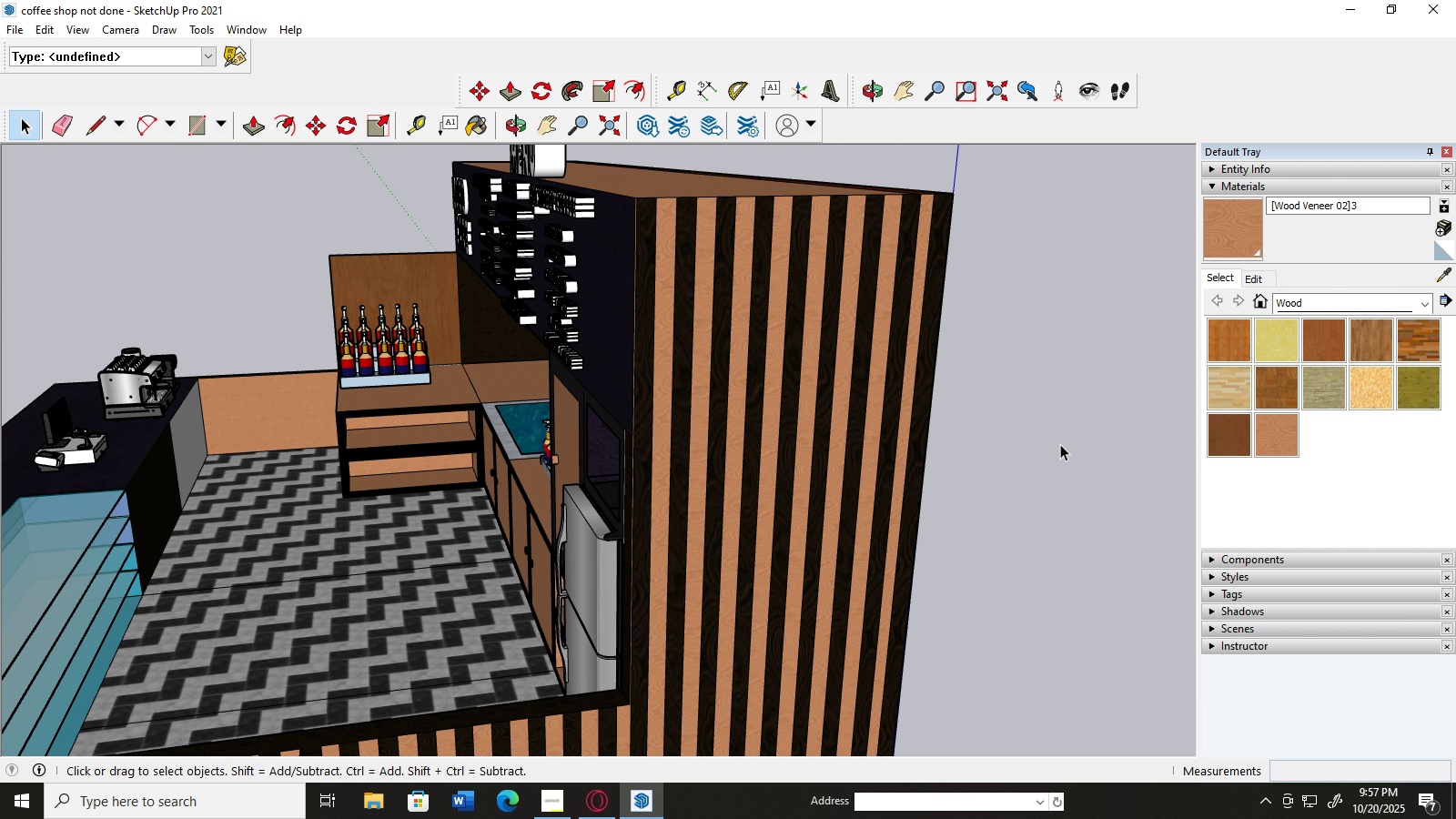 
scroll: coordinate [957, 560], scroll_direction: down, amount: 4.0
 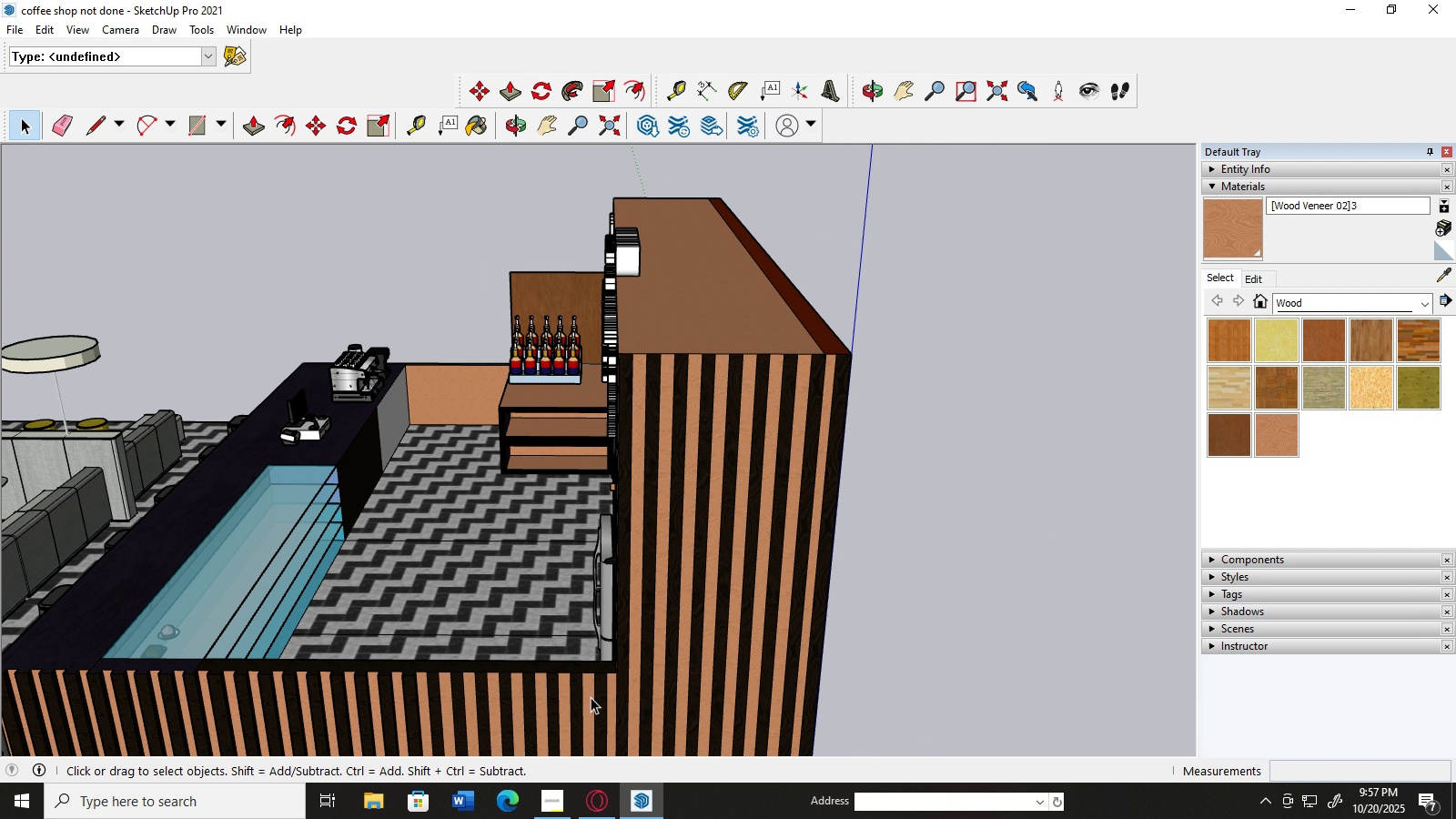 
hold_key(key=AltLeft, duration=0.66)
scroll: coordinate [580, 692], scroll_direction: up, amount: 2.0
 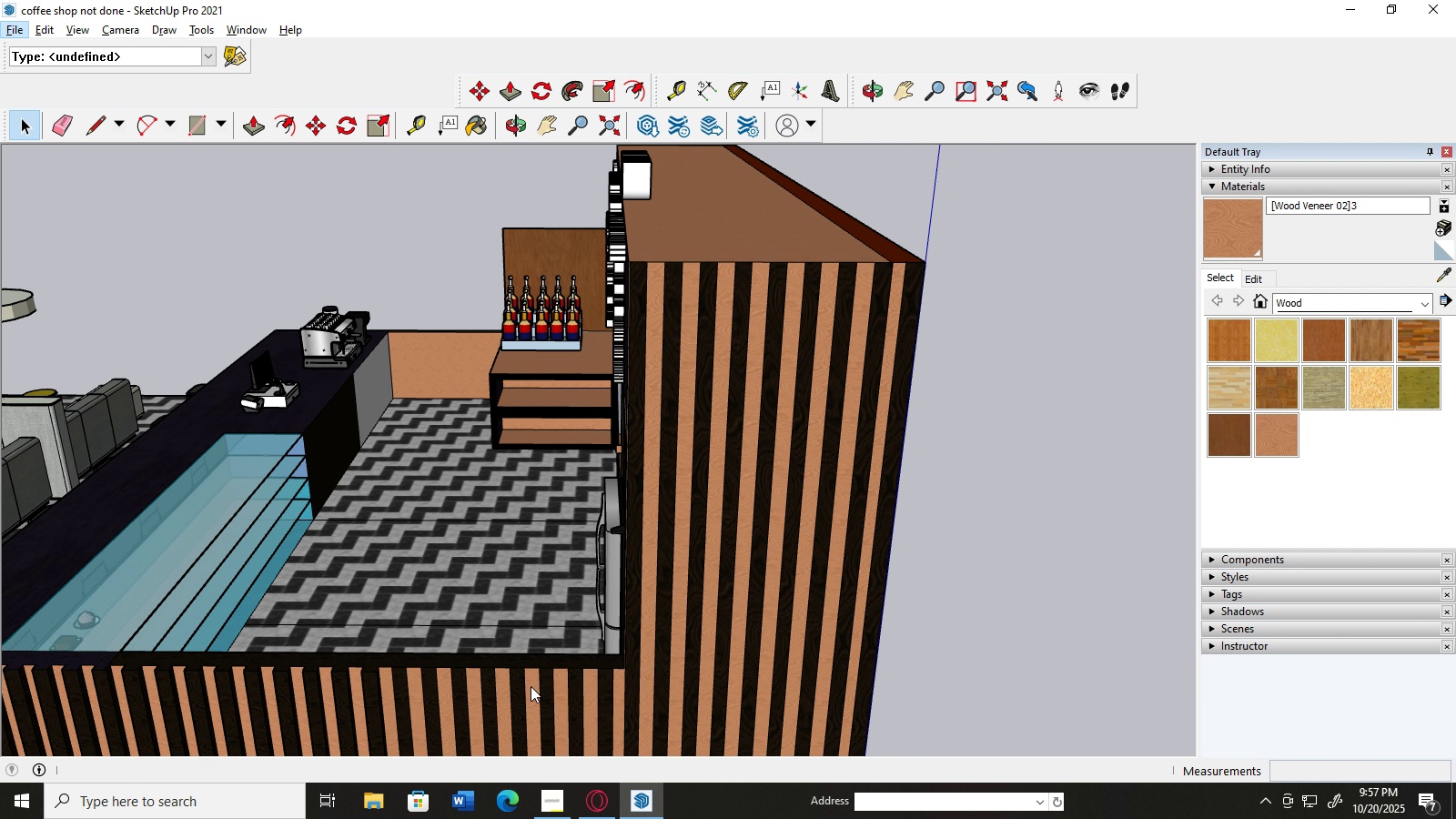 
hold_key(key=AltLeft, duration=1.1)
 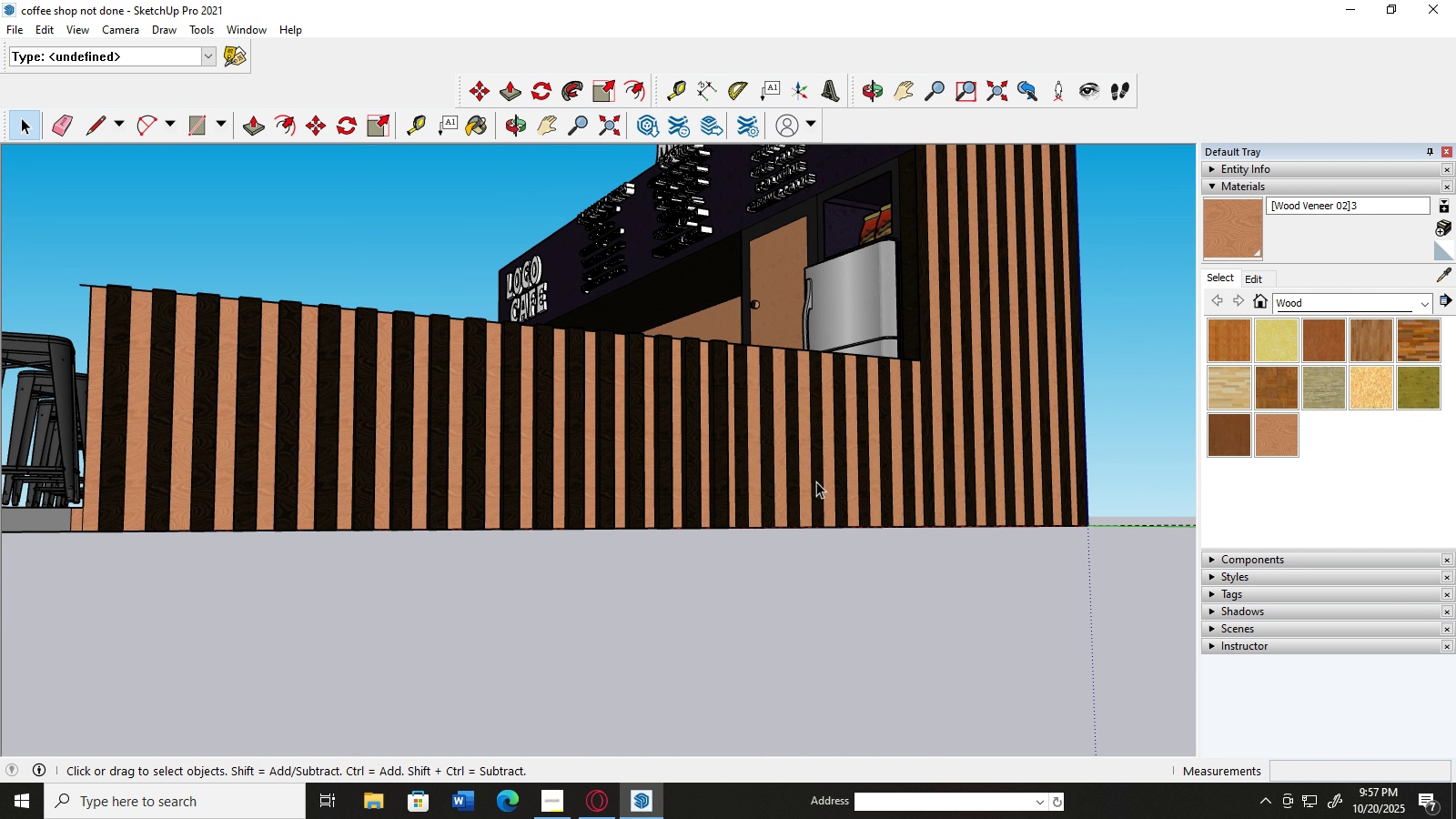 
hold_key(key=AltLeft, duration=1.52)
 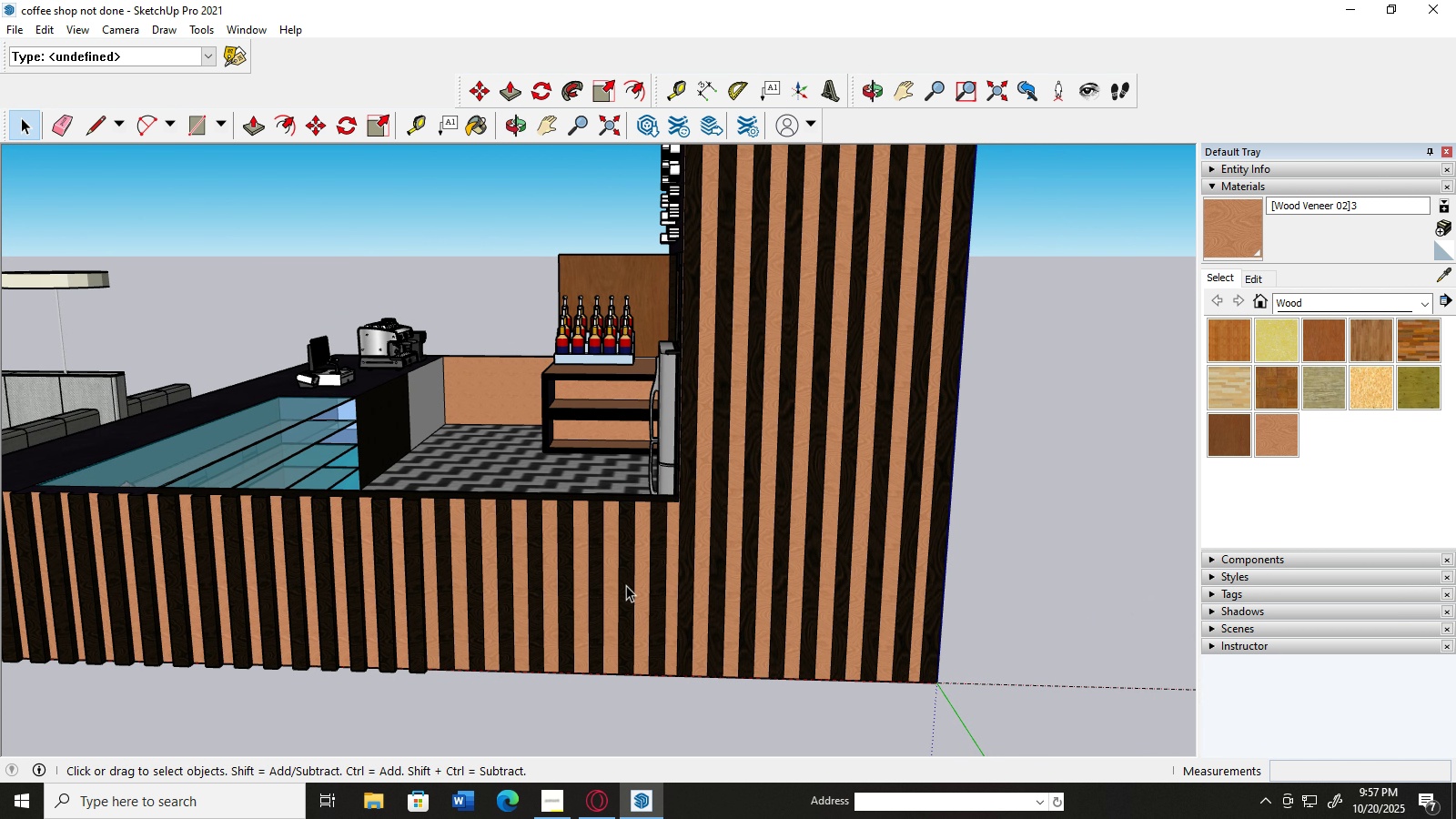 
key(Alt+AltLeft)
 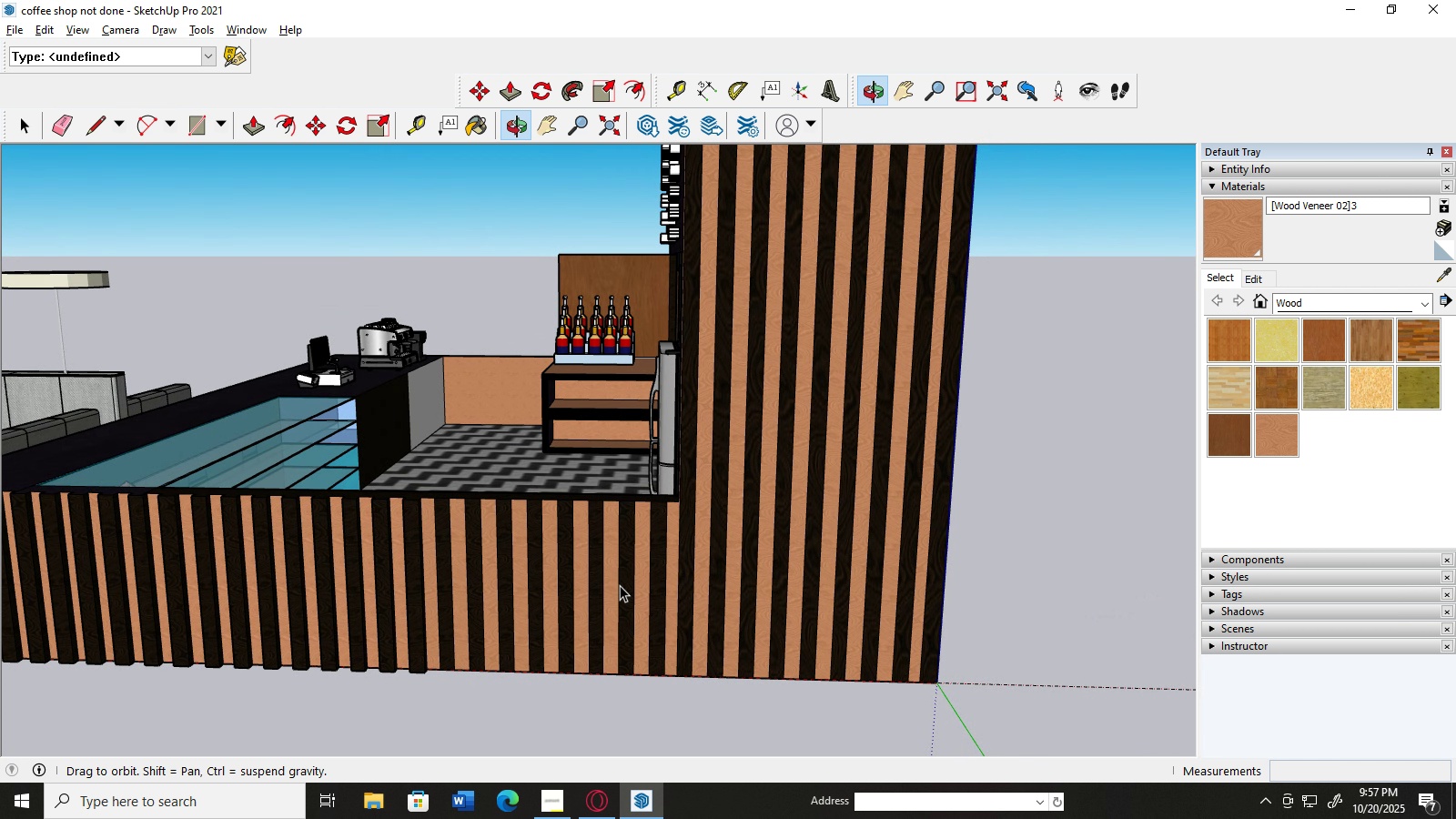 
key(Alt+AltLeft)
 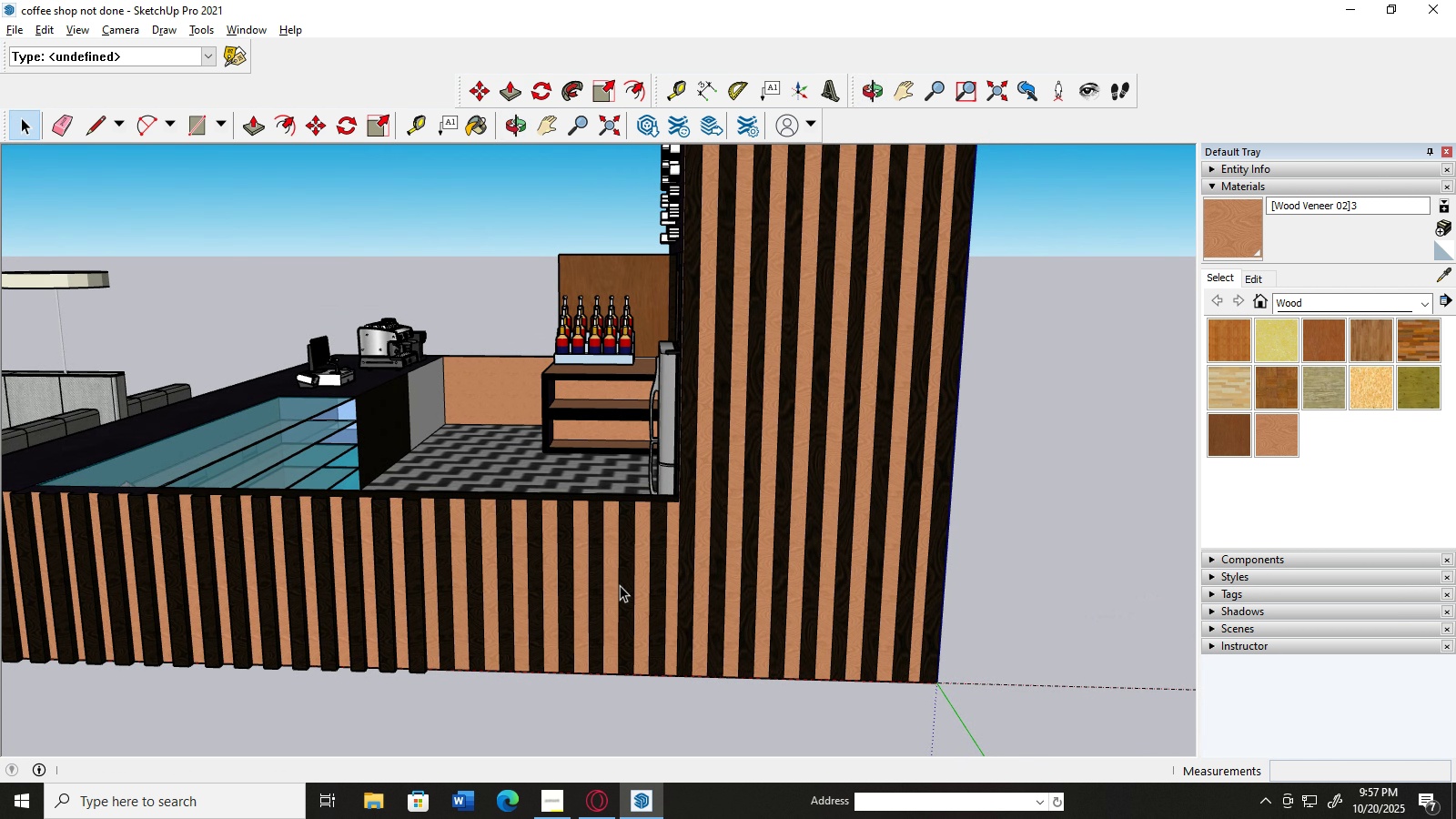 
key(Alt+AltLeft)
 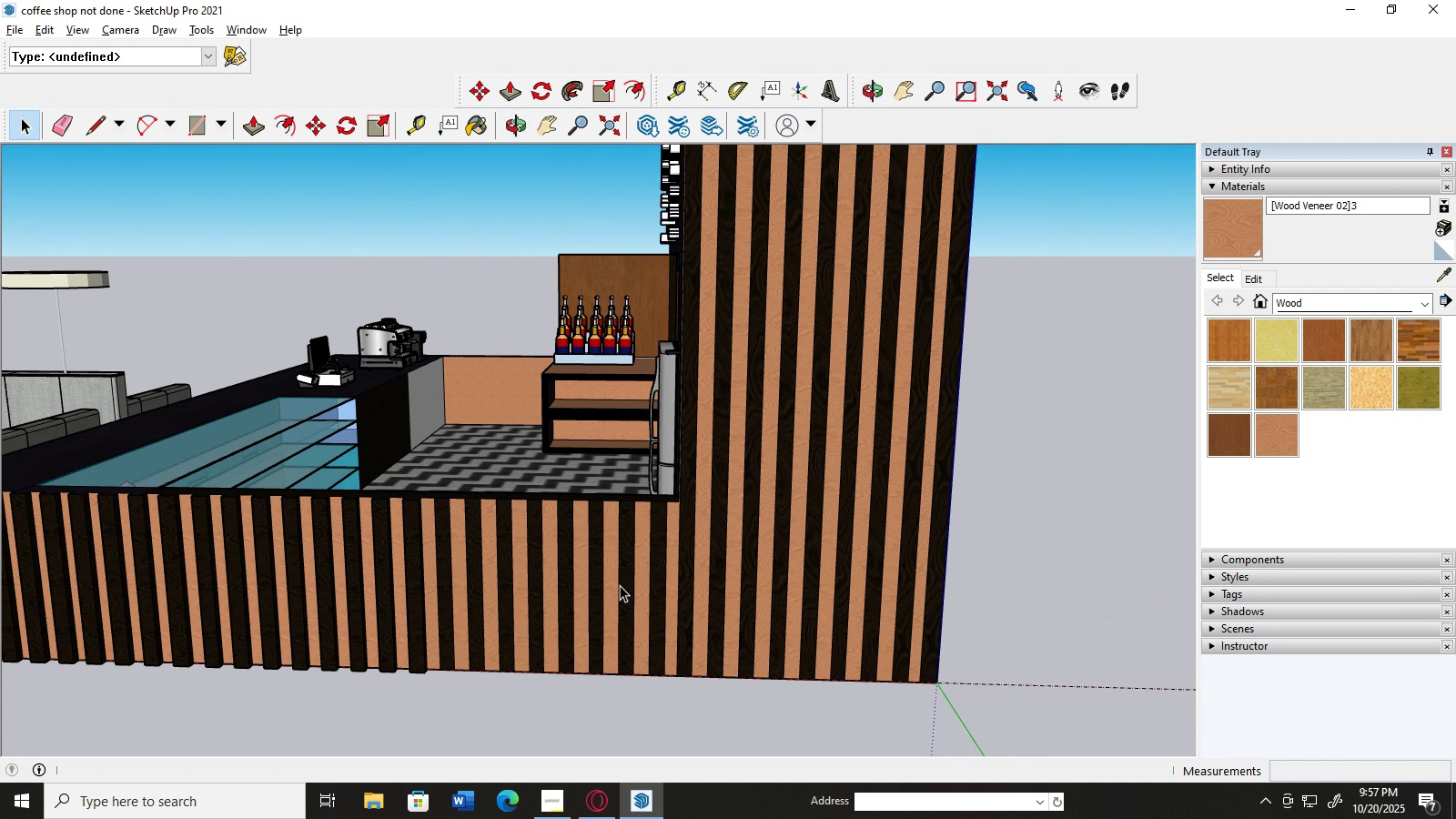 
key(Alt+AltLeft)
 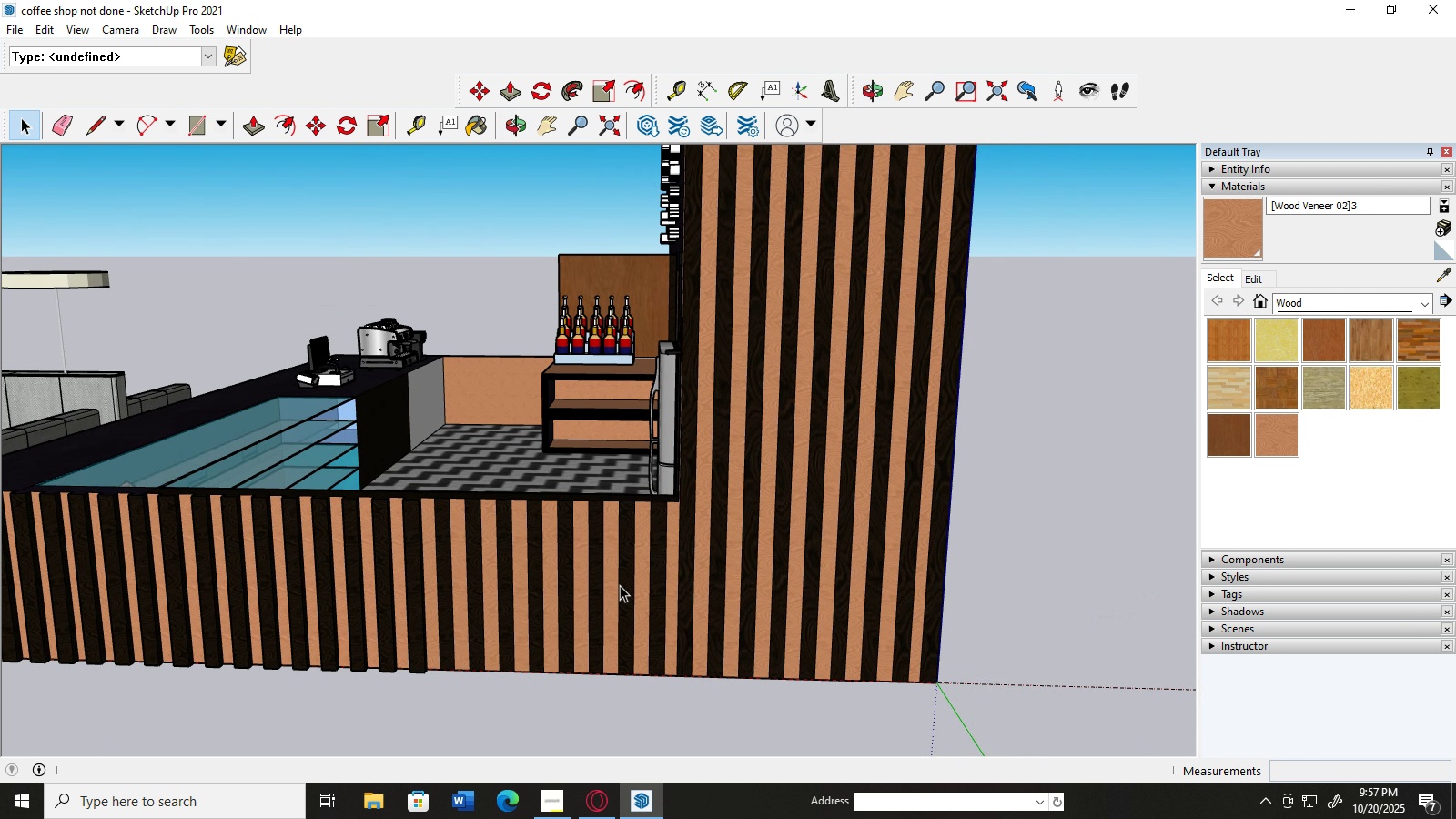 
key(Alt+AltLeft)
 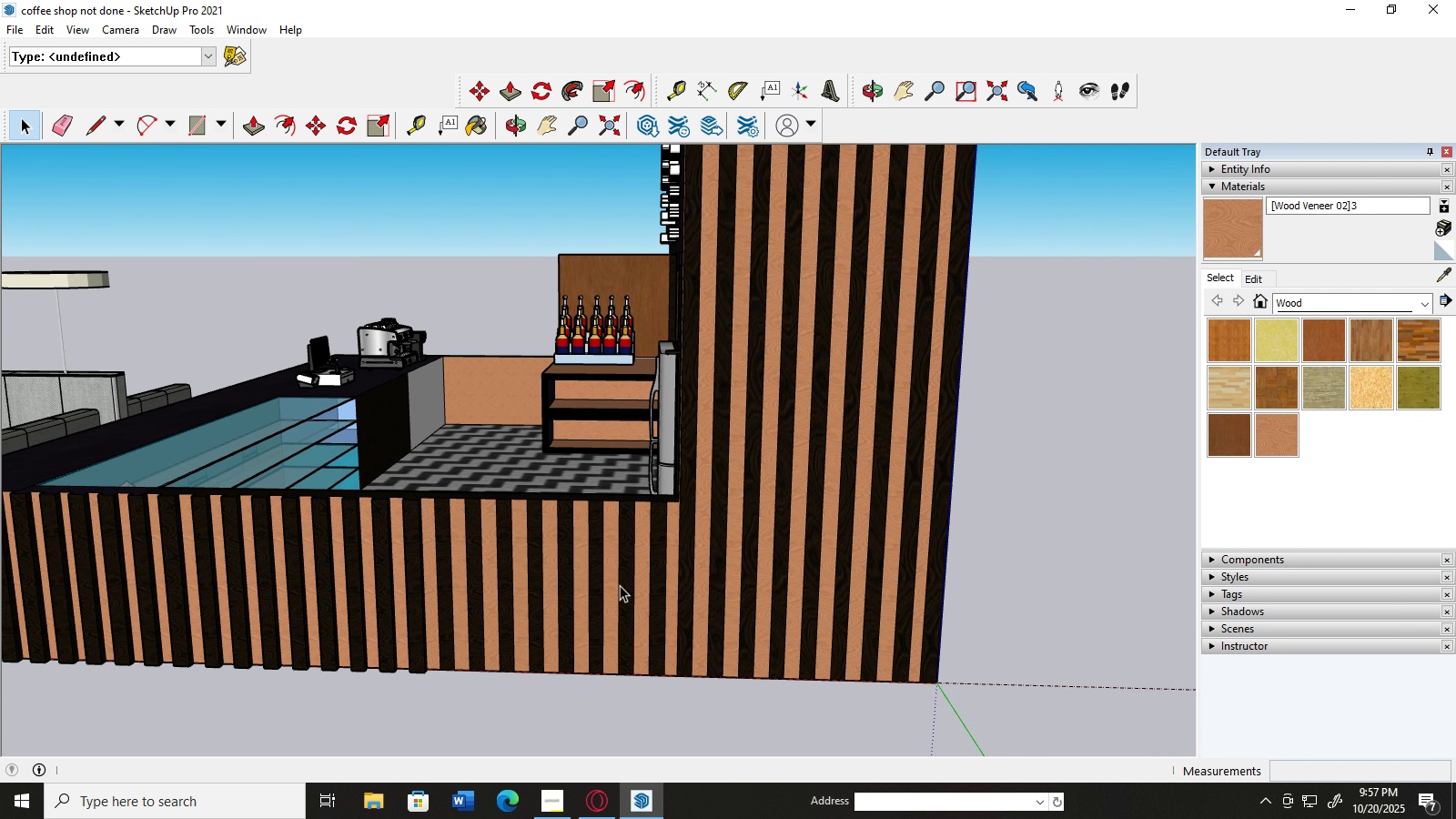 
key(Alt+AltLeft)
 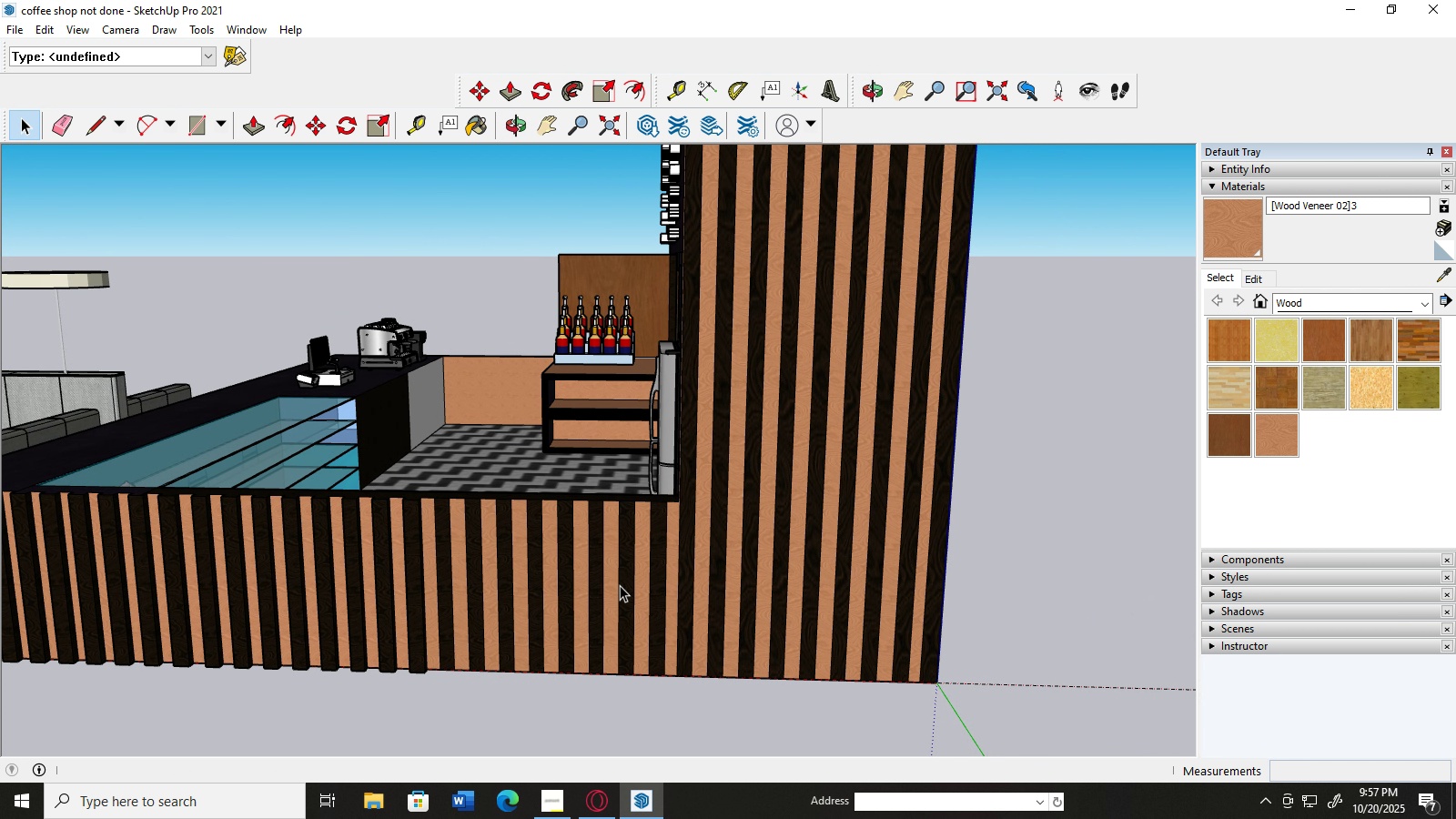 
key(Alt+AltLeft)
 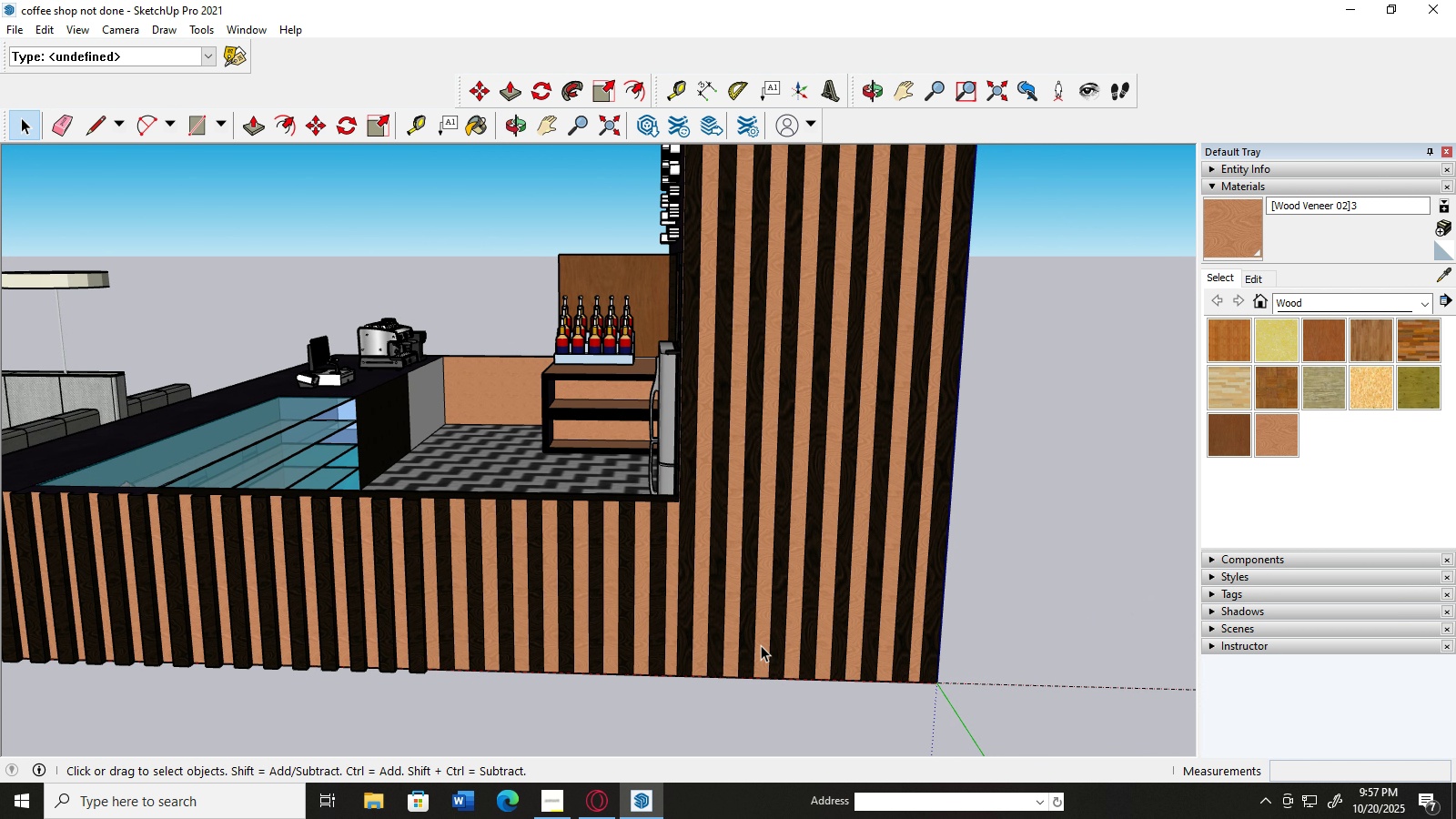 
hold_key(key=AltLeft, duration=0.73)
scroll: coordinate [612, 667], scroll_direction: down, amount: 2.0
 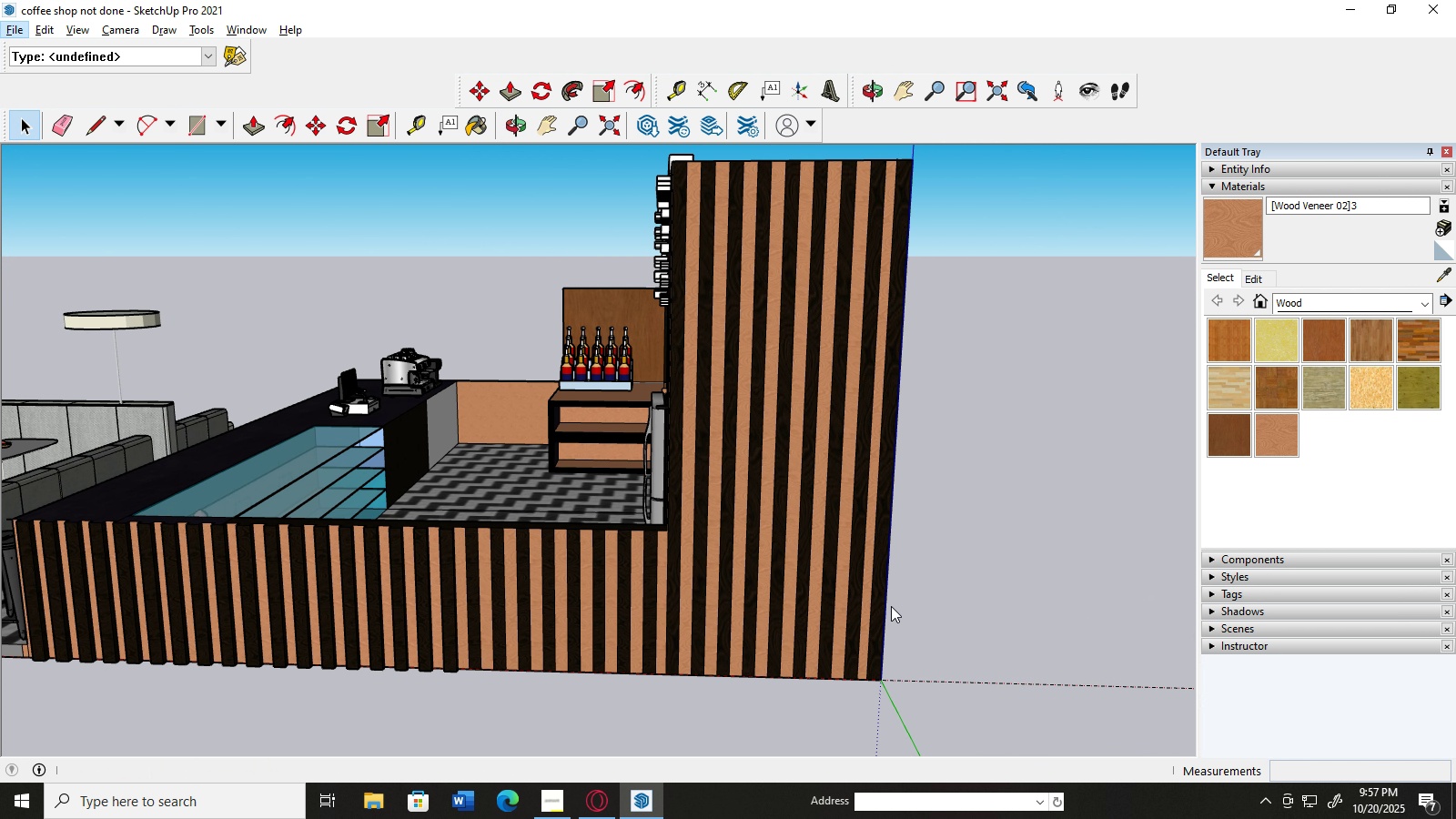 
hold_key(key=ShiftLeft, duration=1.46)
left_click([883, 608])
 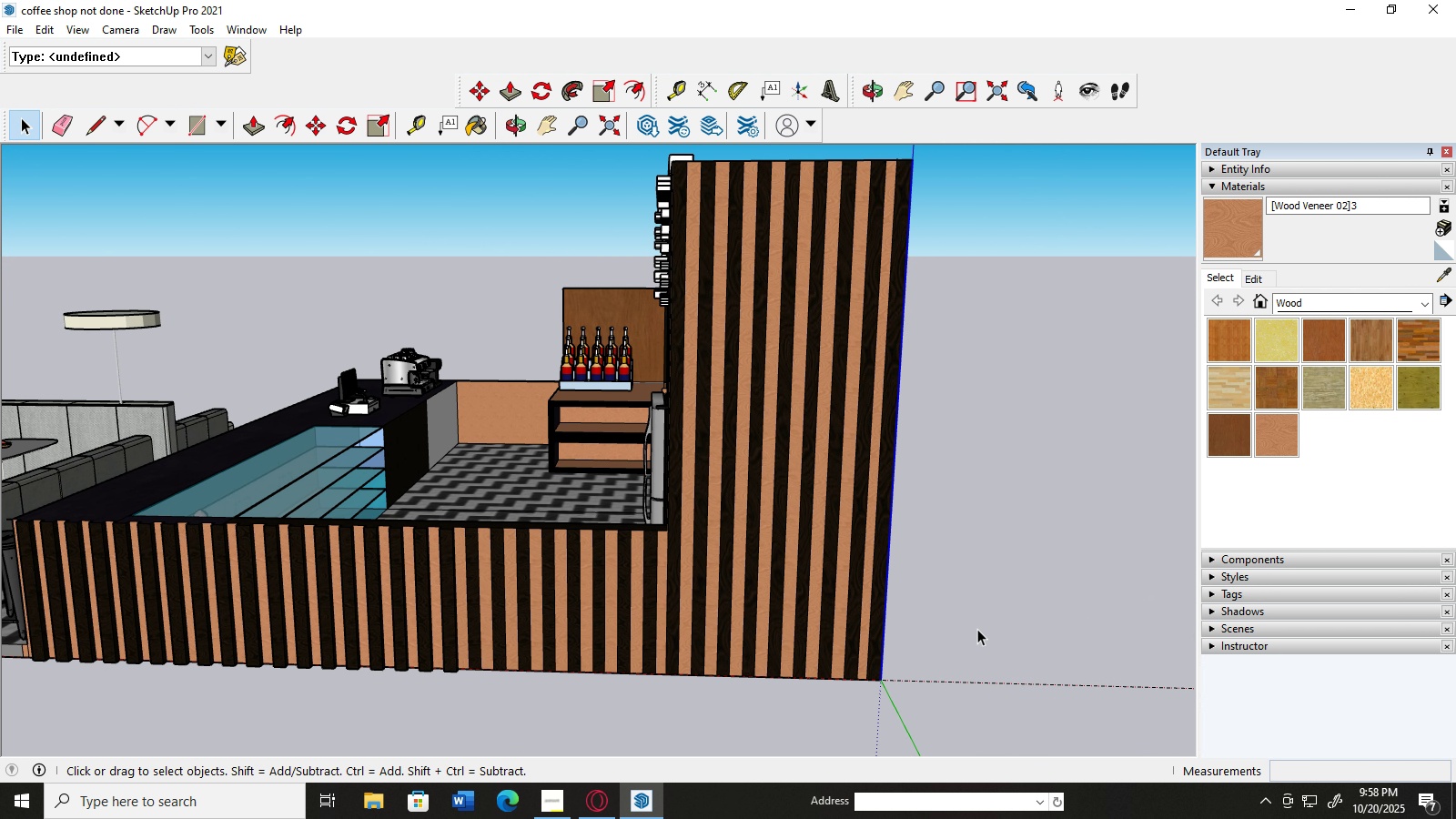 
left_click([978, 628])
 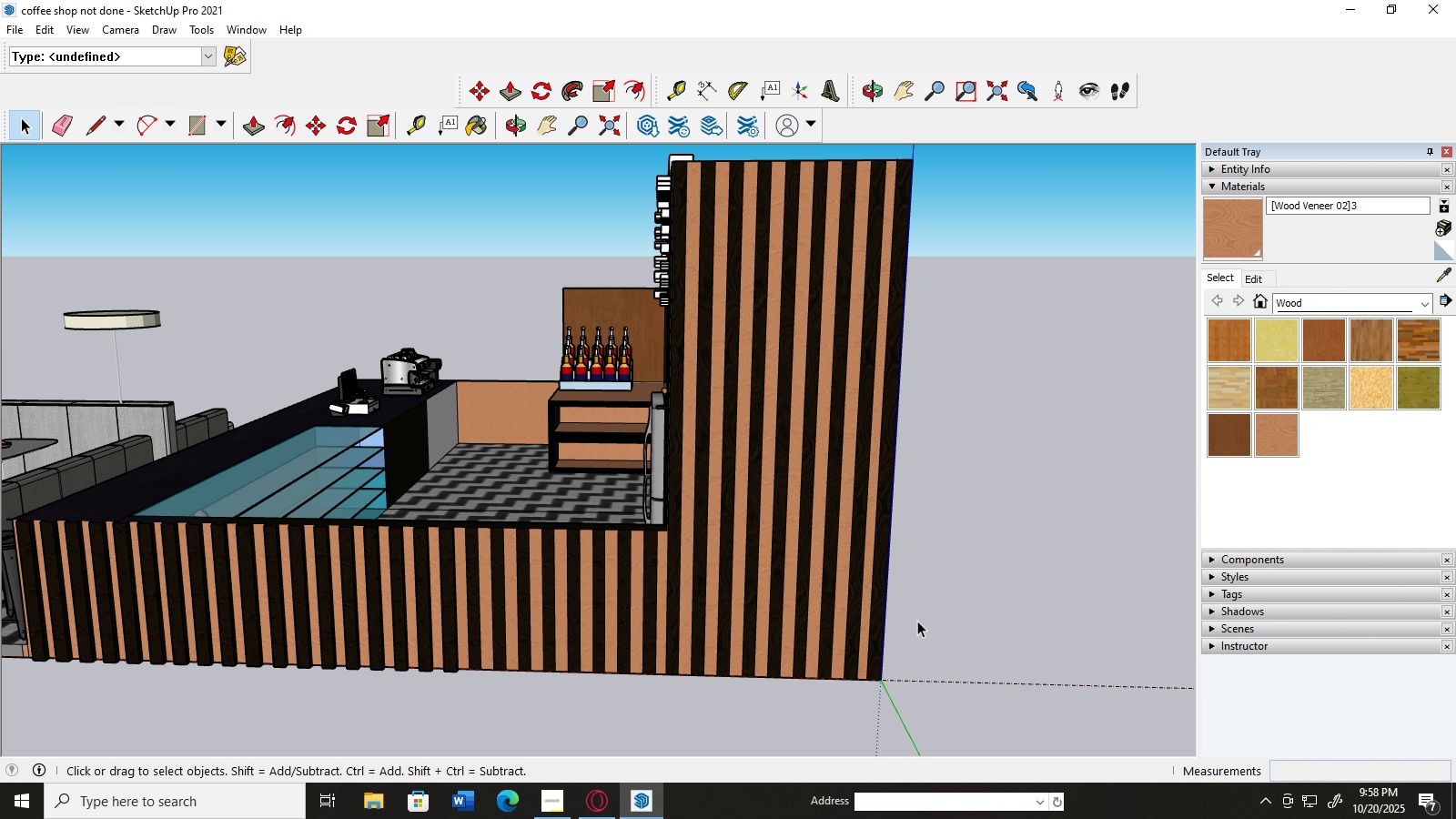 
hold_key(key=ShiftLeft, duration=0.9)
 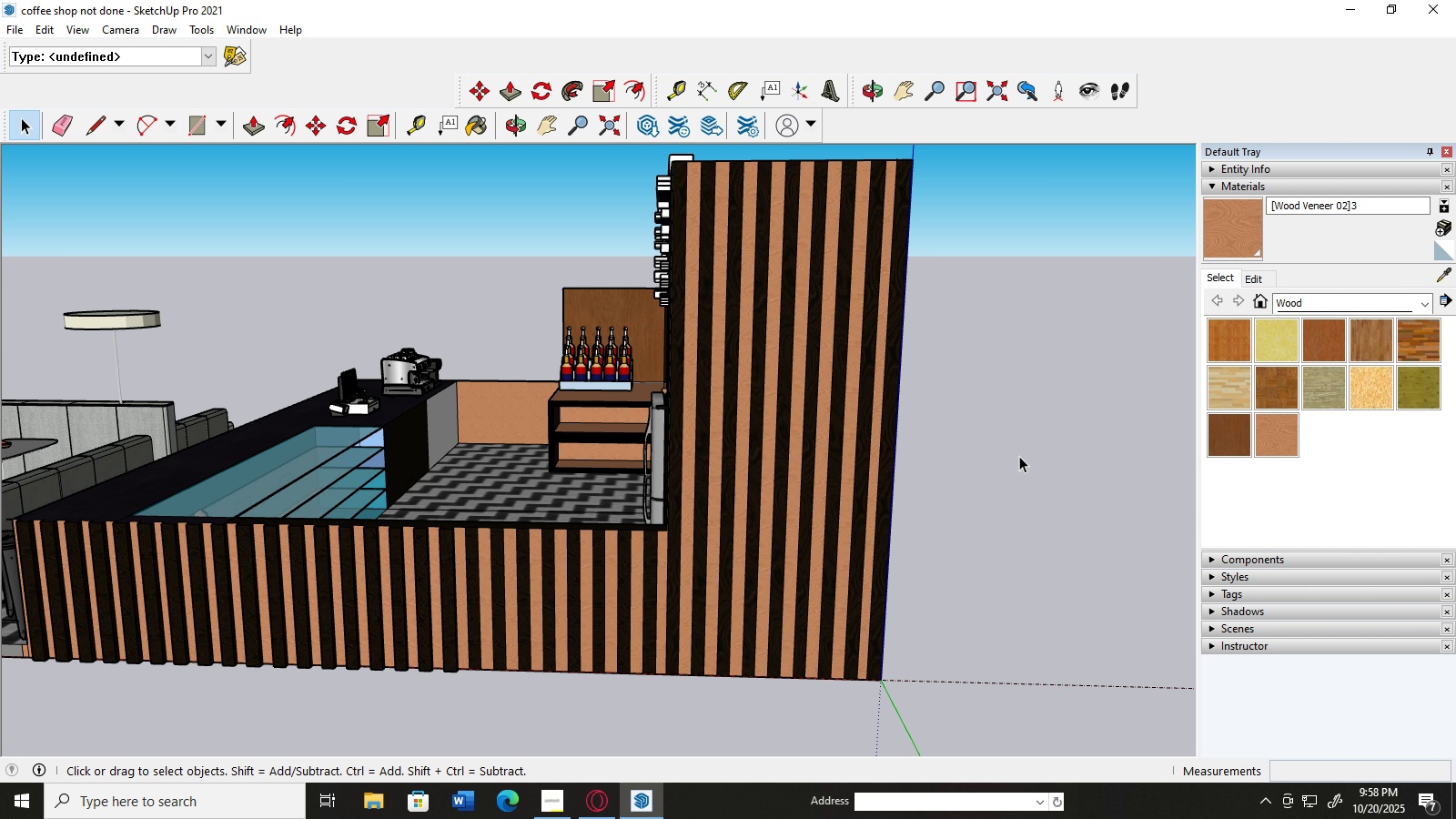 
left_click([1050, 474])
 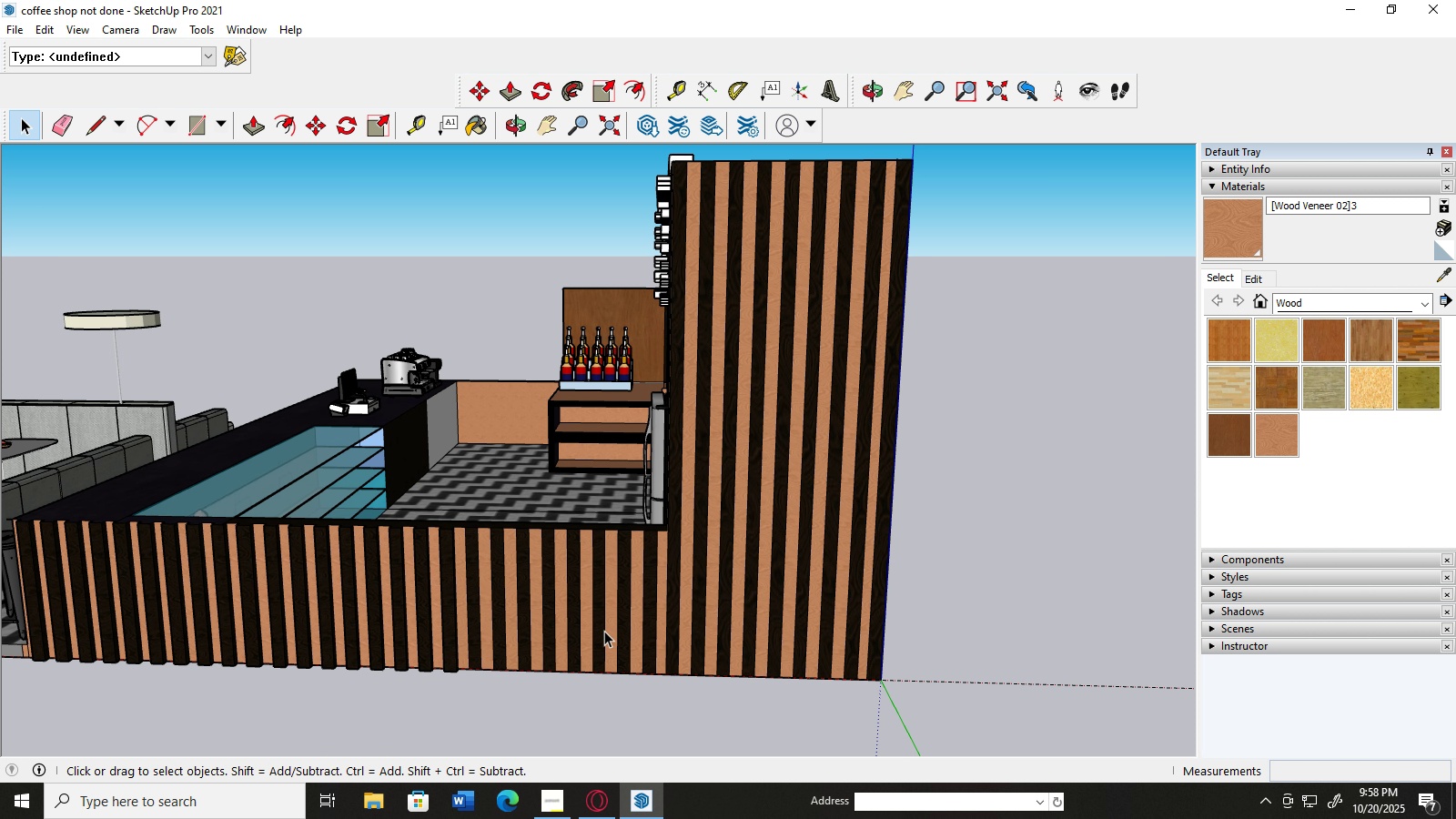 
scroll: coordinate [791, 607], scroll_direction: up, amount: 3.0
 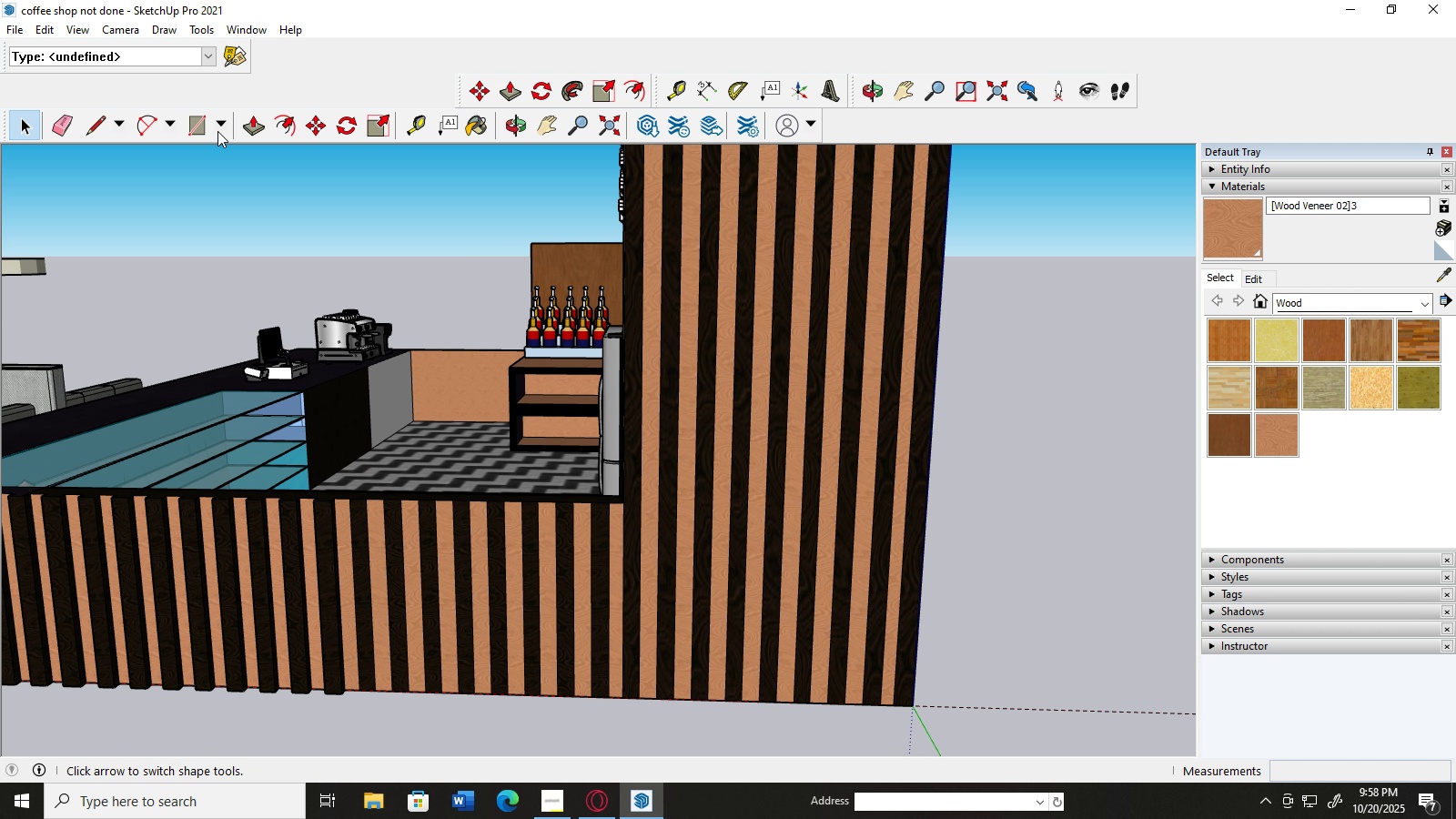 
left_click([248, 123])
 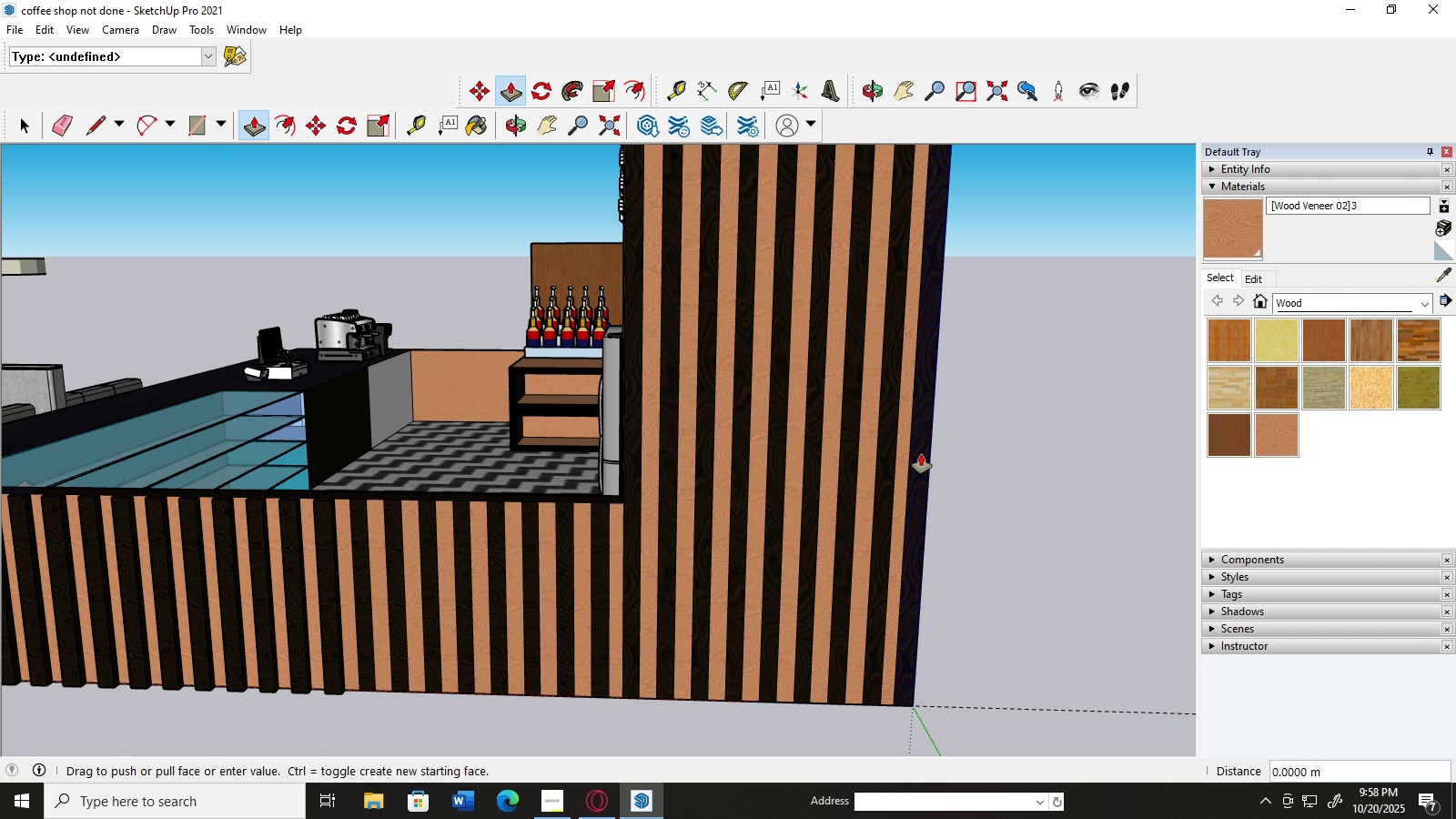 
left_click([921, 454])
 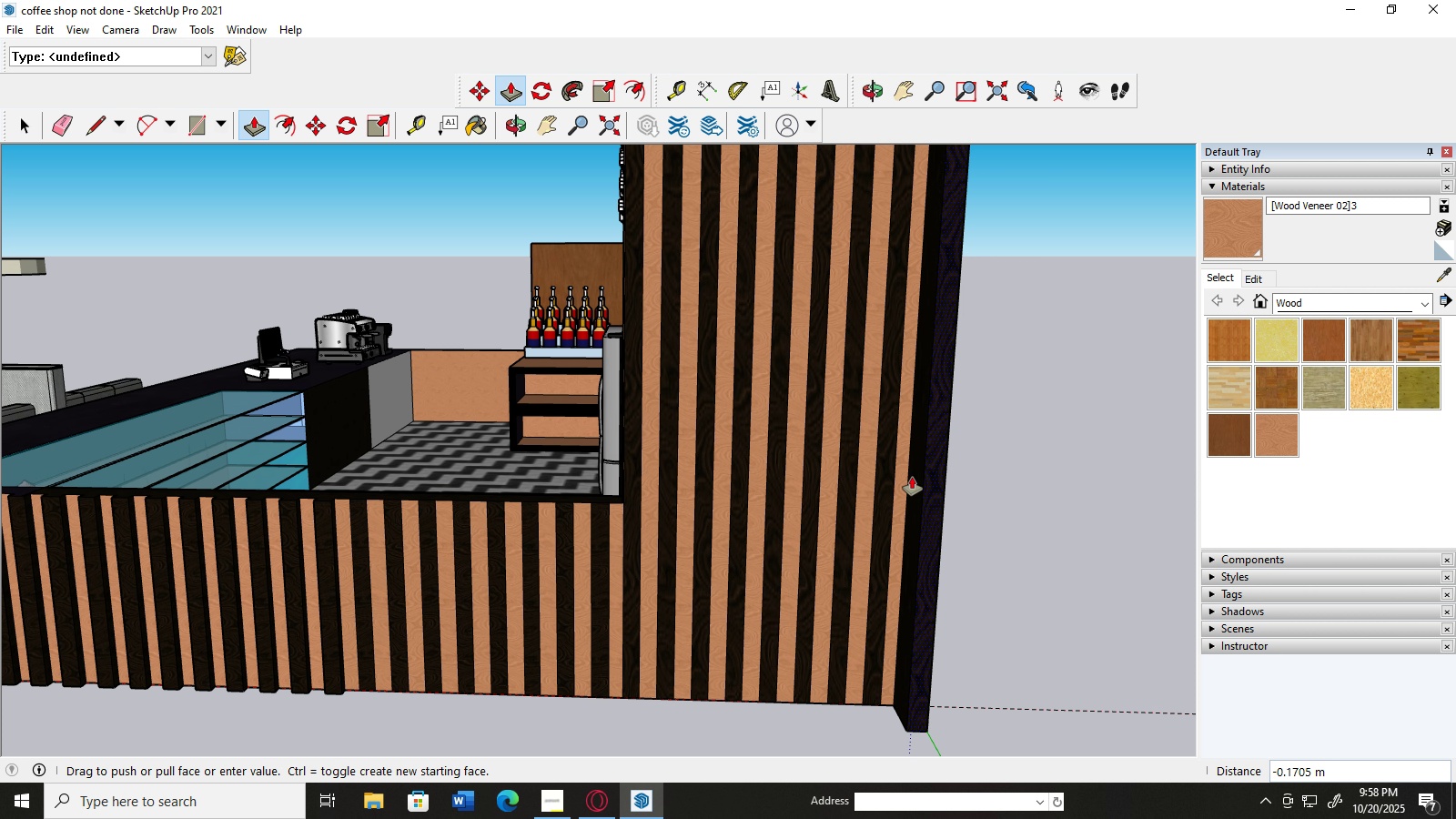 
left_click([908, 470])
 